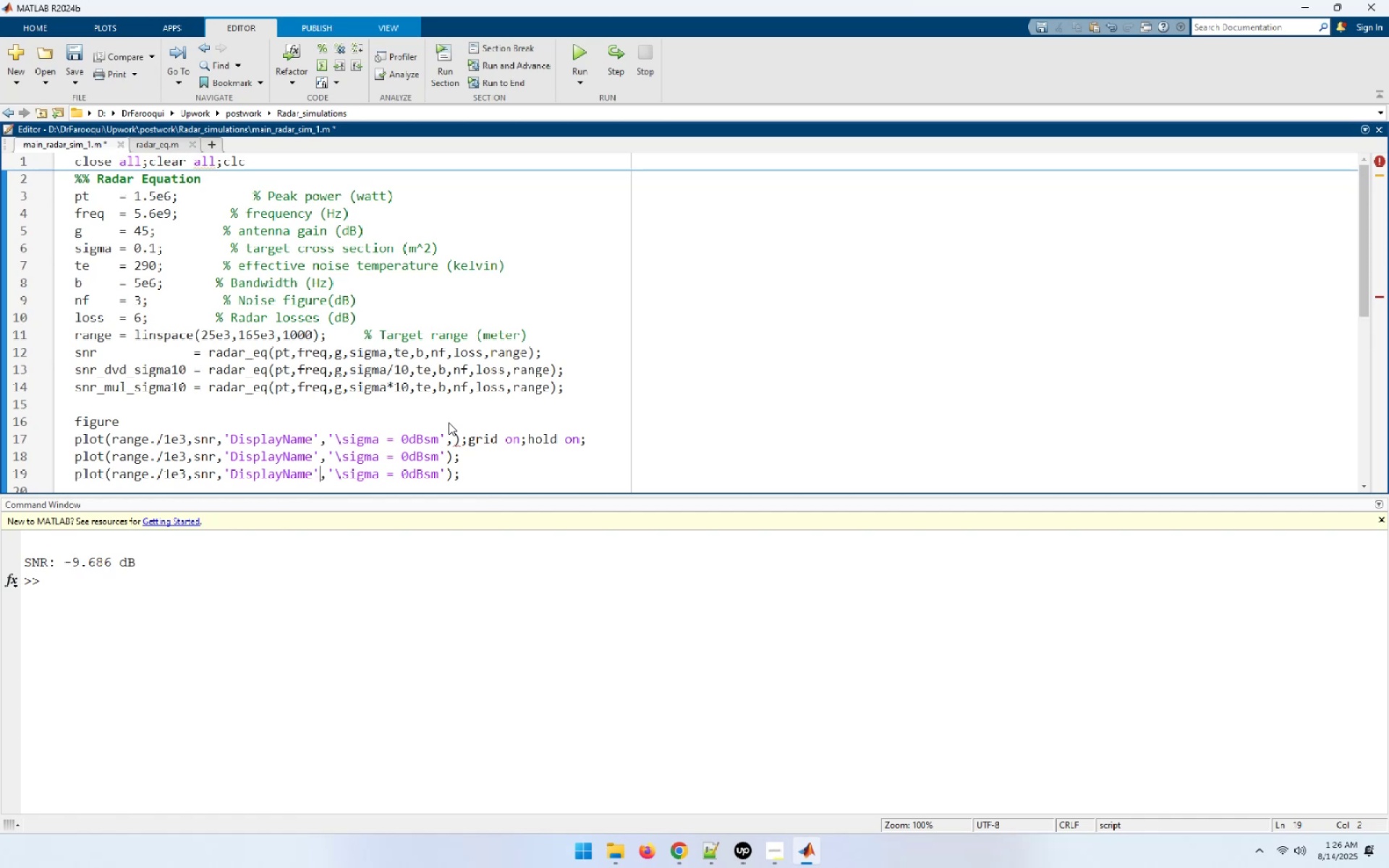 
key(ArrowRight)
 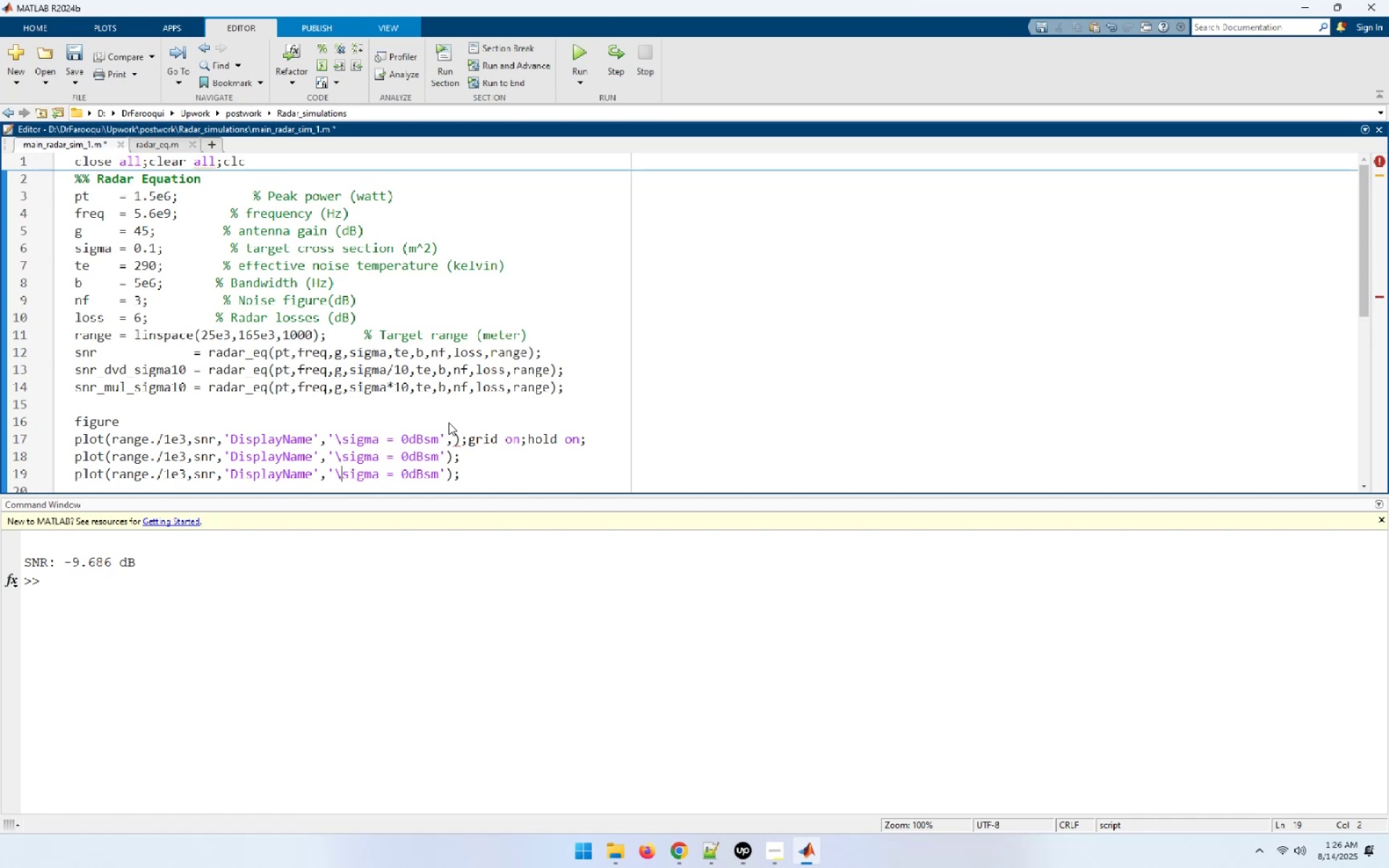 
key(ArrowRight)
 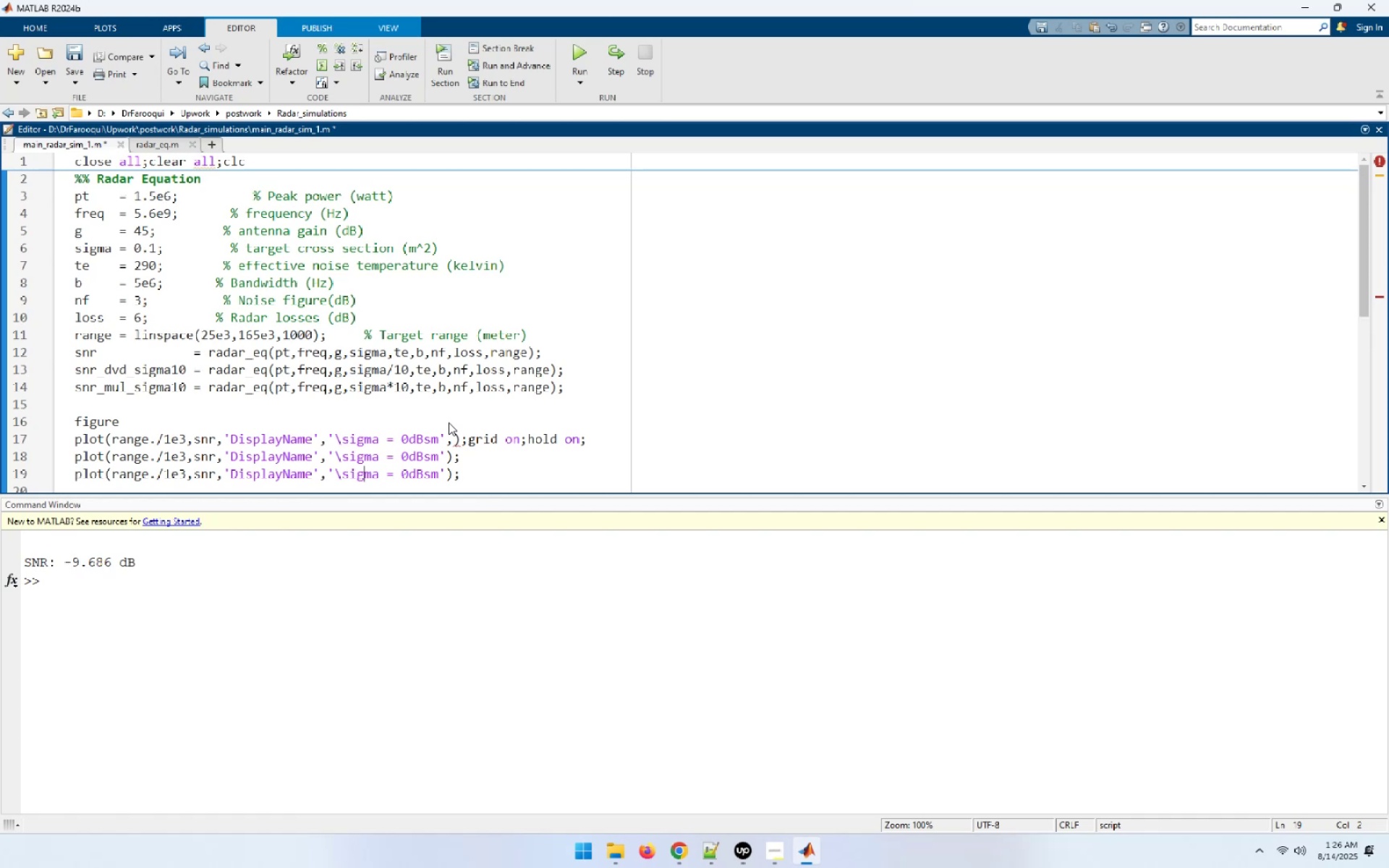 
key(ArrowUp)
 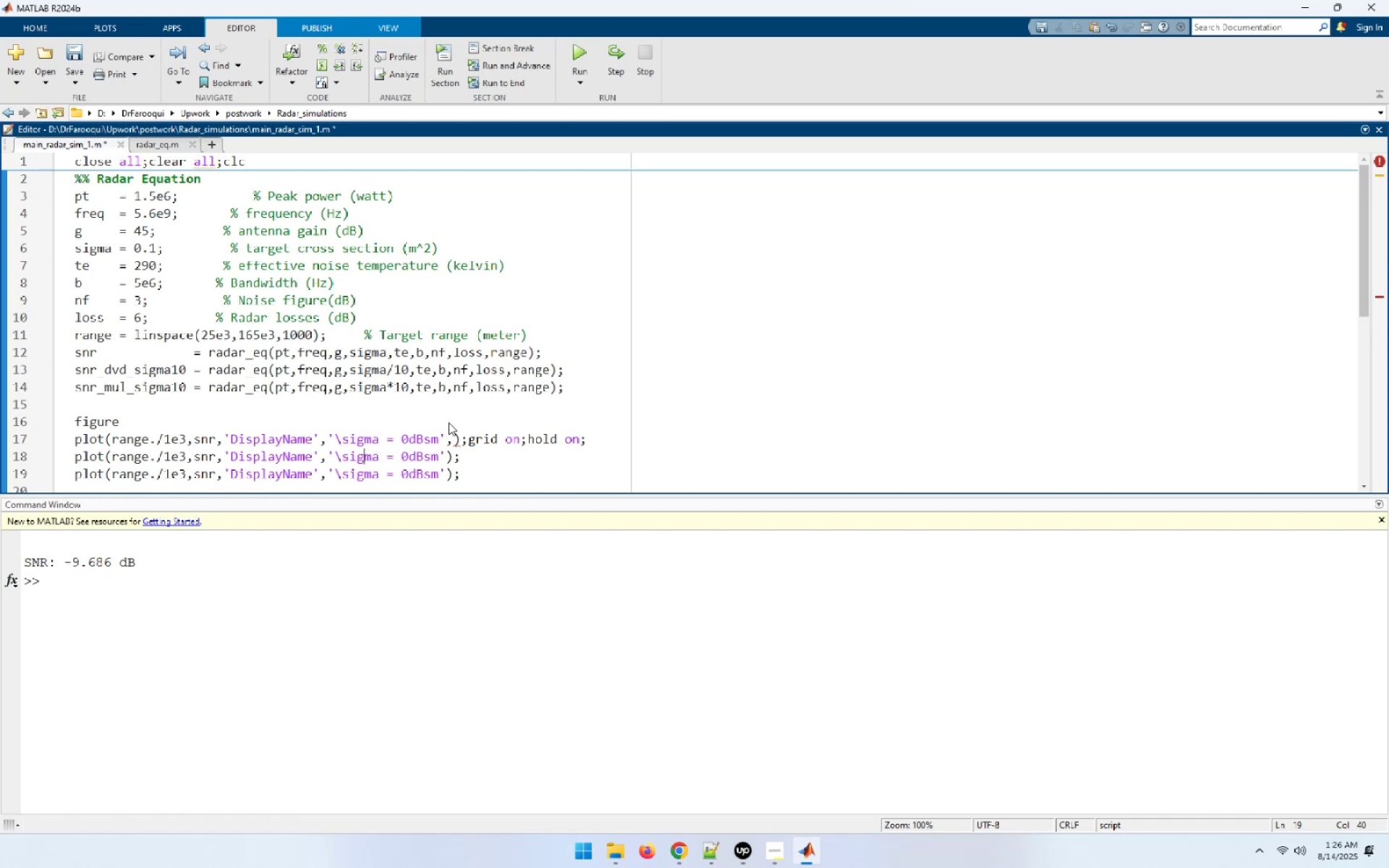 
hold_key(key=ArrowRight, duration=0.62)
 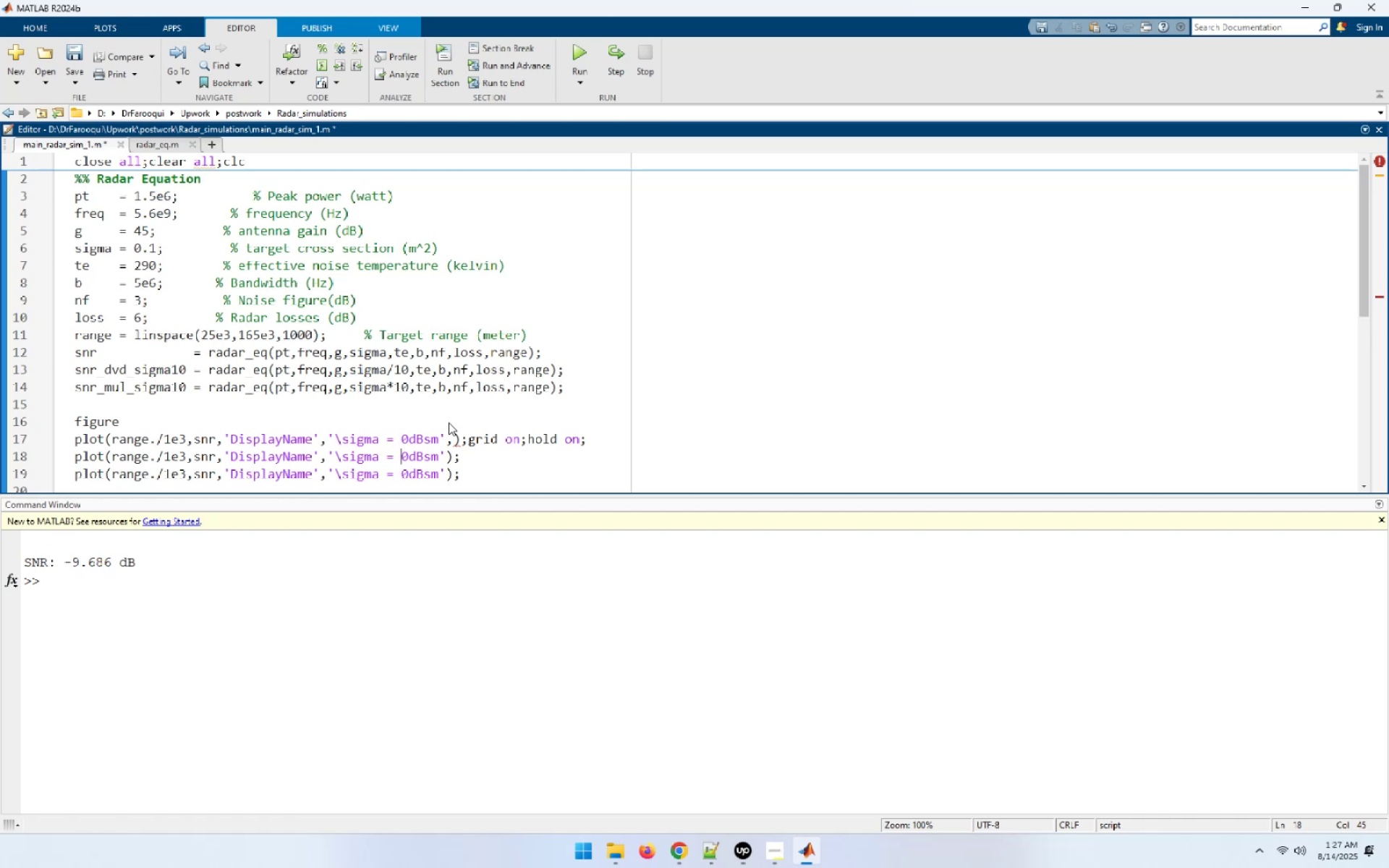 
wait(8.8)
 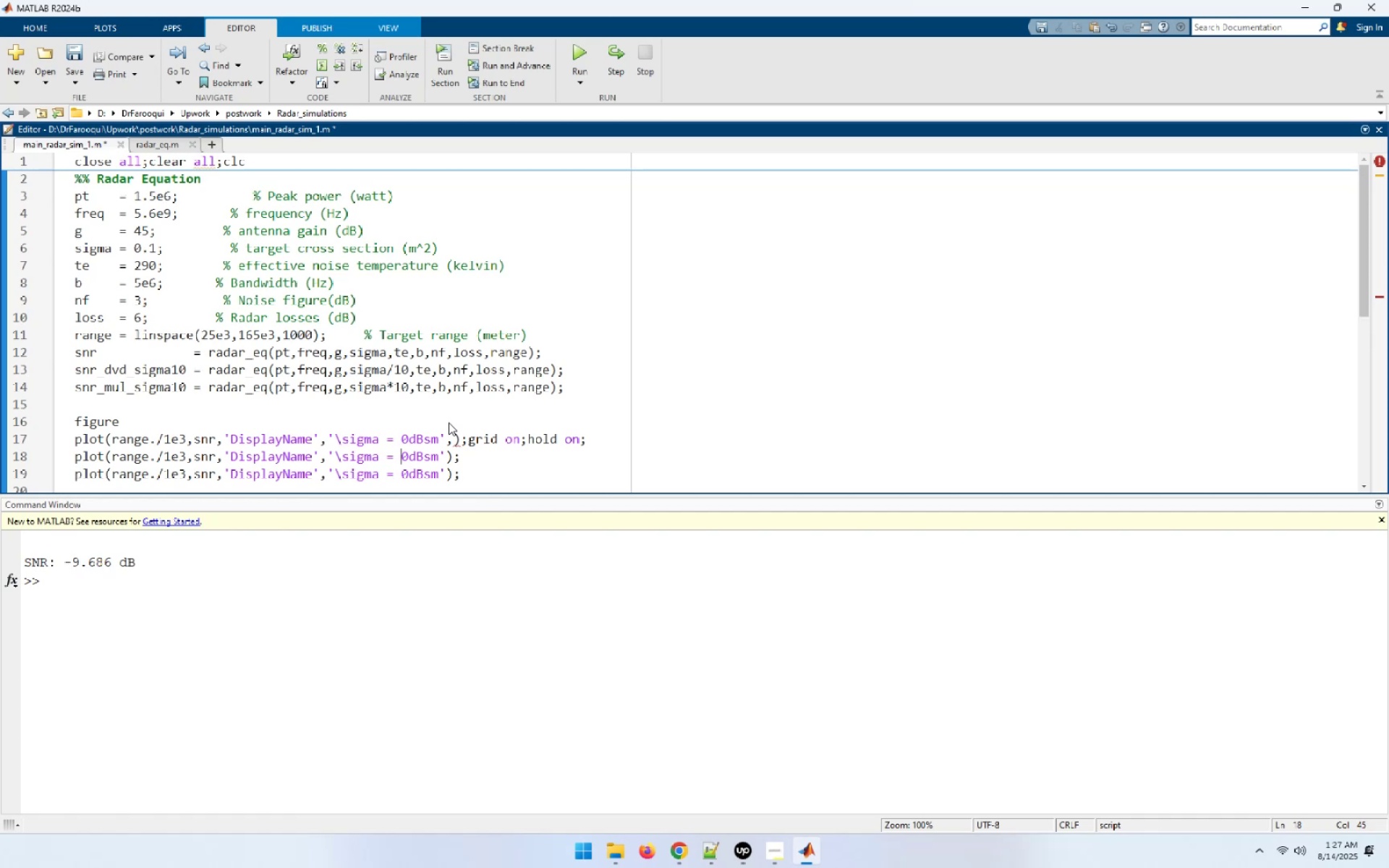 
key(NumpadSubtract)
 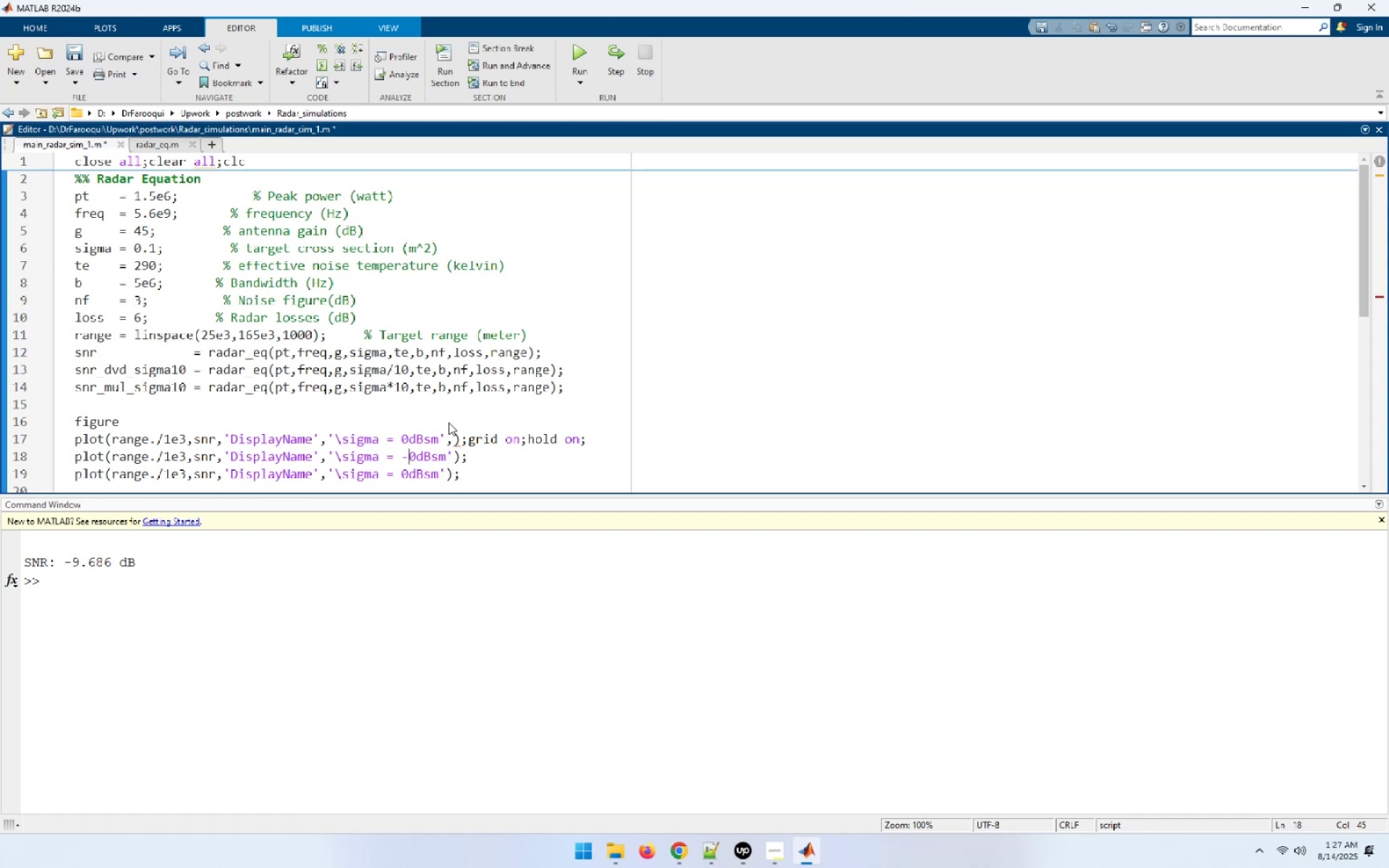 
key(Numpad1)
 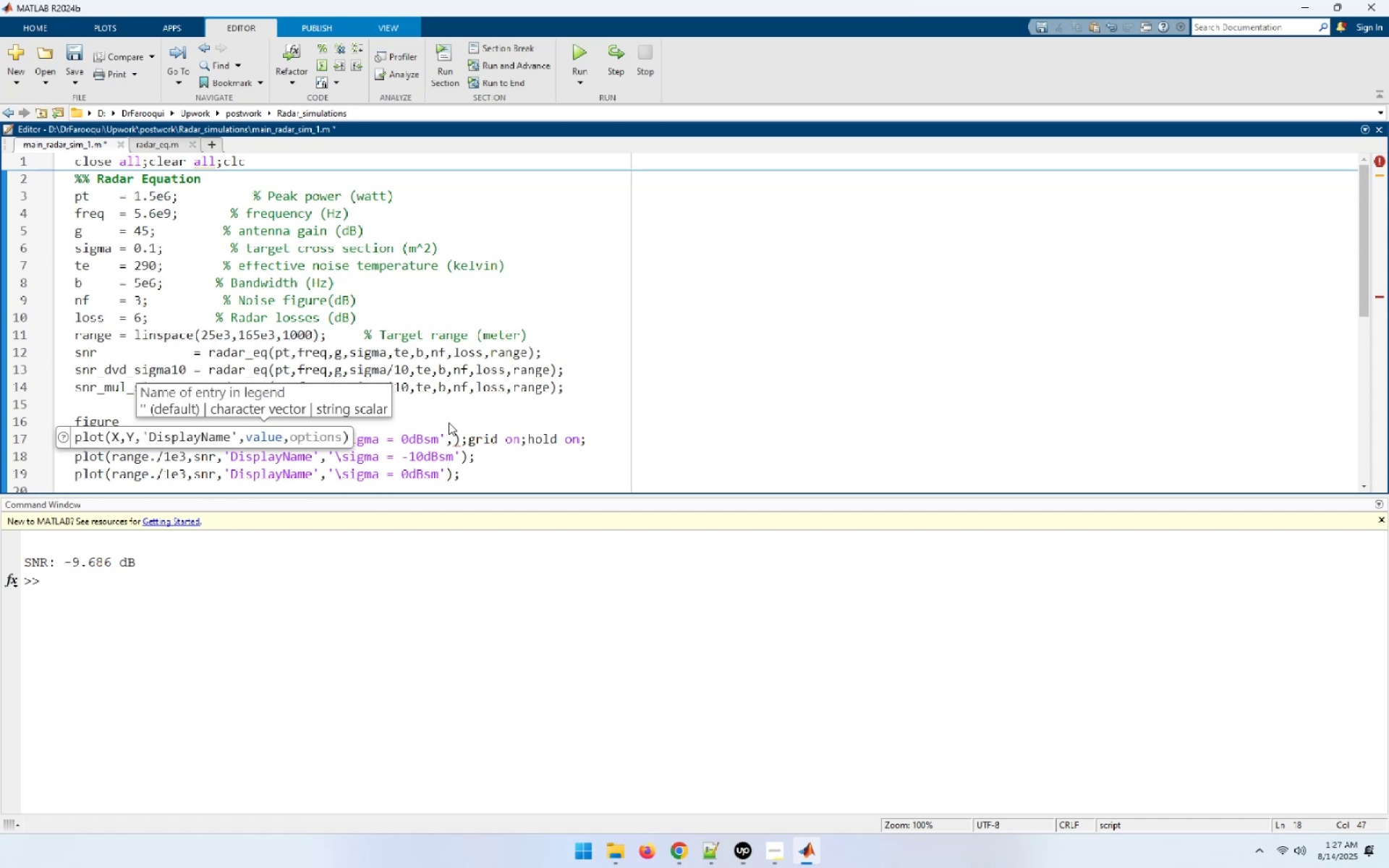 
key(ArrowDown)
 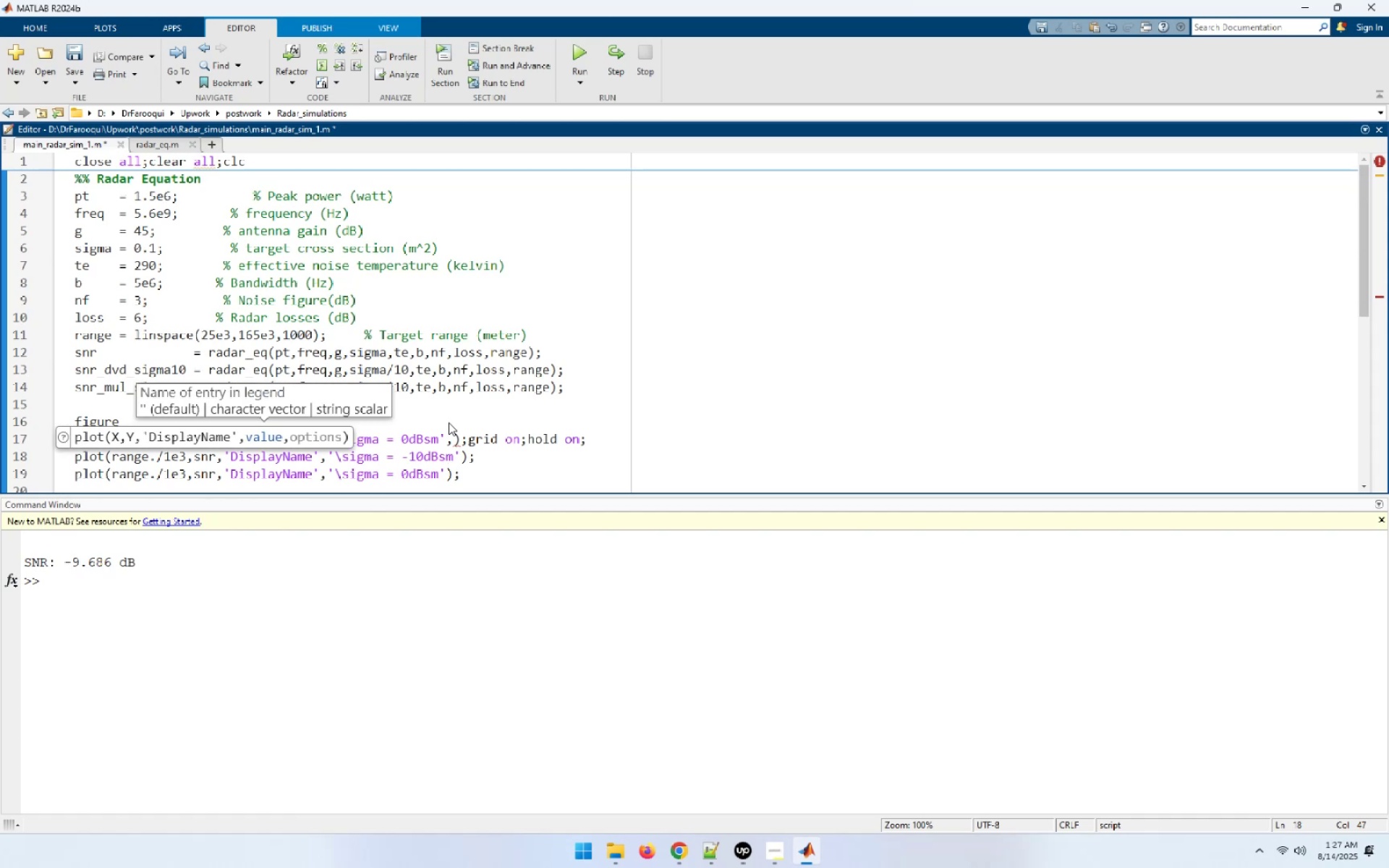 
key(ArrowLeft)
 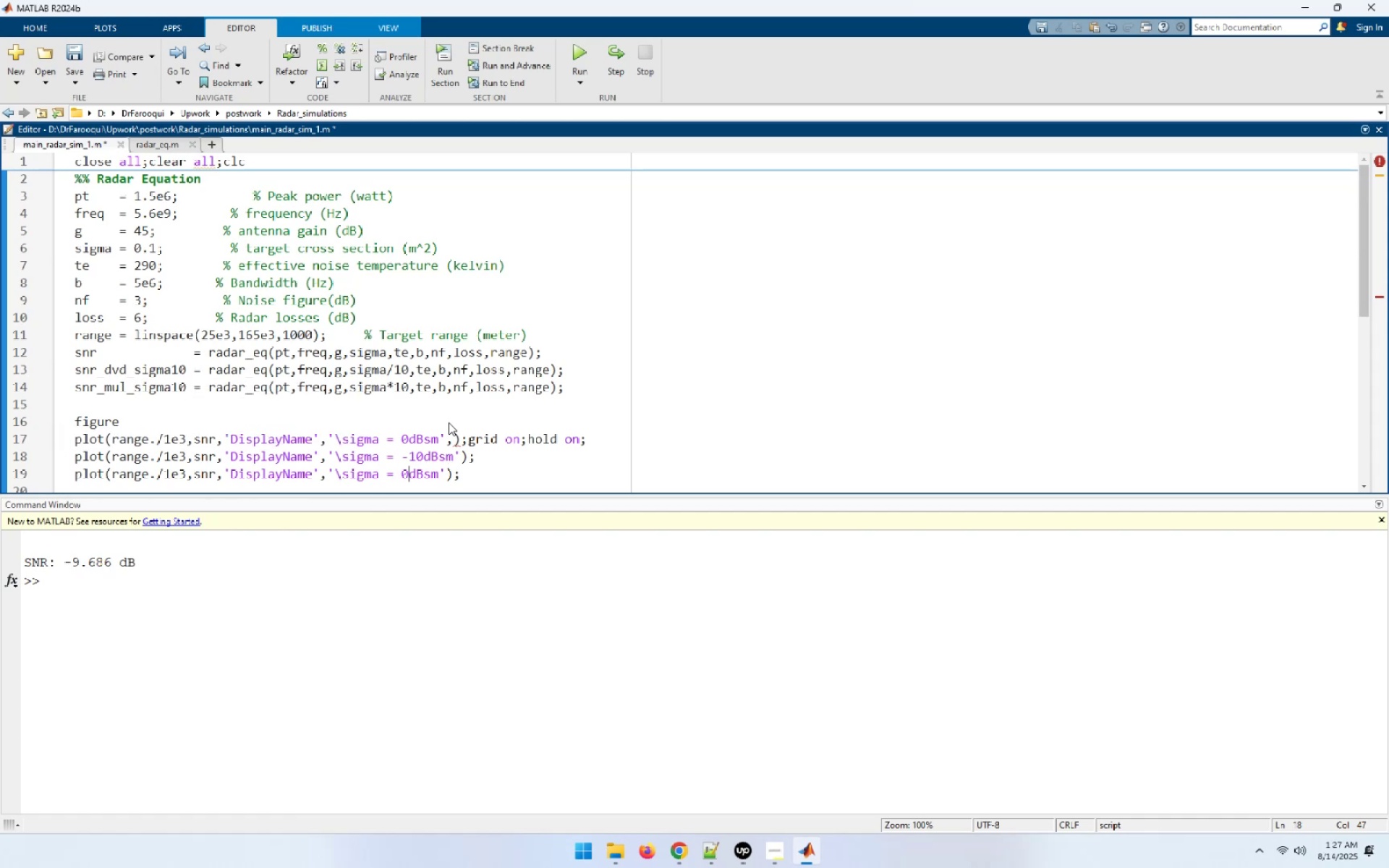 
key(ArrowLeft)
 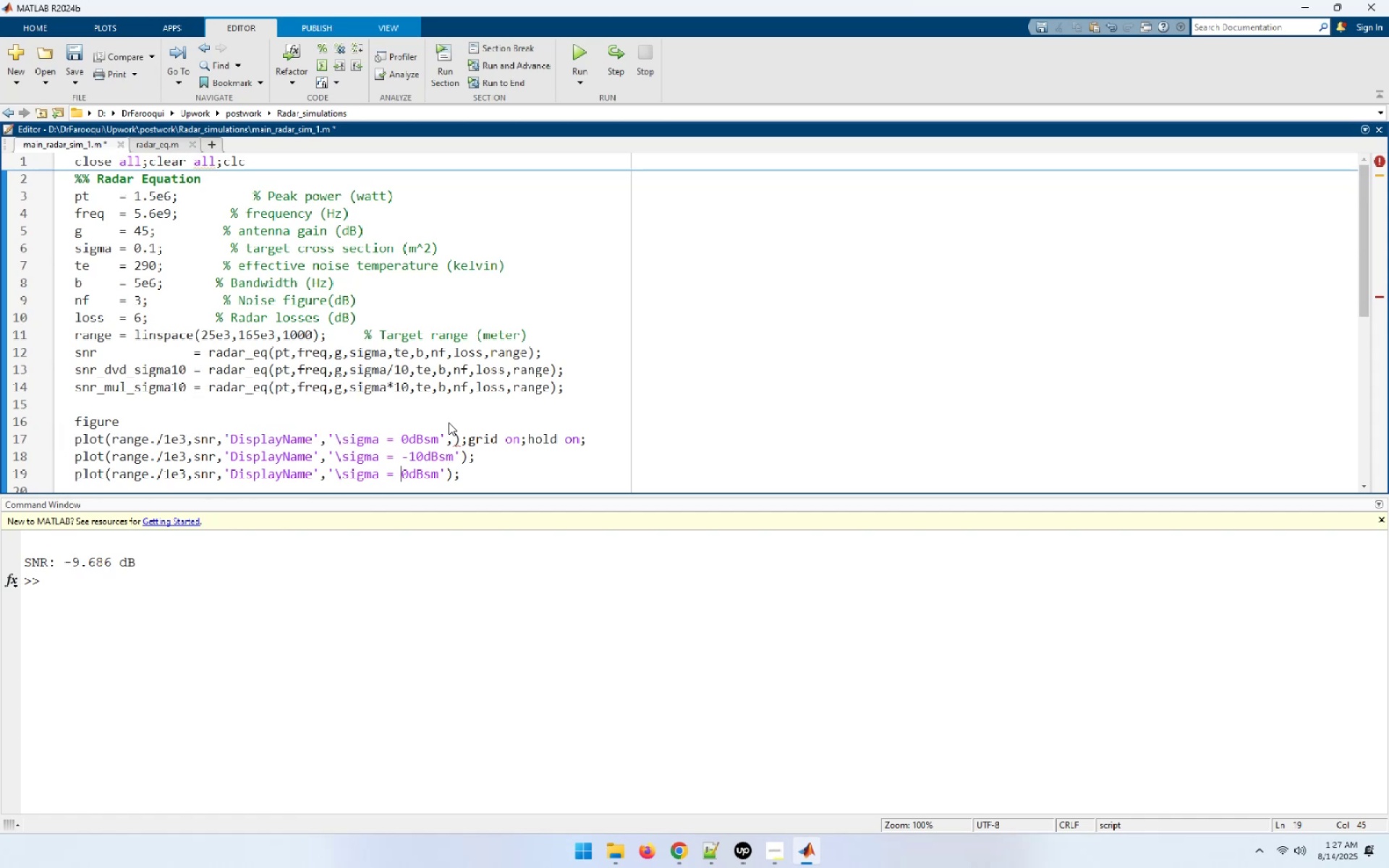 
key(ArrowRight)
 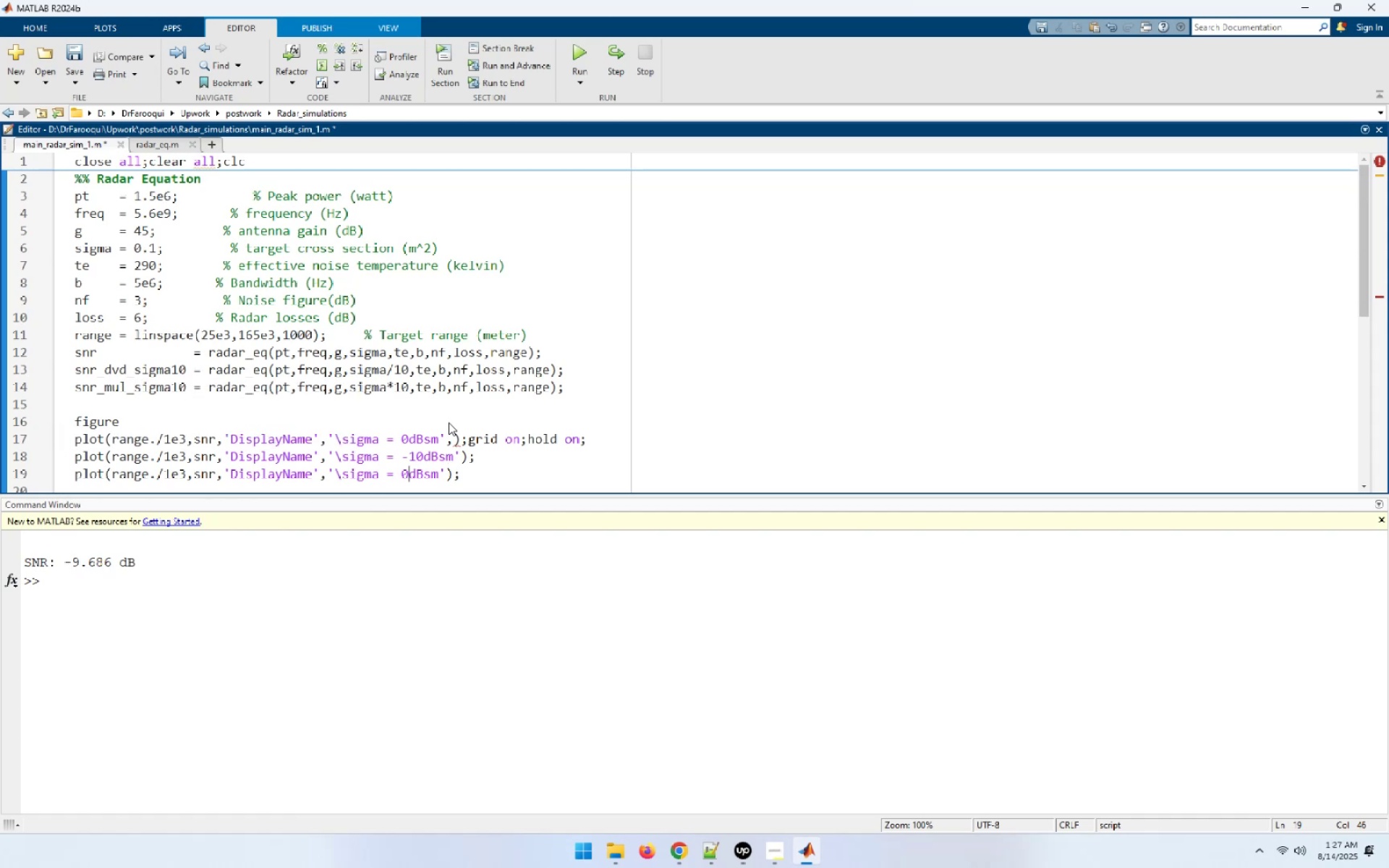 
key(Shift+ArrowLeft)
 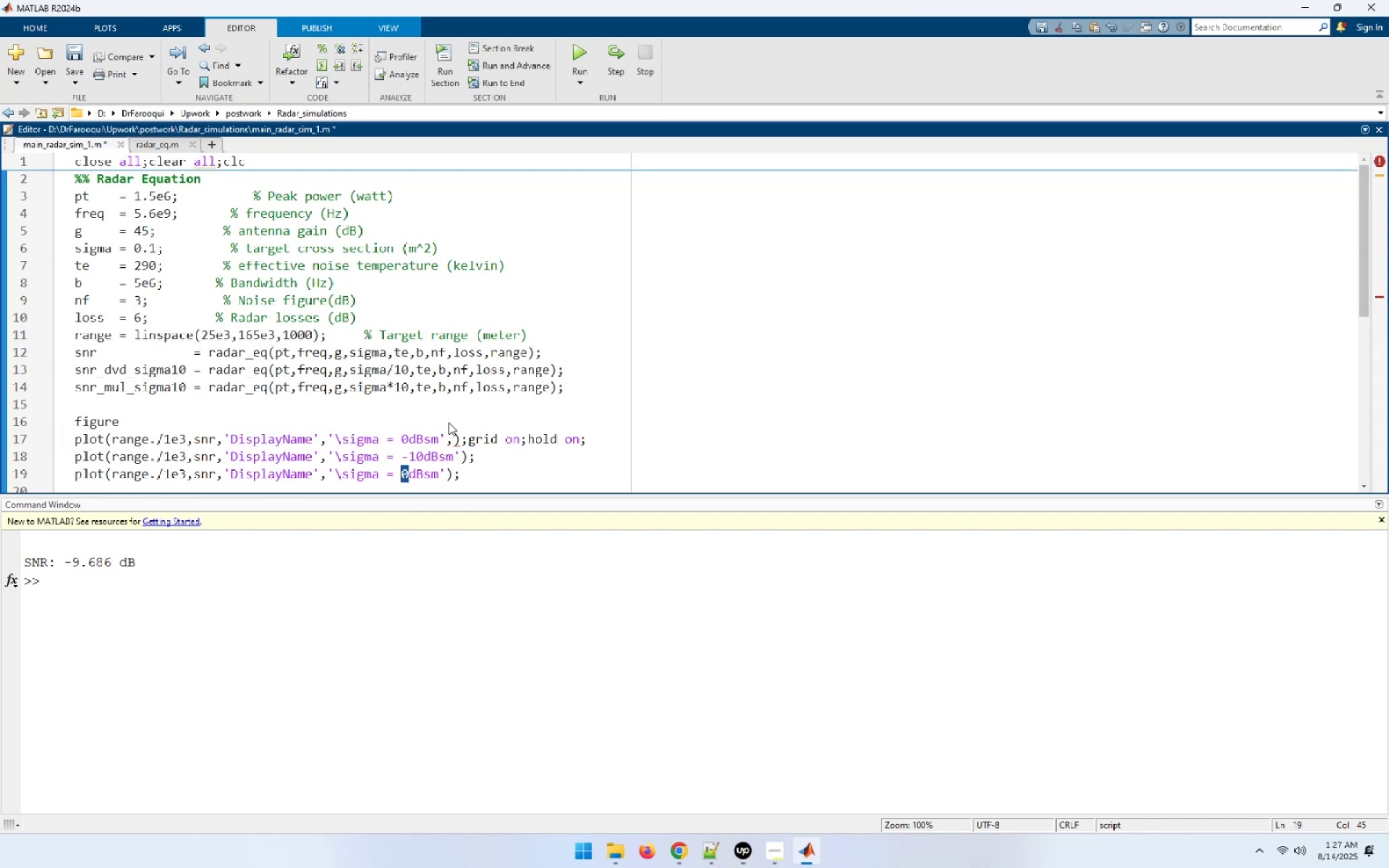 
key(NumpadSubtract)
 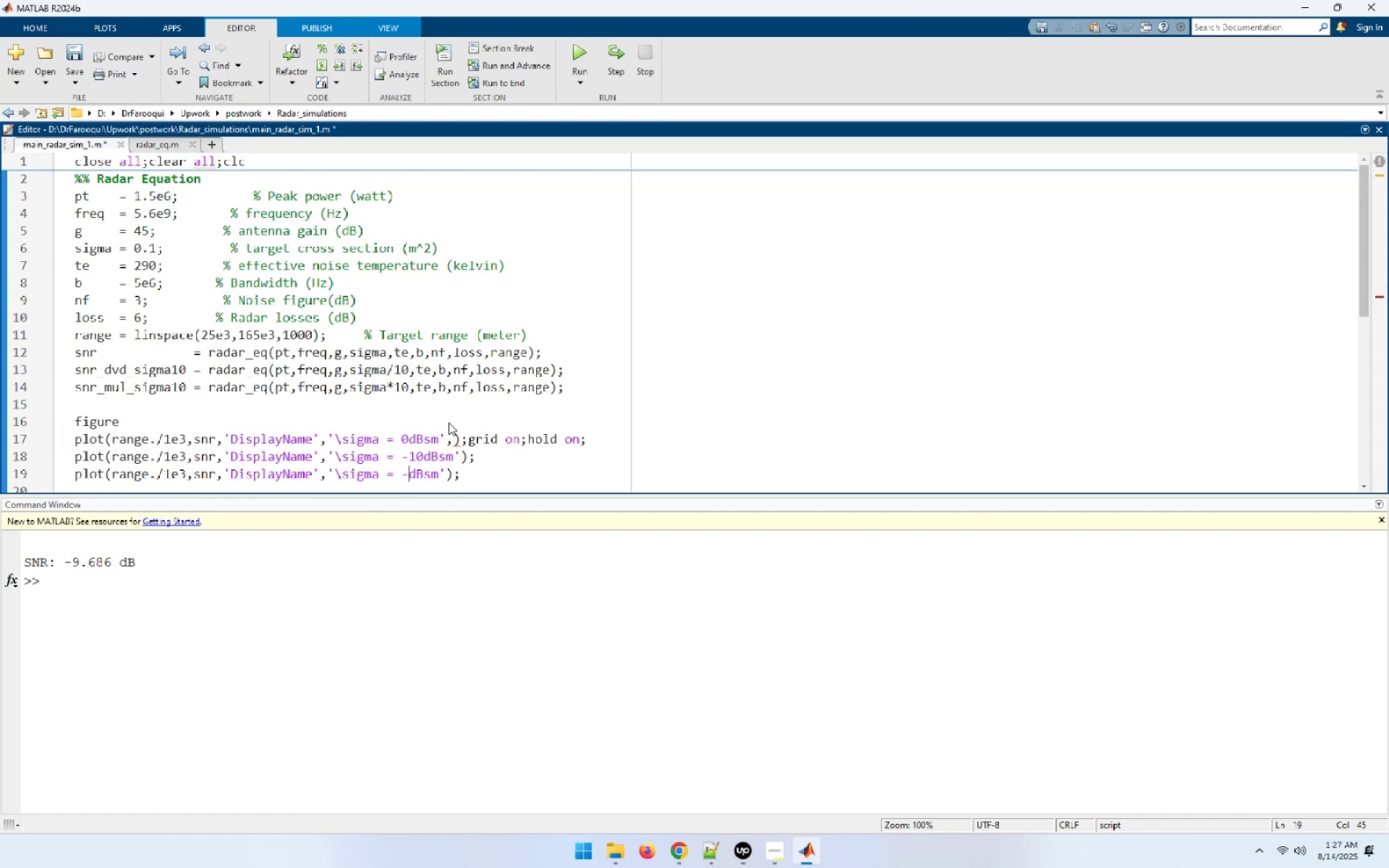 
key(Numpad2)
 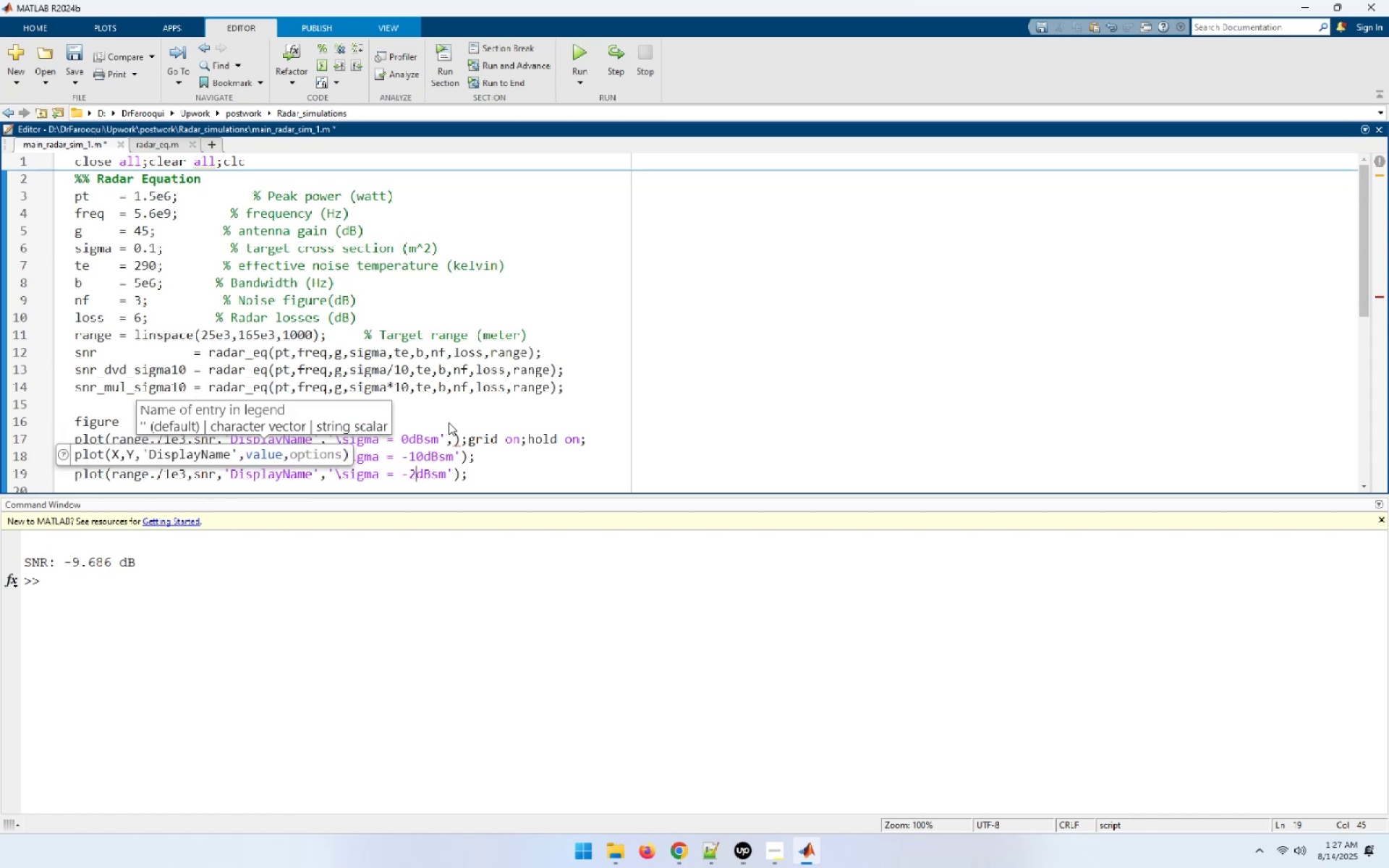 
key(Numpad0)
 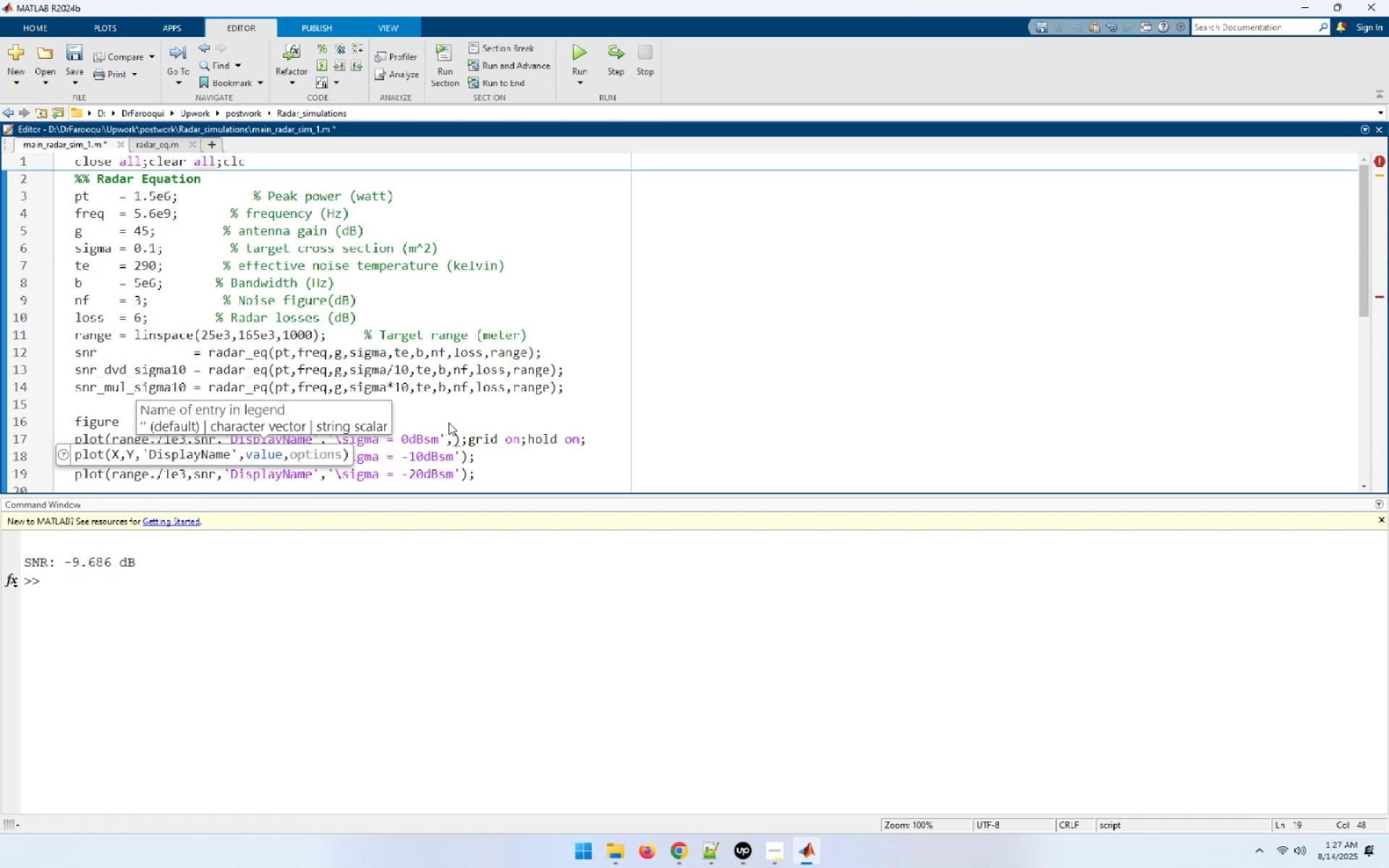 
key(ArrowLeft)
 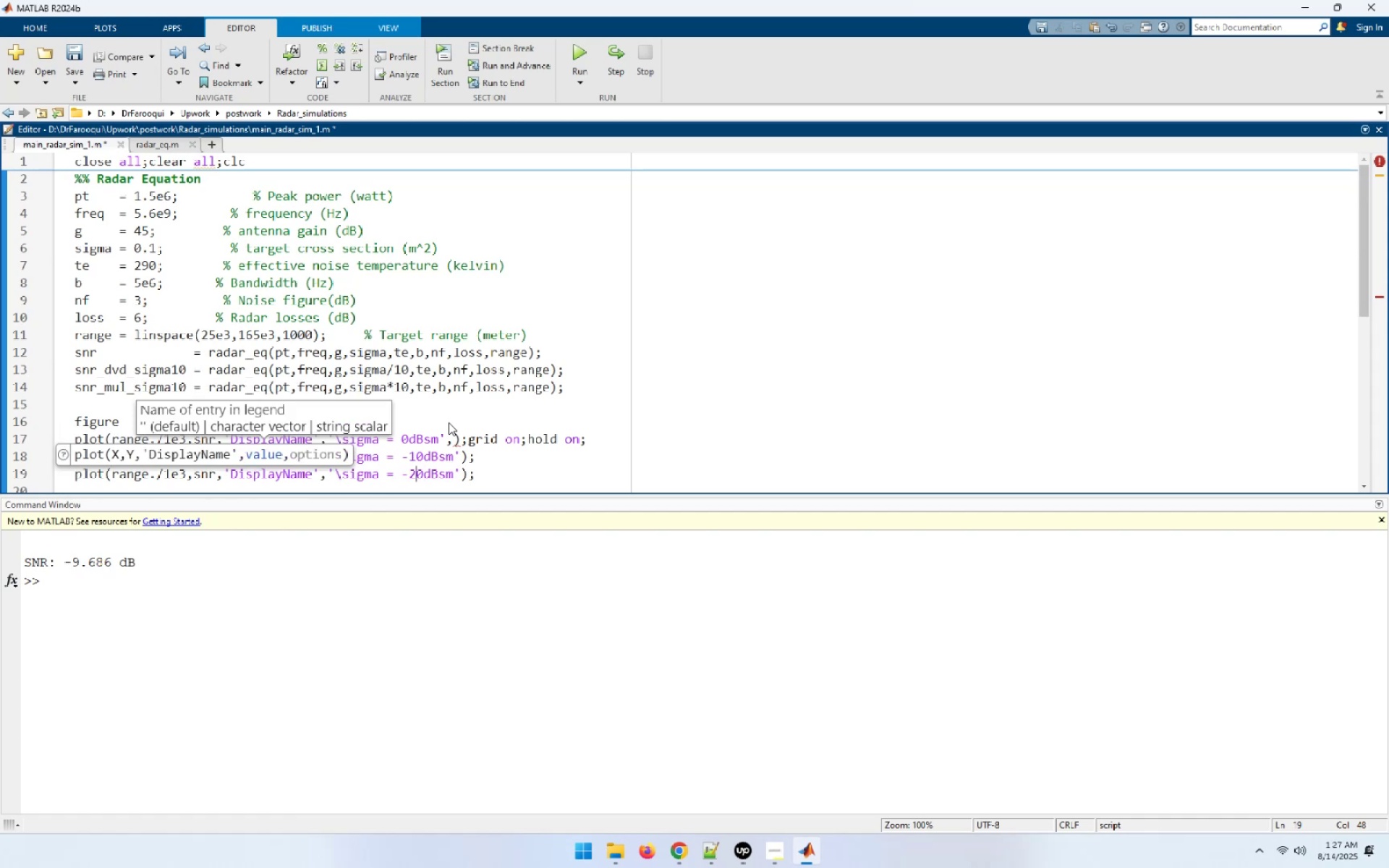 
key(ArrowLeft)
 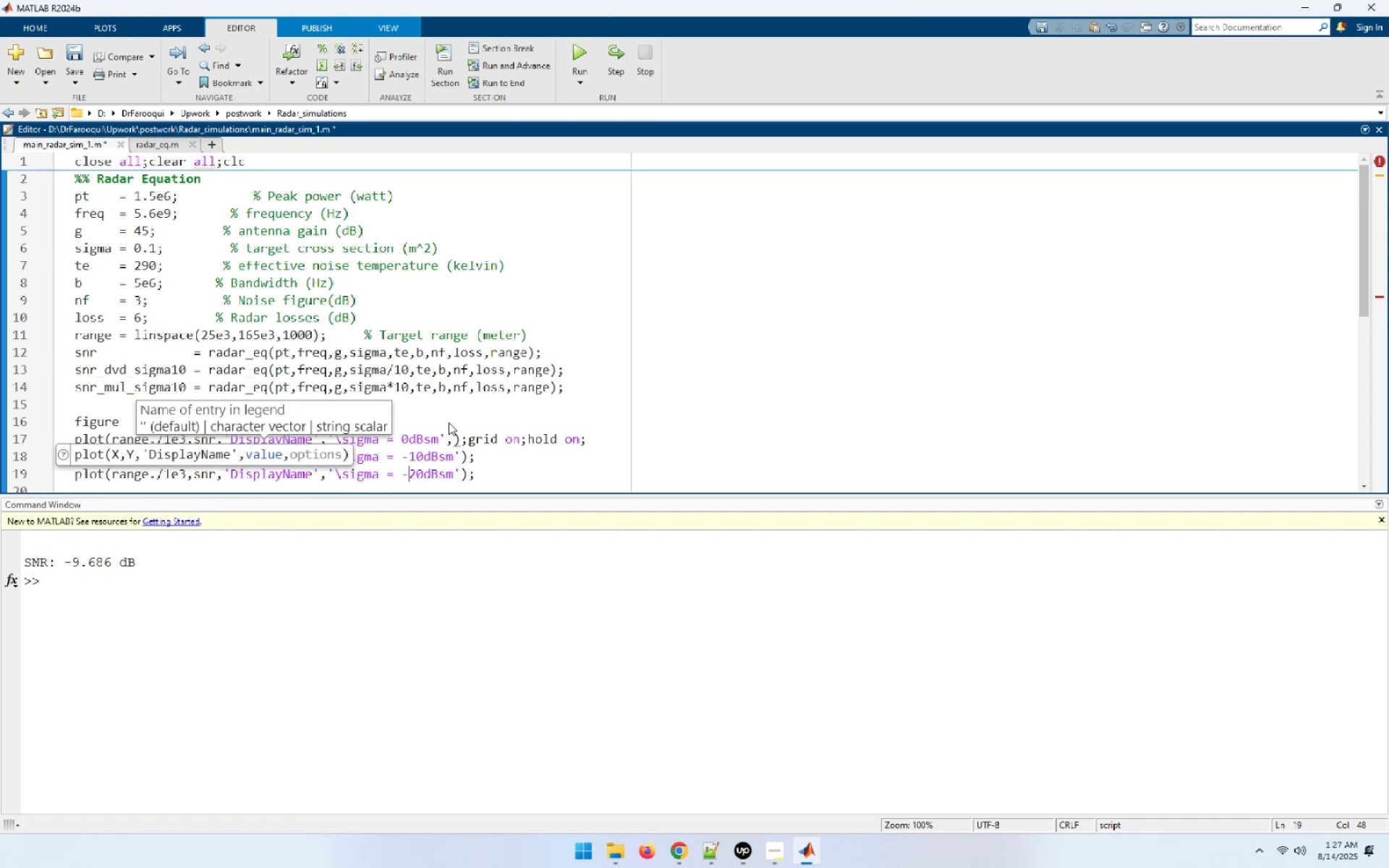 
key(ArrowLeft)
 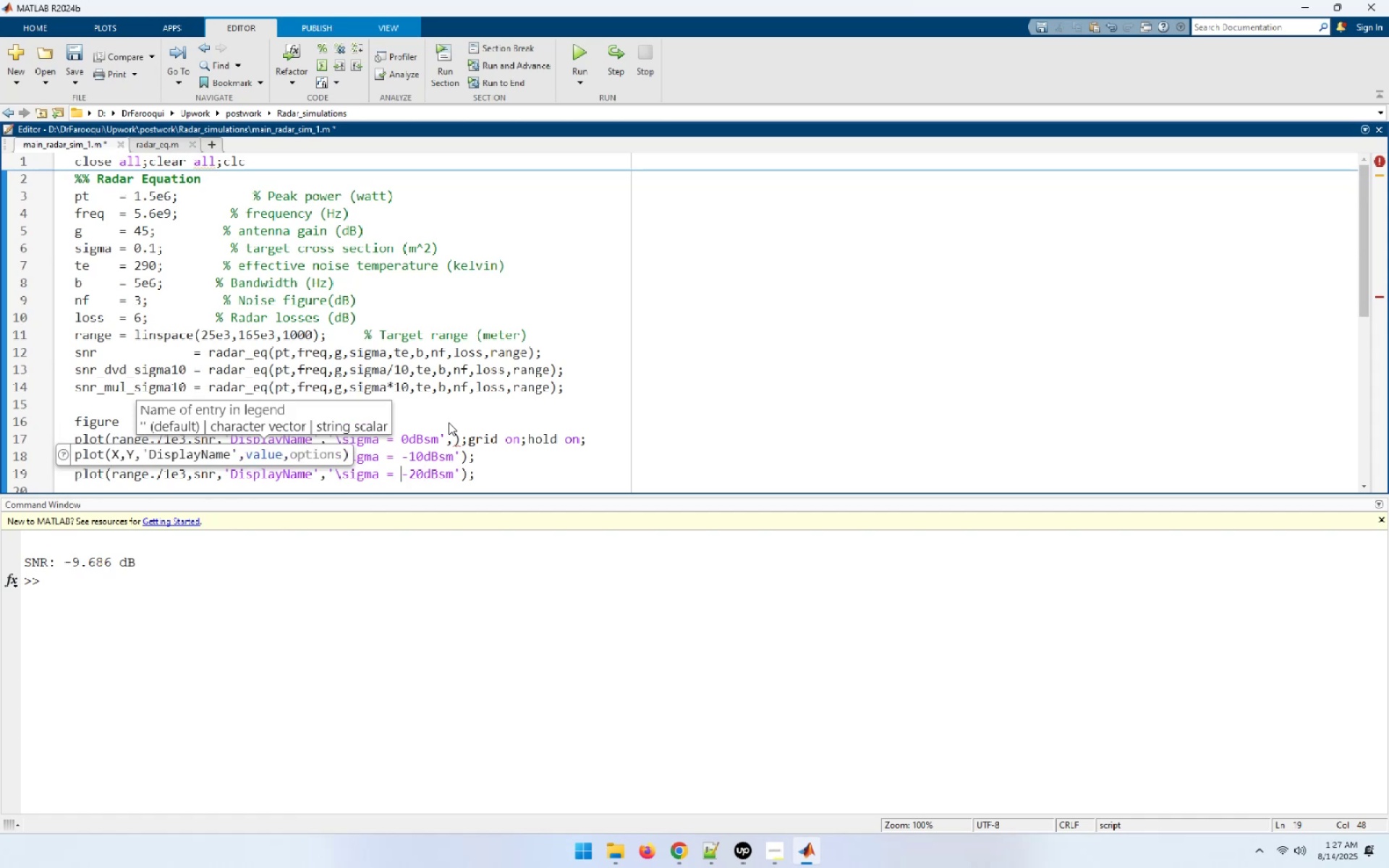 
key(ArrowLeft)
 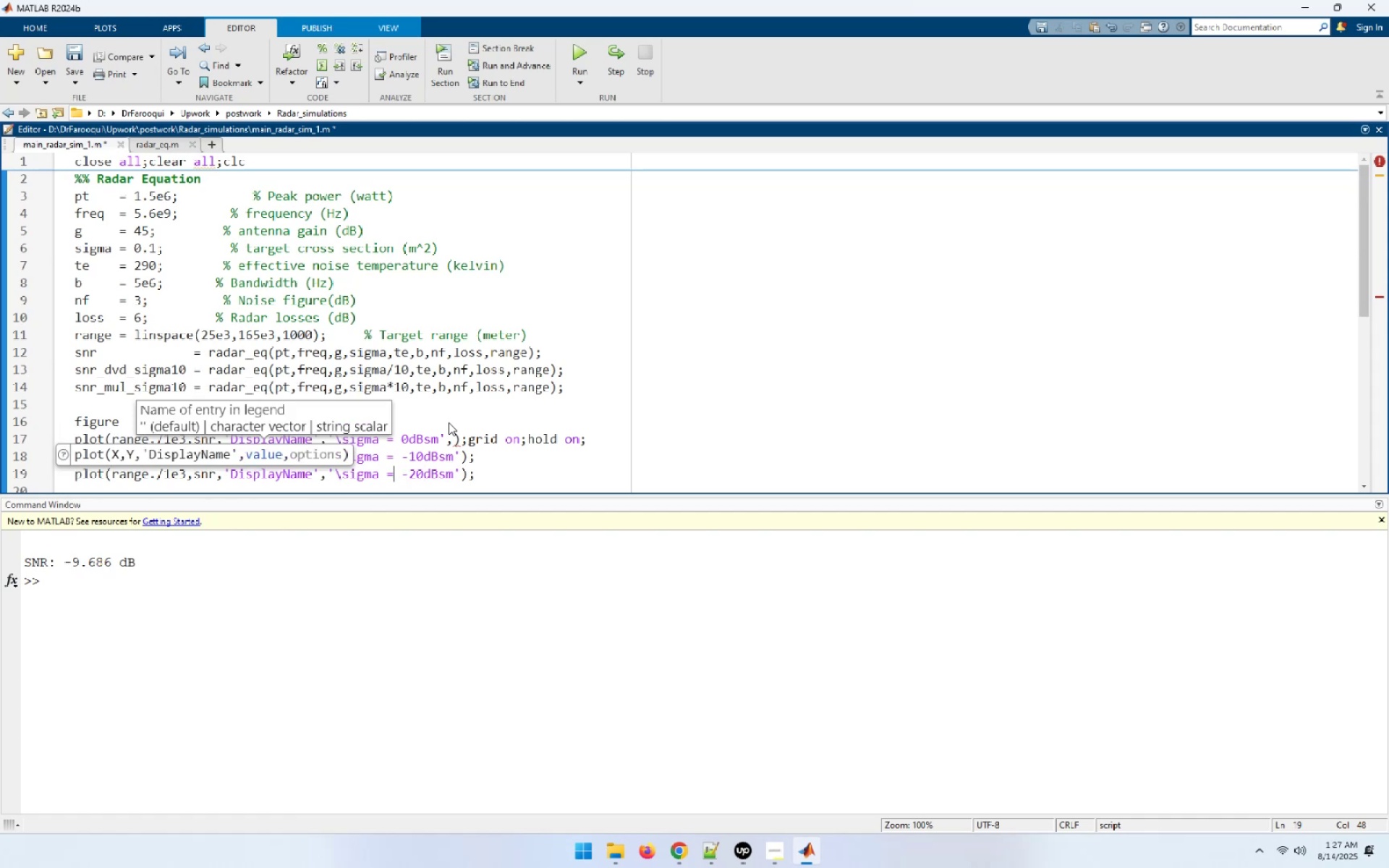 
key(ArrowUp)
 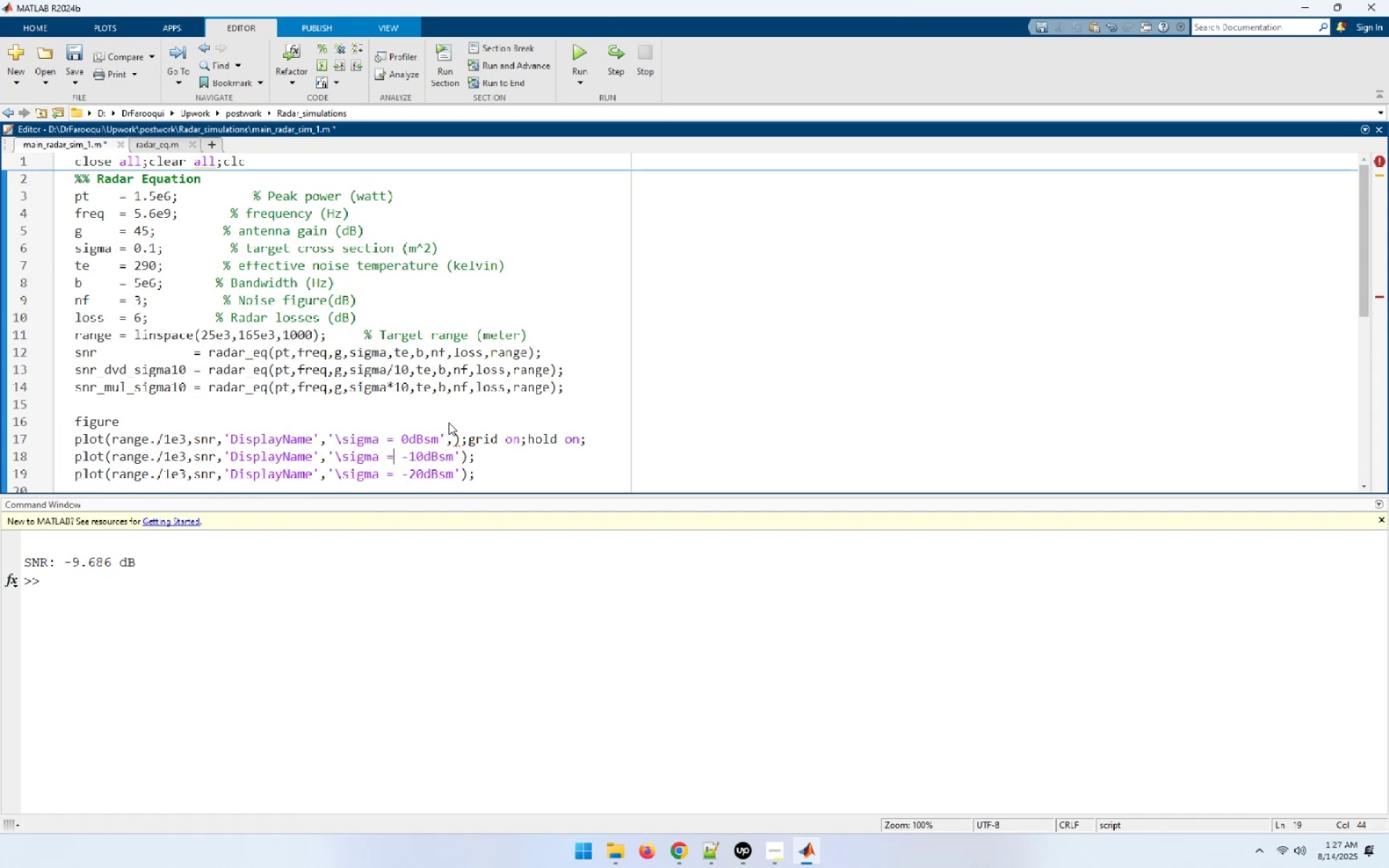 
key(ArrowUp)
 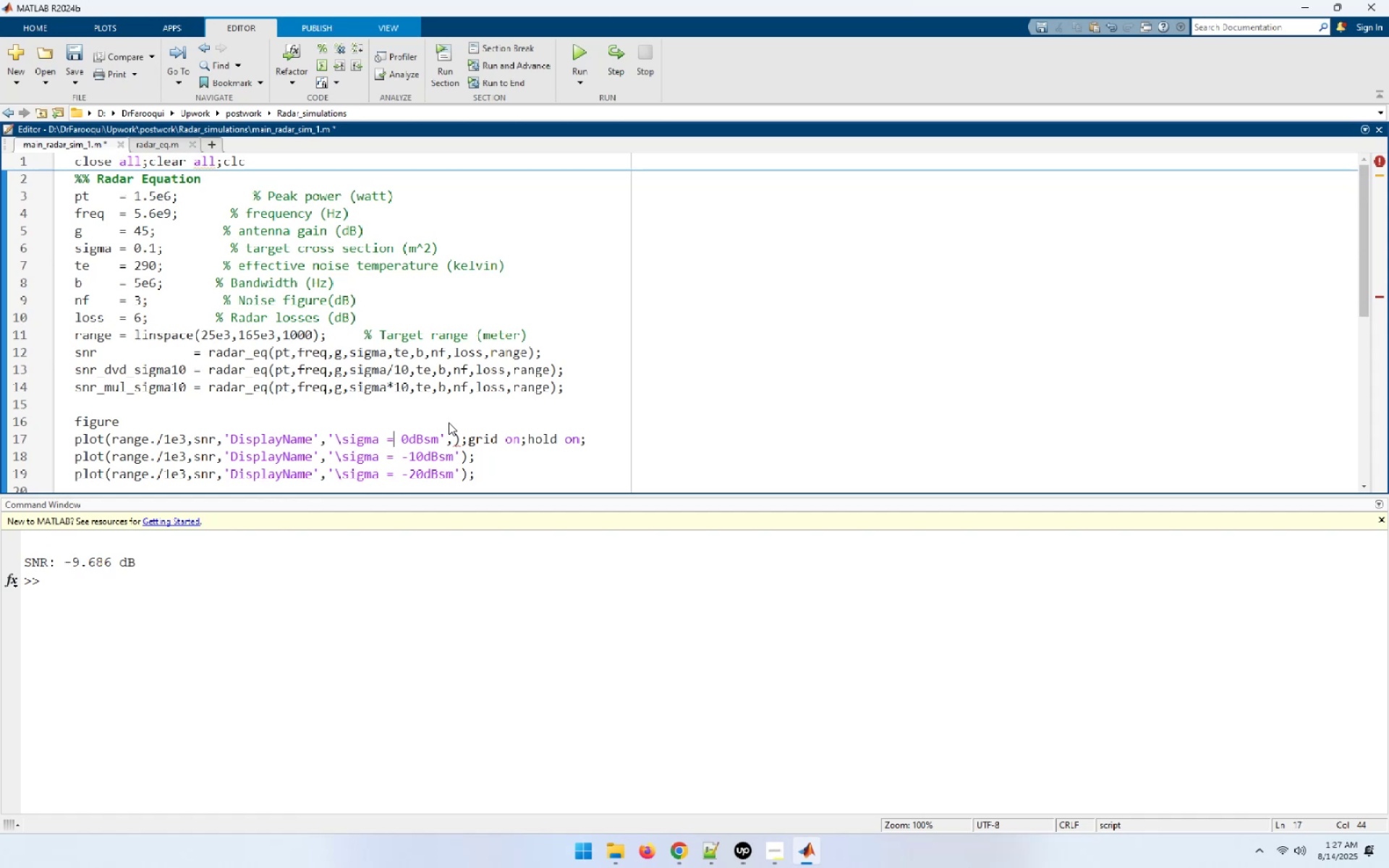 
key(ArrowRight)
 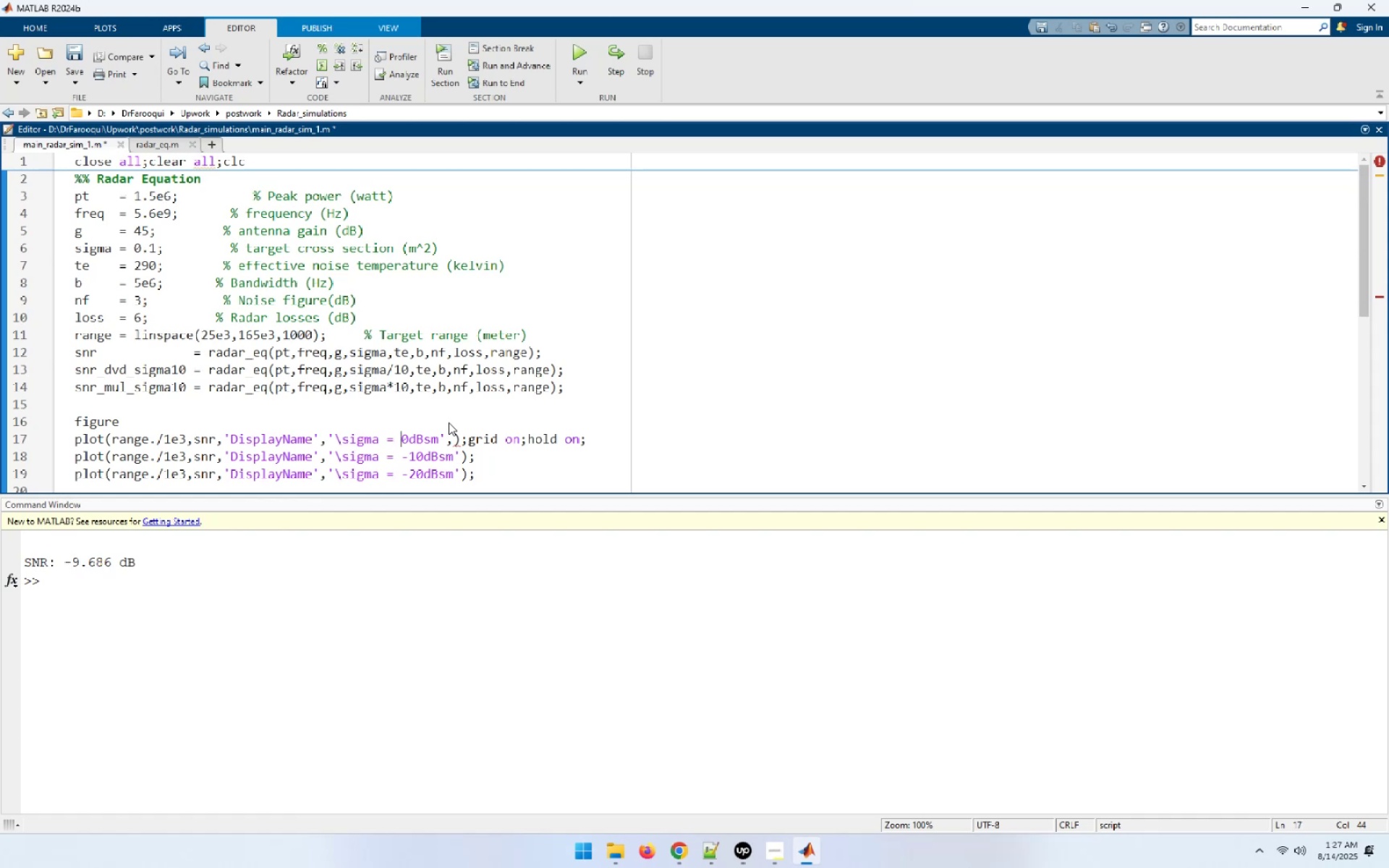 
key(Space)
 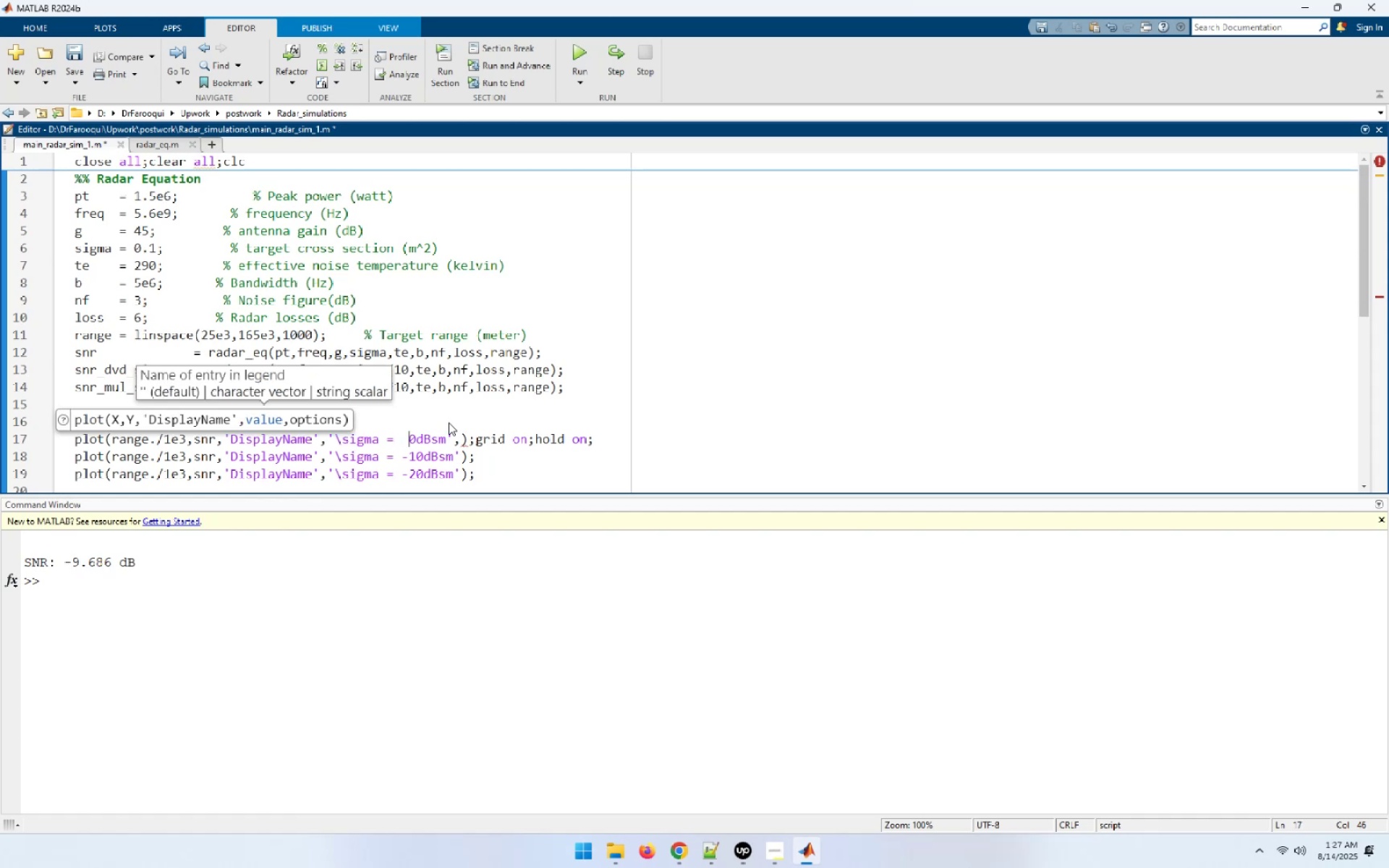 
key(ArrowRight)
 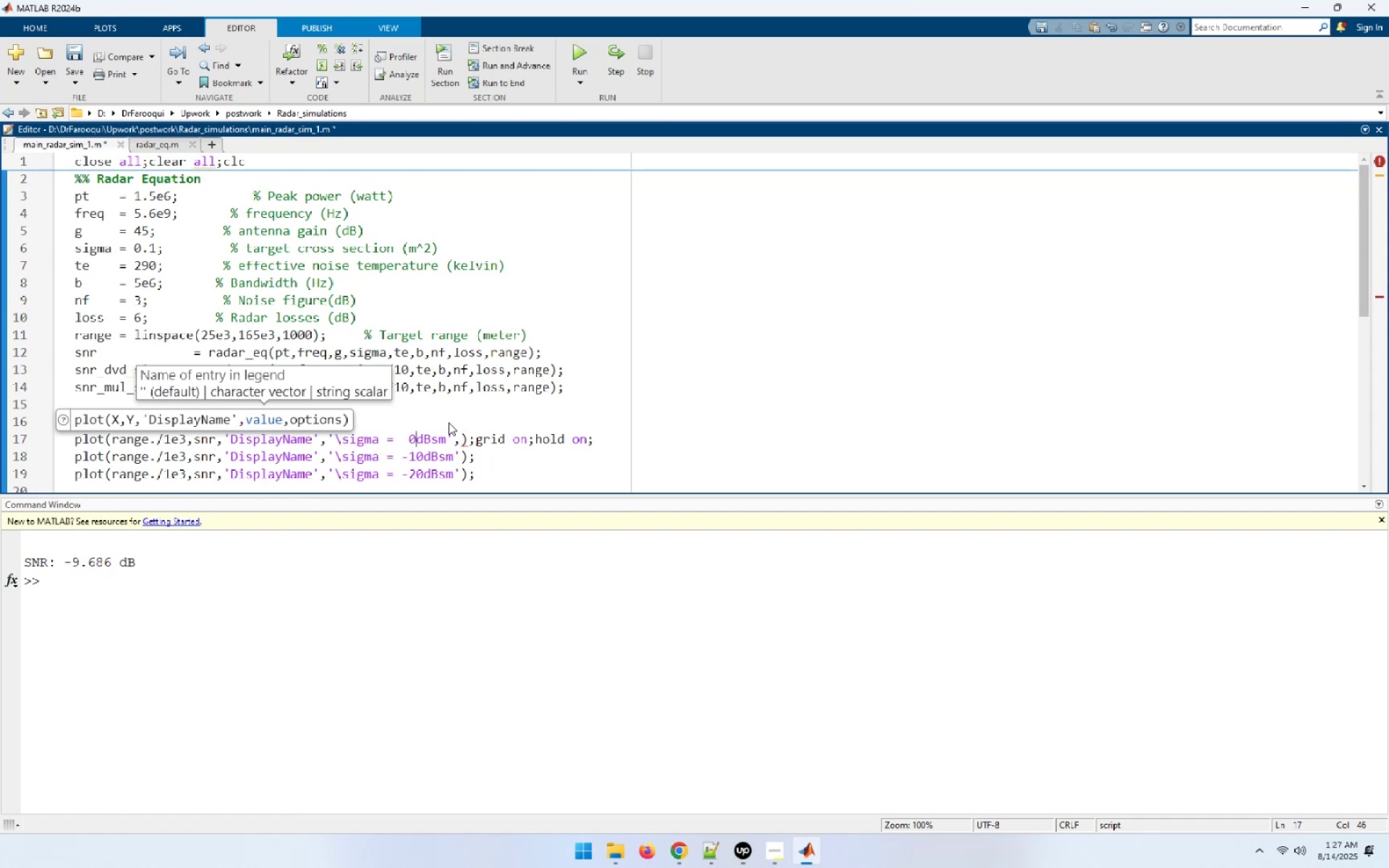 
key(ArrowRight)
 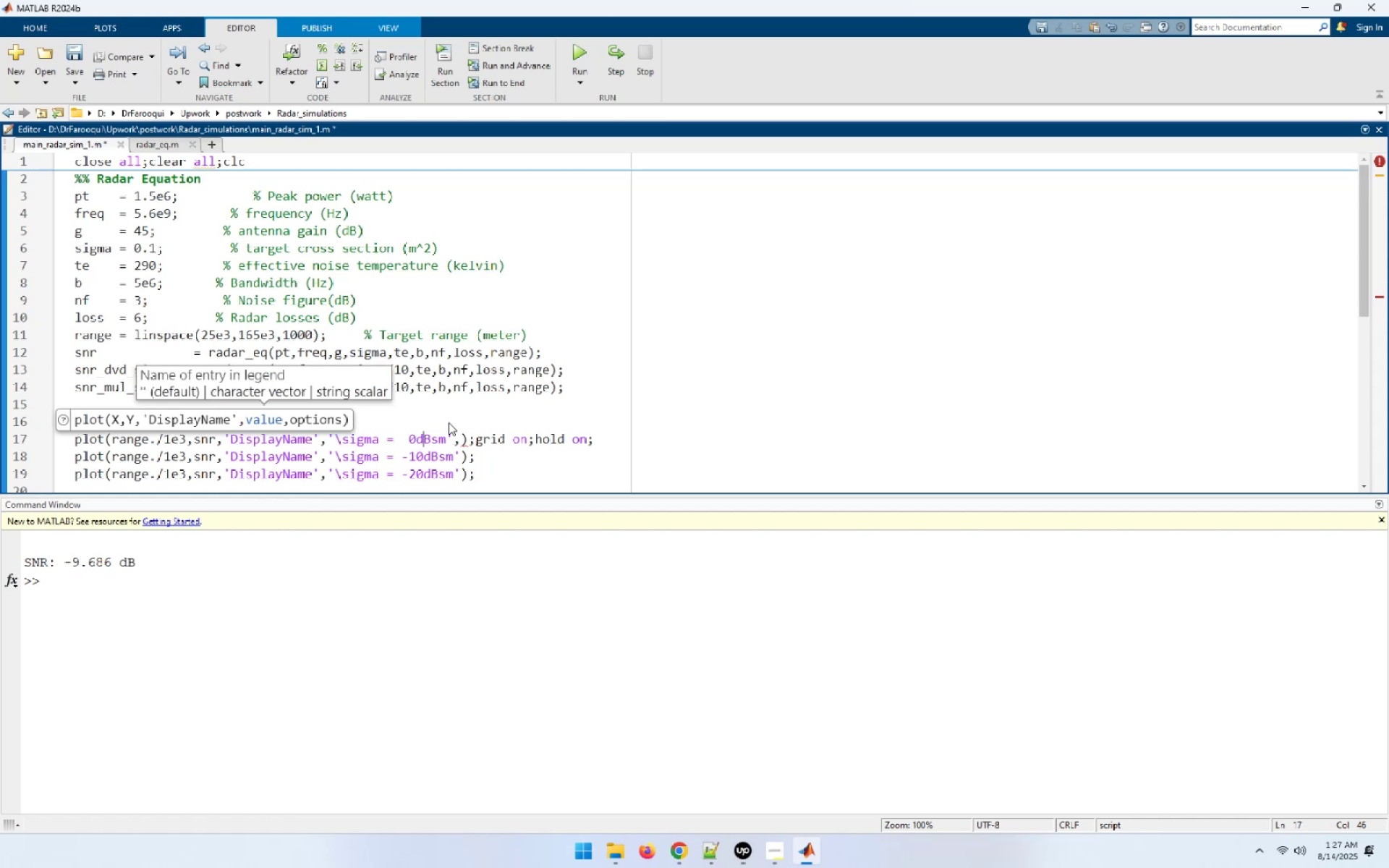 
key(ArrowRight)
 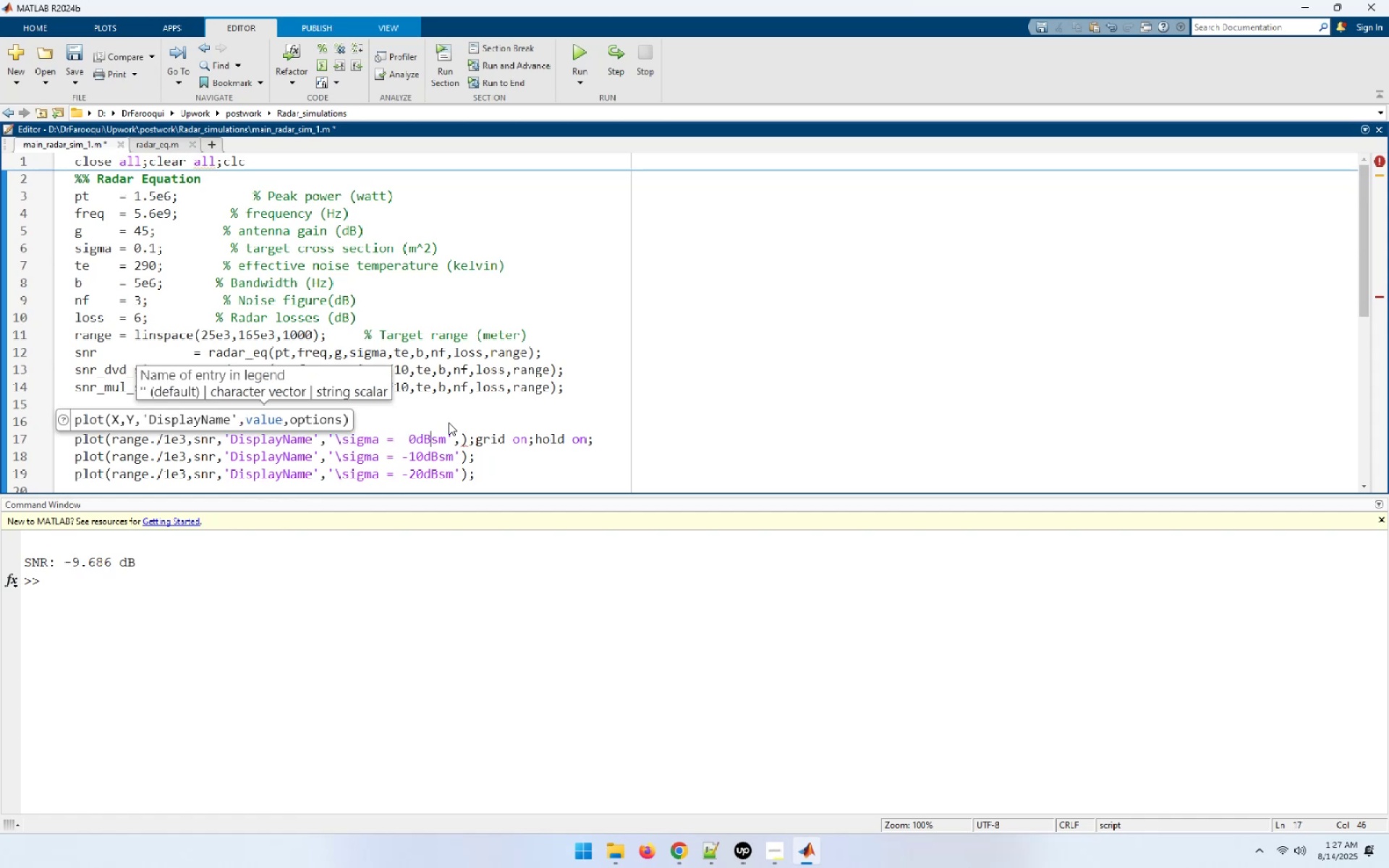 
key(ArrowRight)
 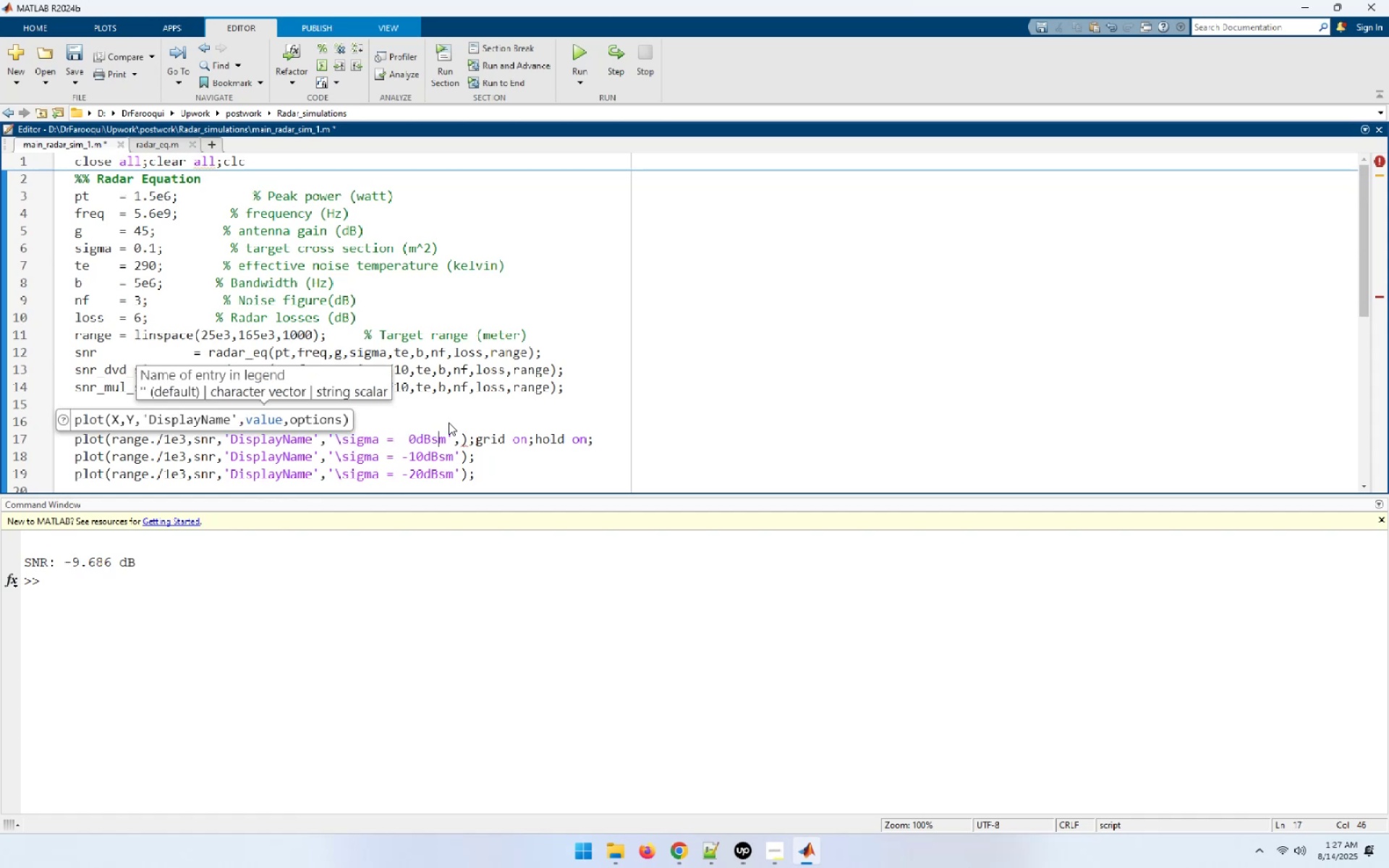 
key(ArrowRight)
 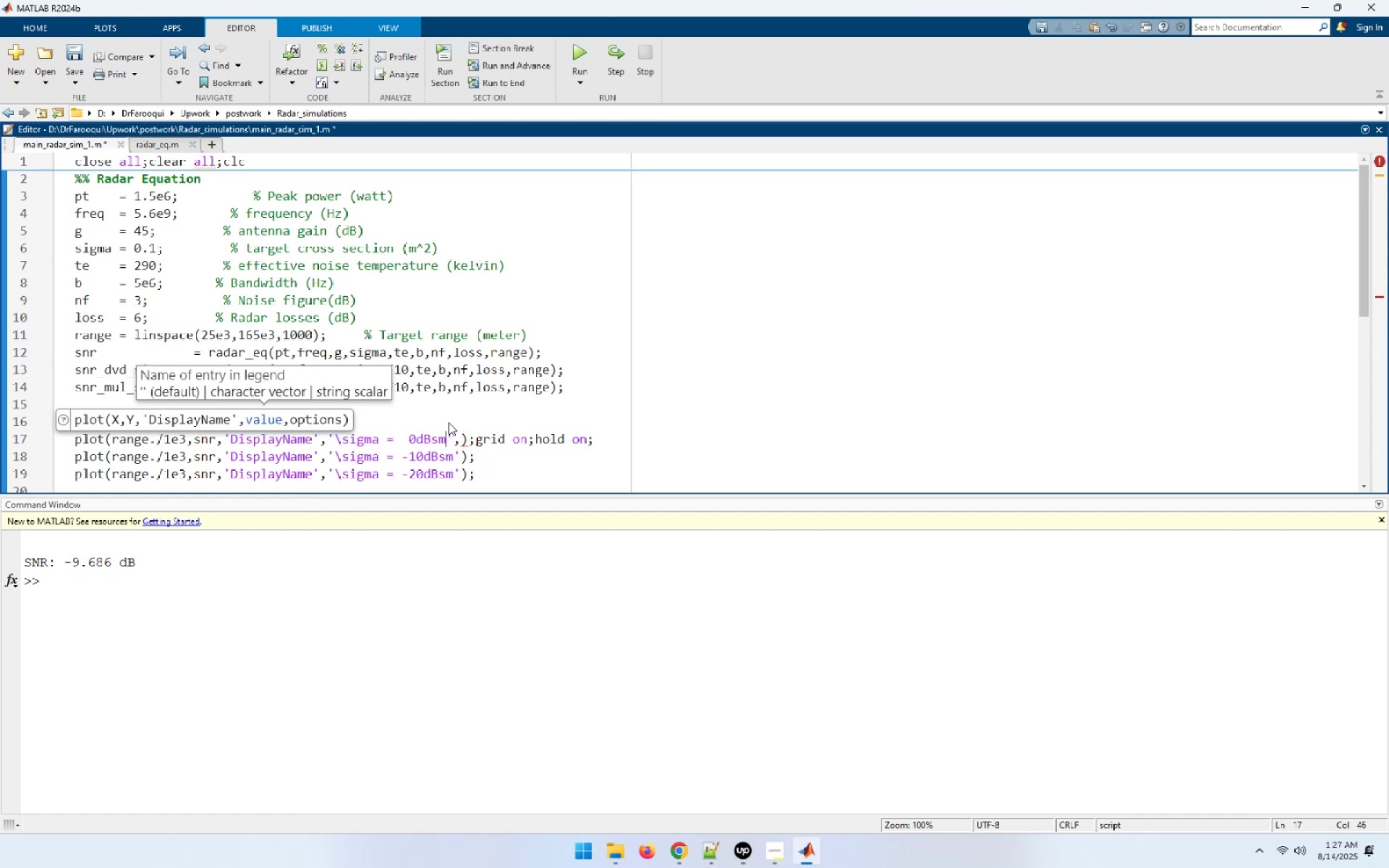 
key(ArrowRight)
 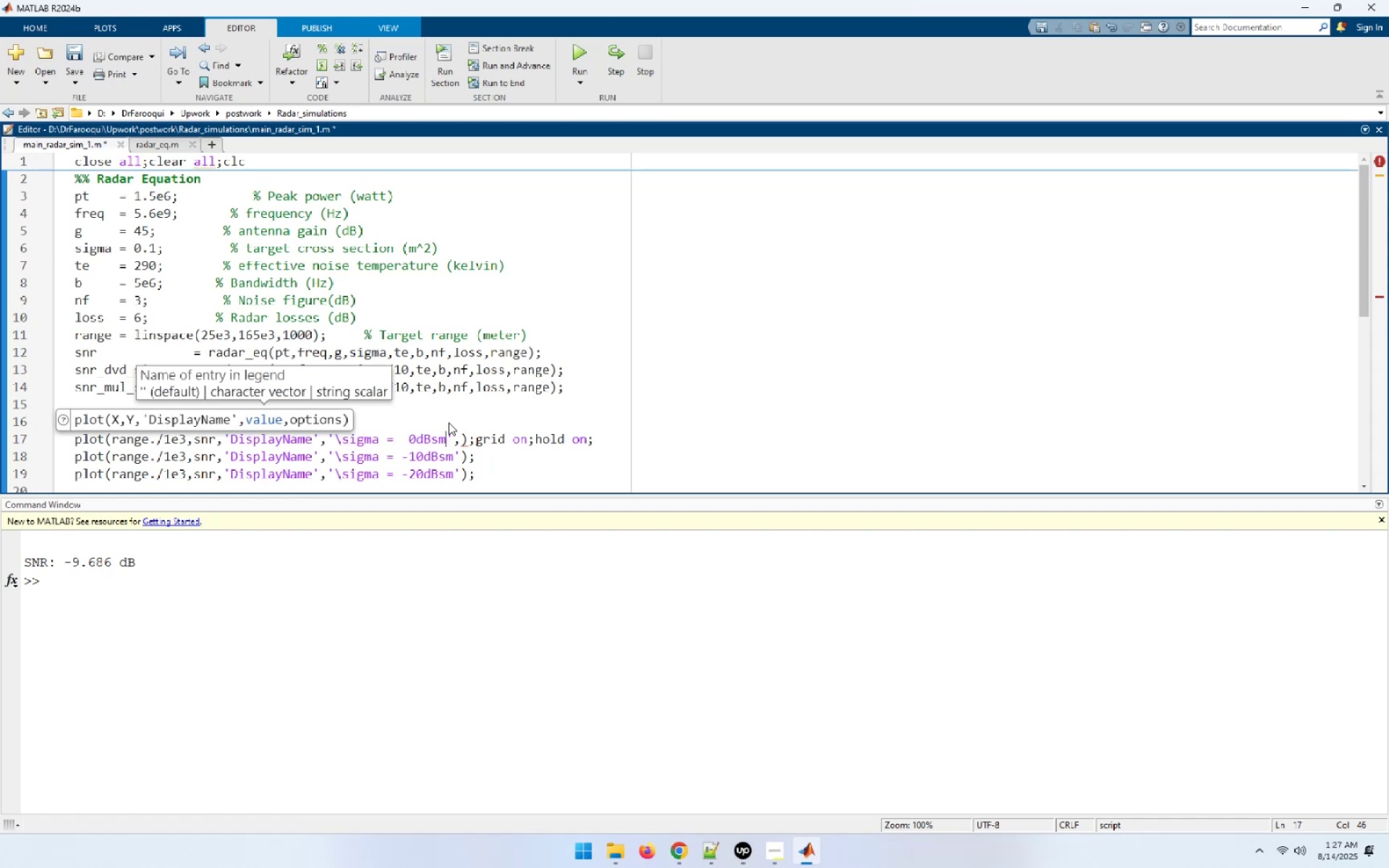 
key(ArrowRight)
 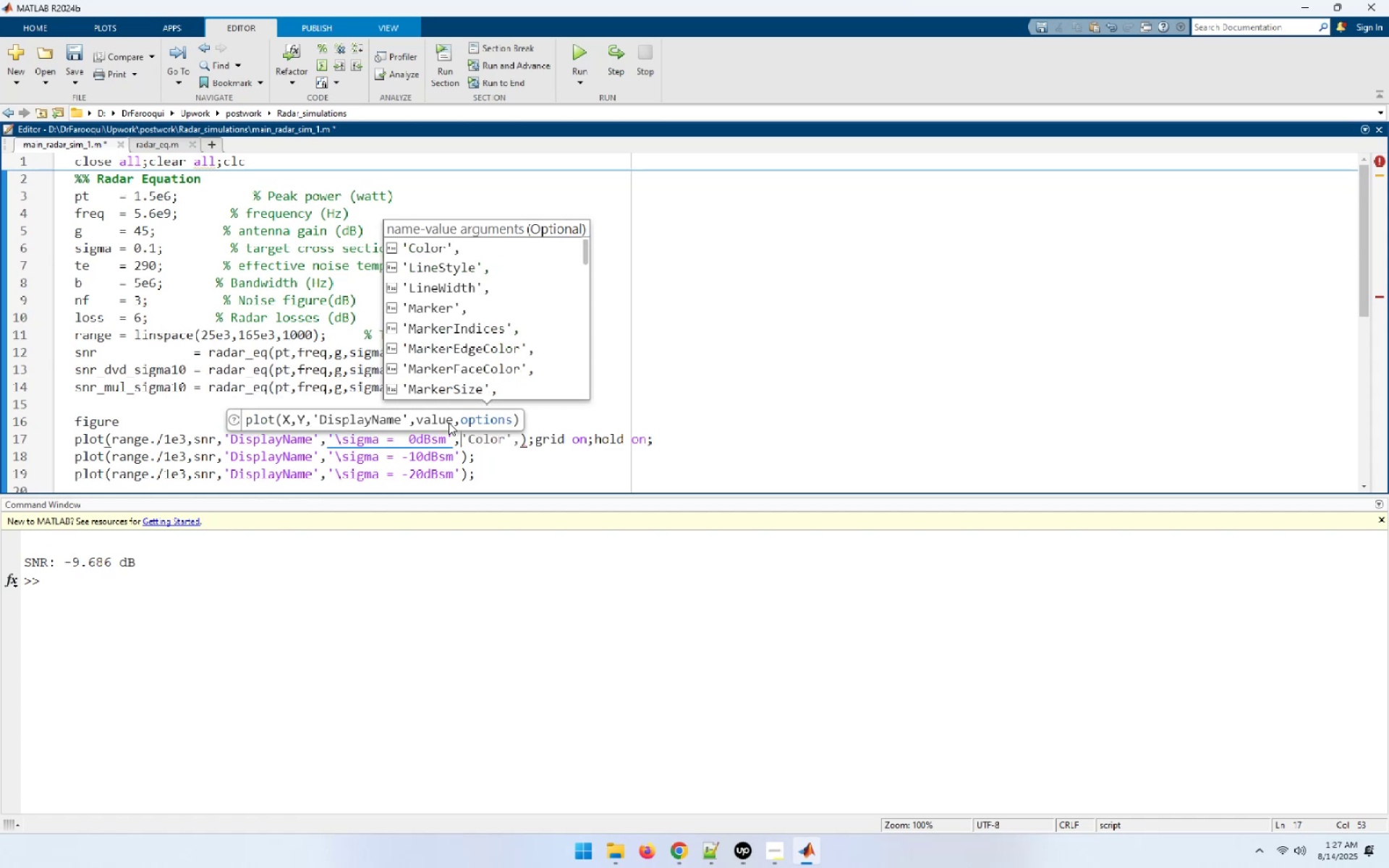 
key(Backspace)
 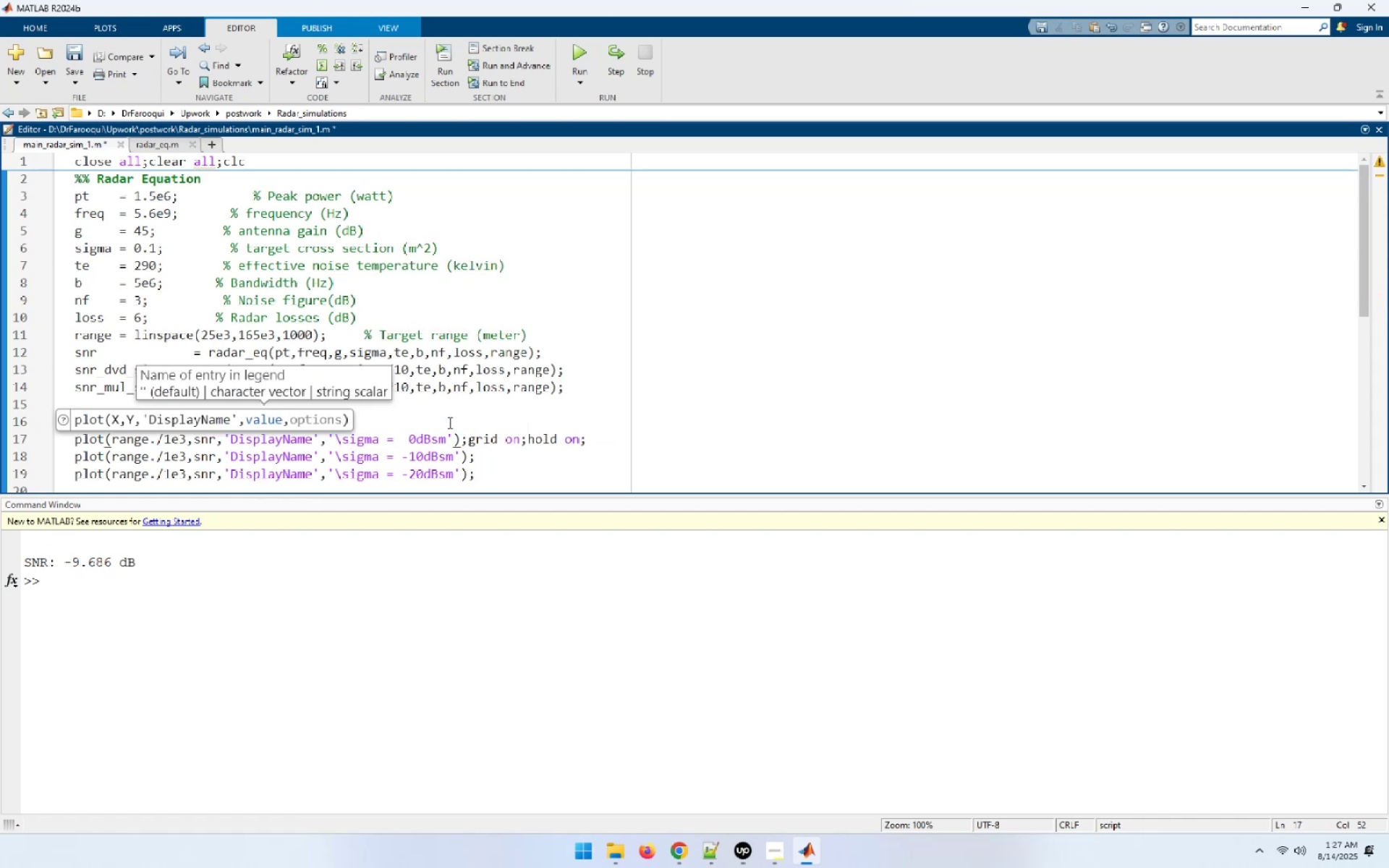 
key(ArrowUp)
 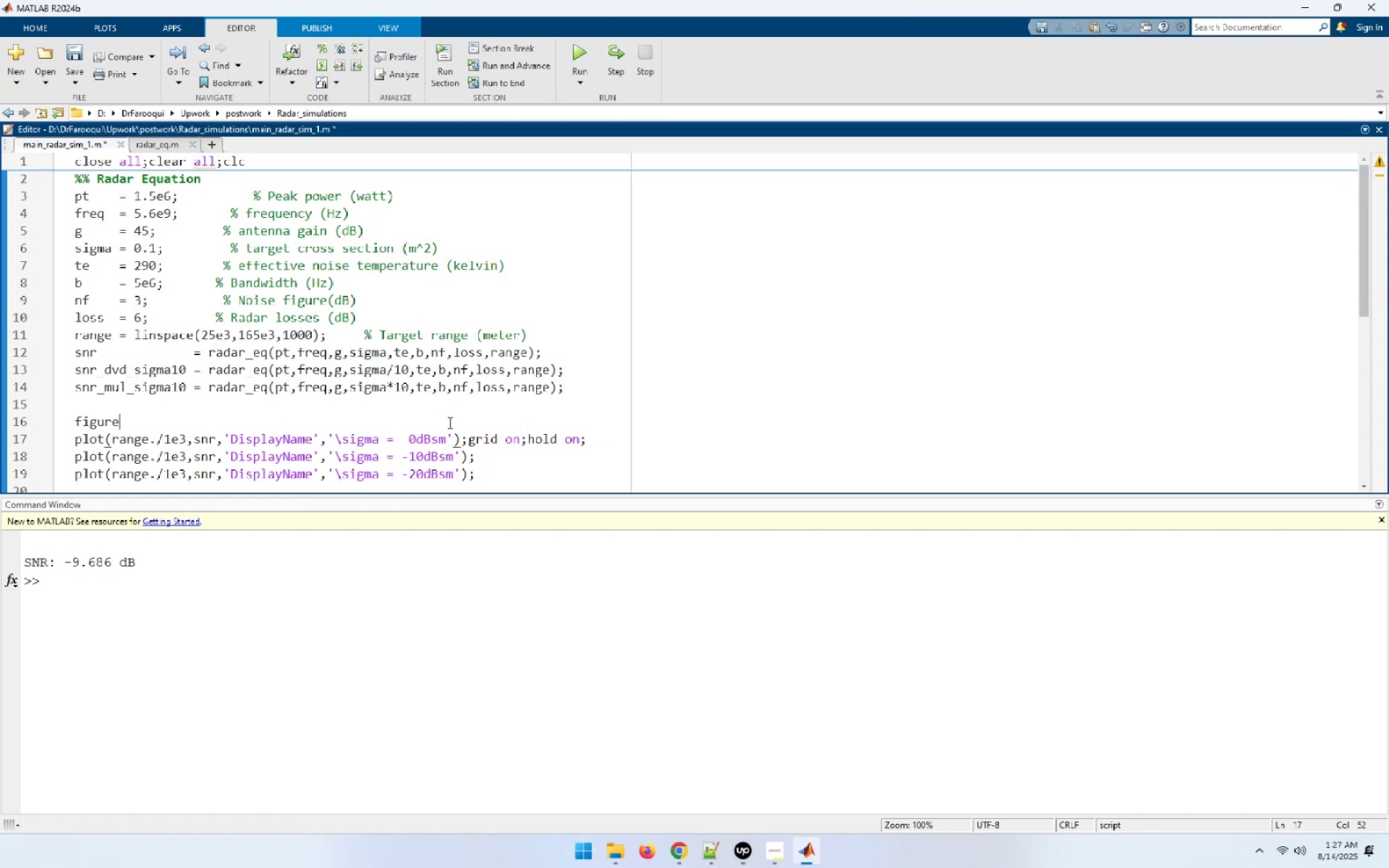 
key(ArrowUp)
 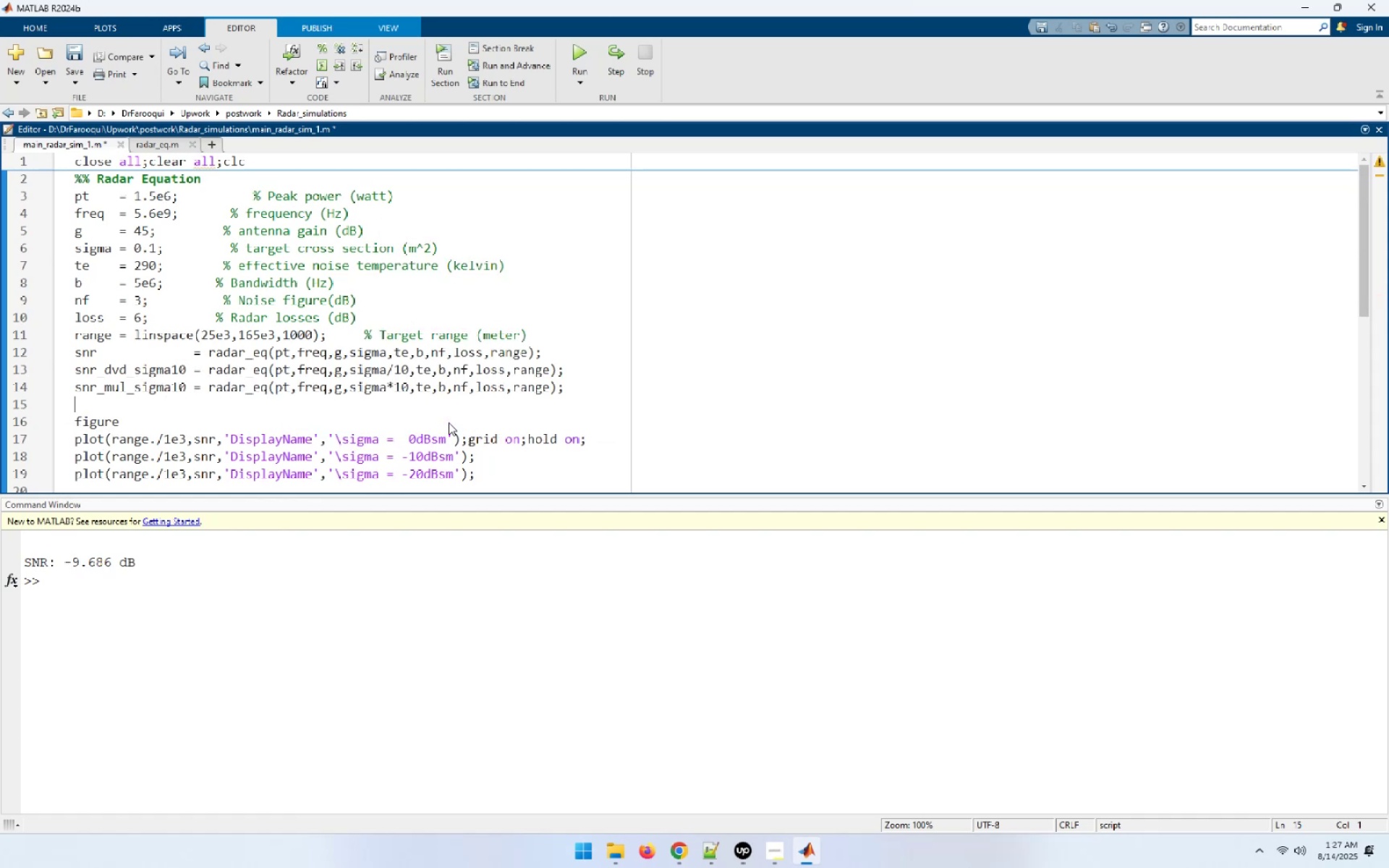 
key(F5)
 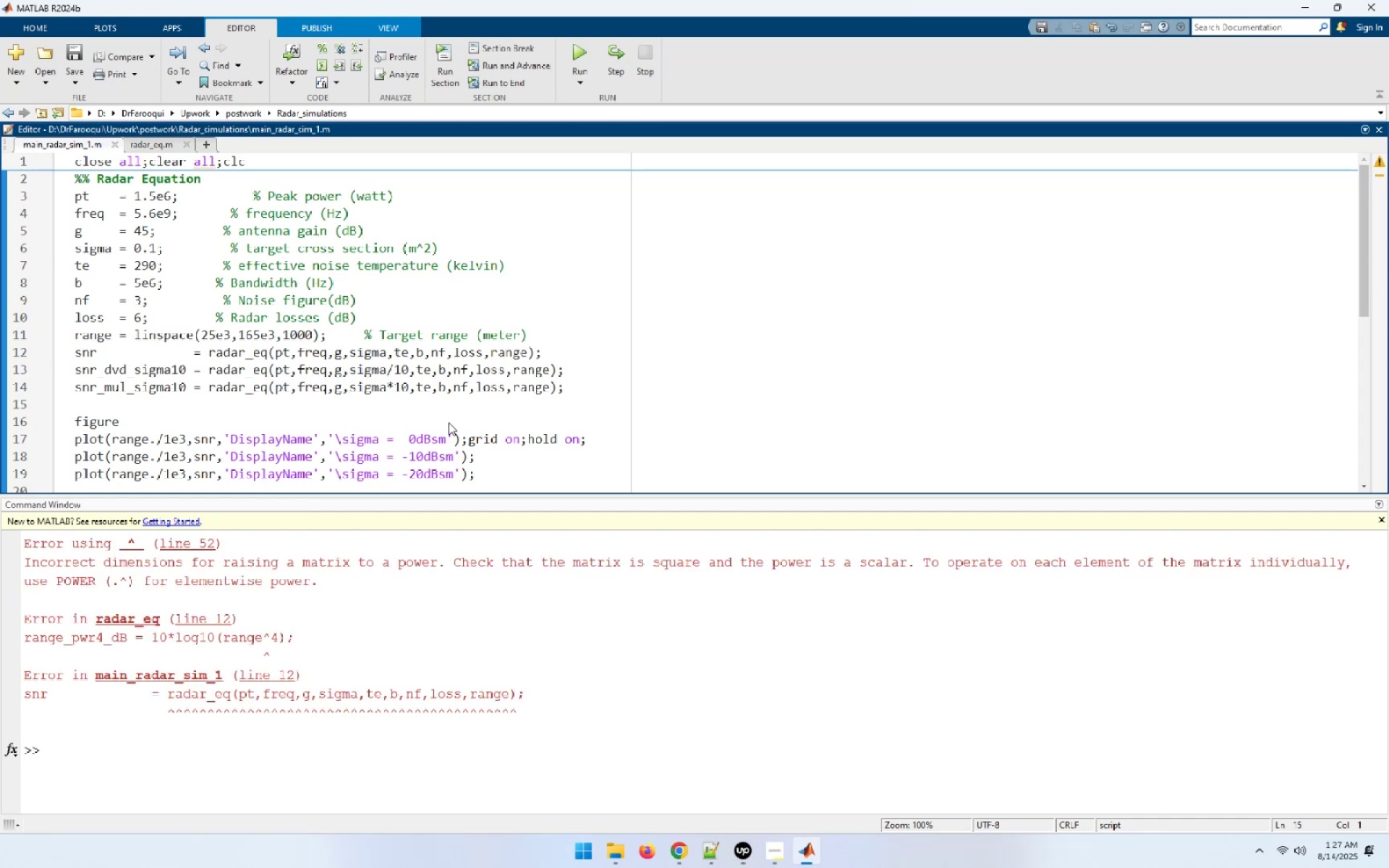 
wait(10.98)
 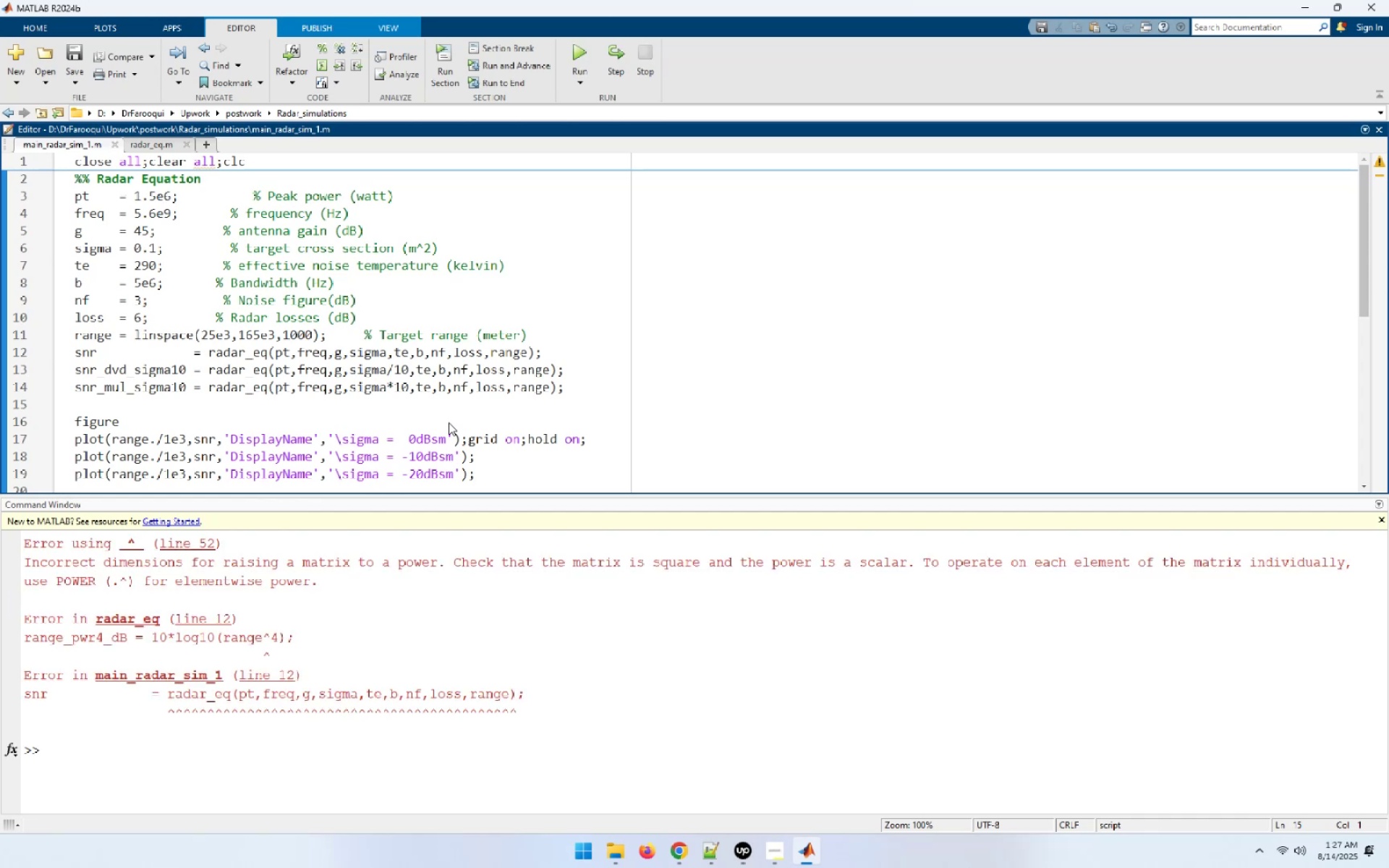 
left_click([169, 145])
 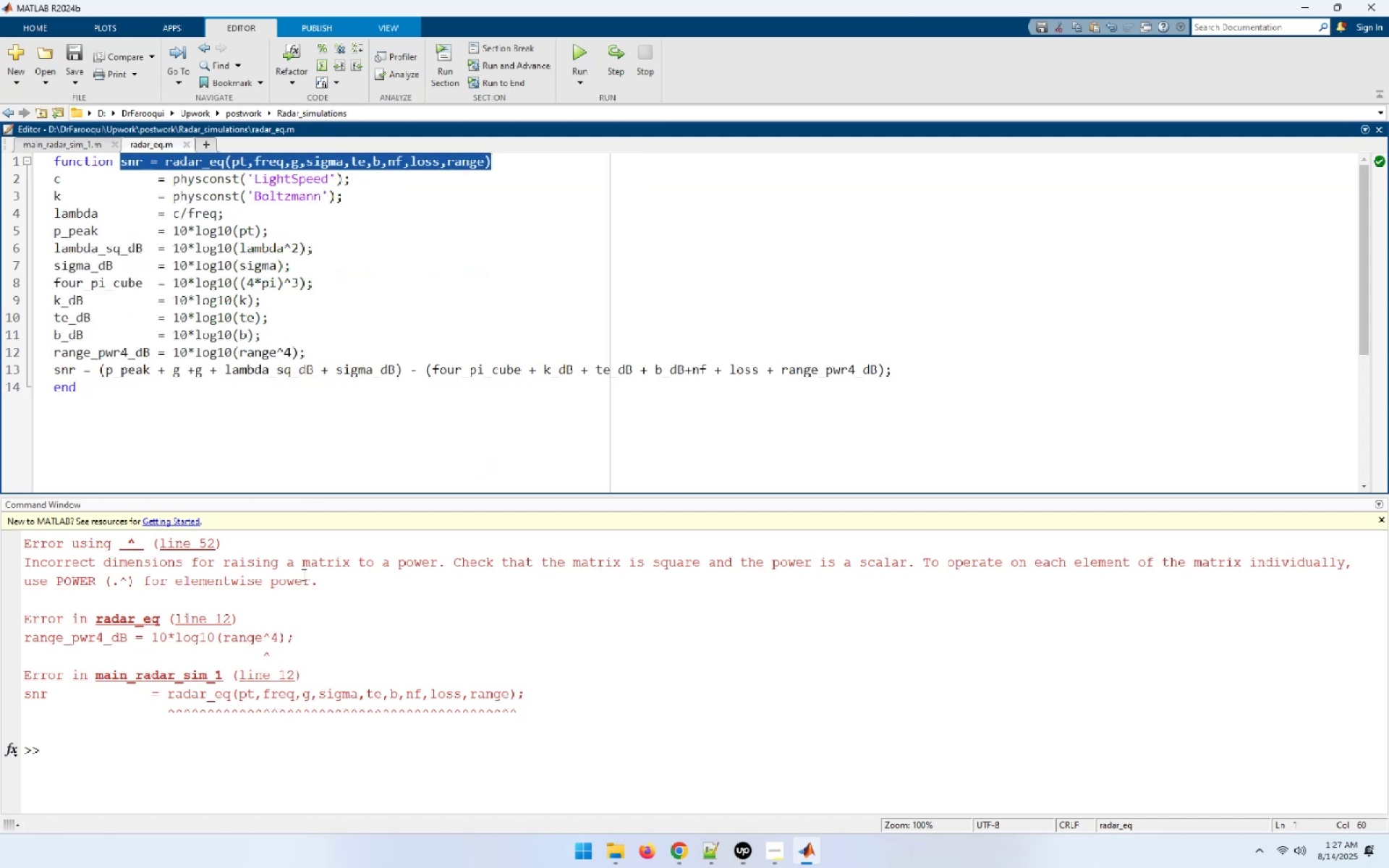 
left_click([275, 350])
 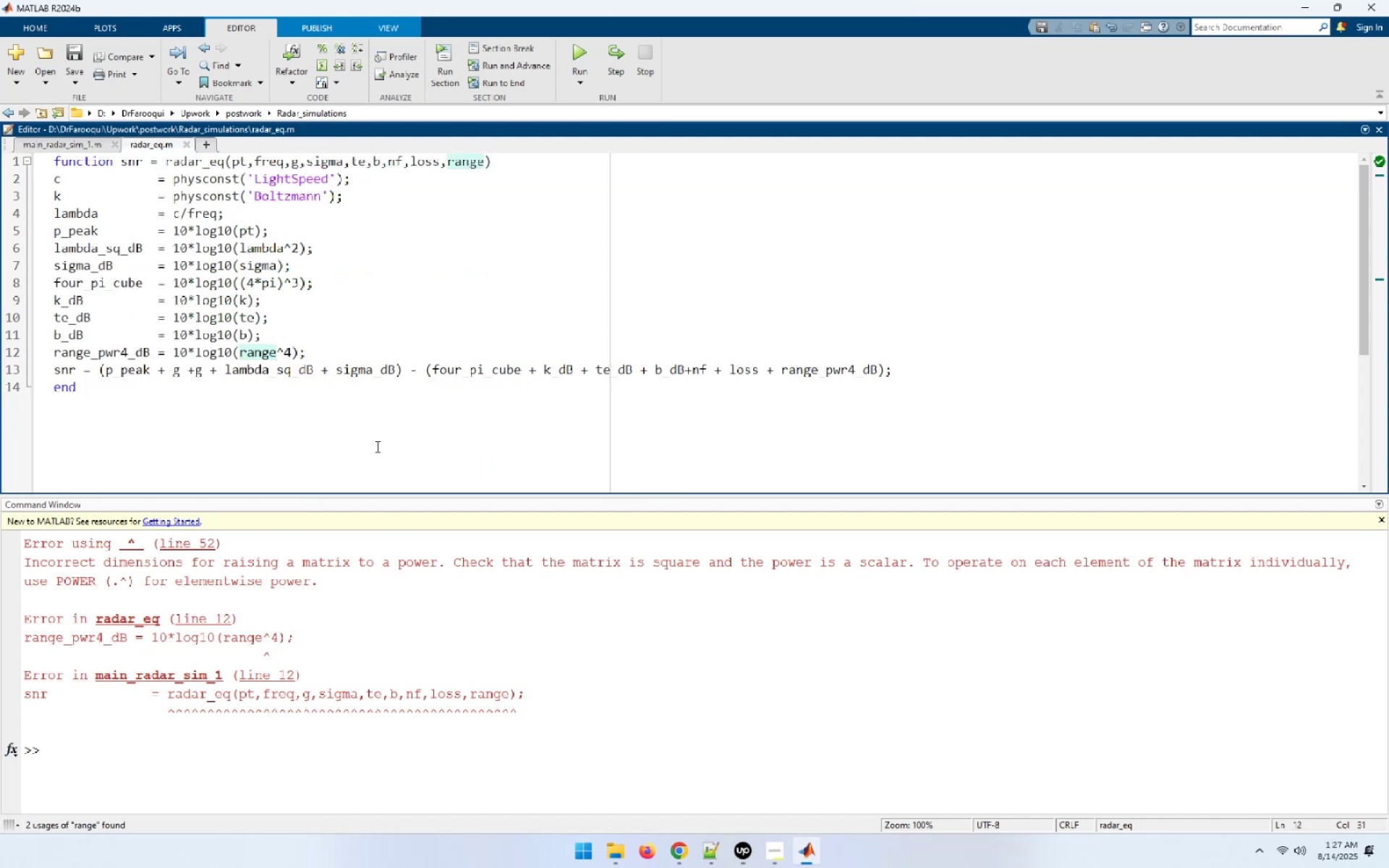 
key(NumpadDecimal)
 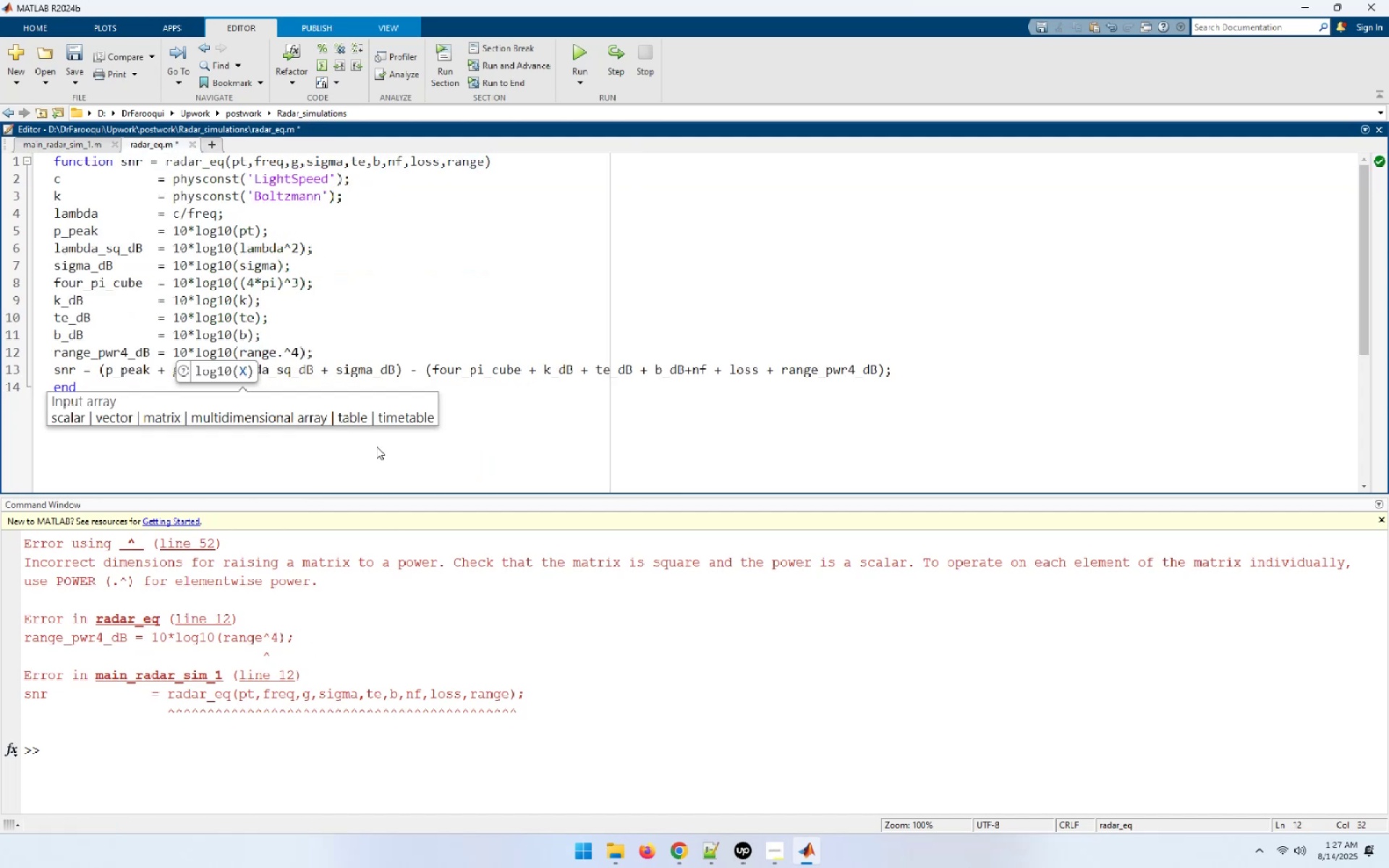 
key(Control+S)
 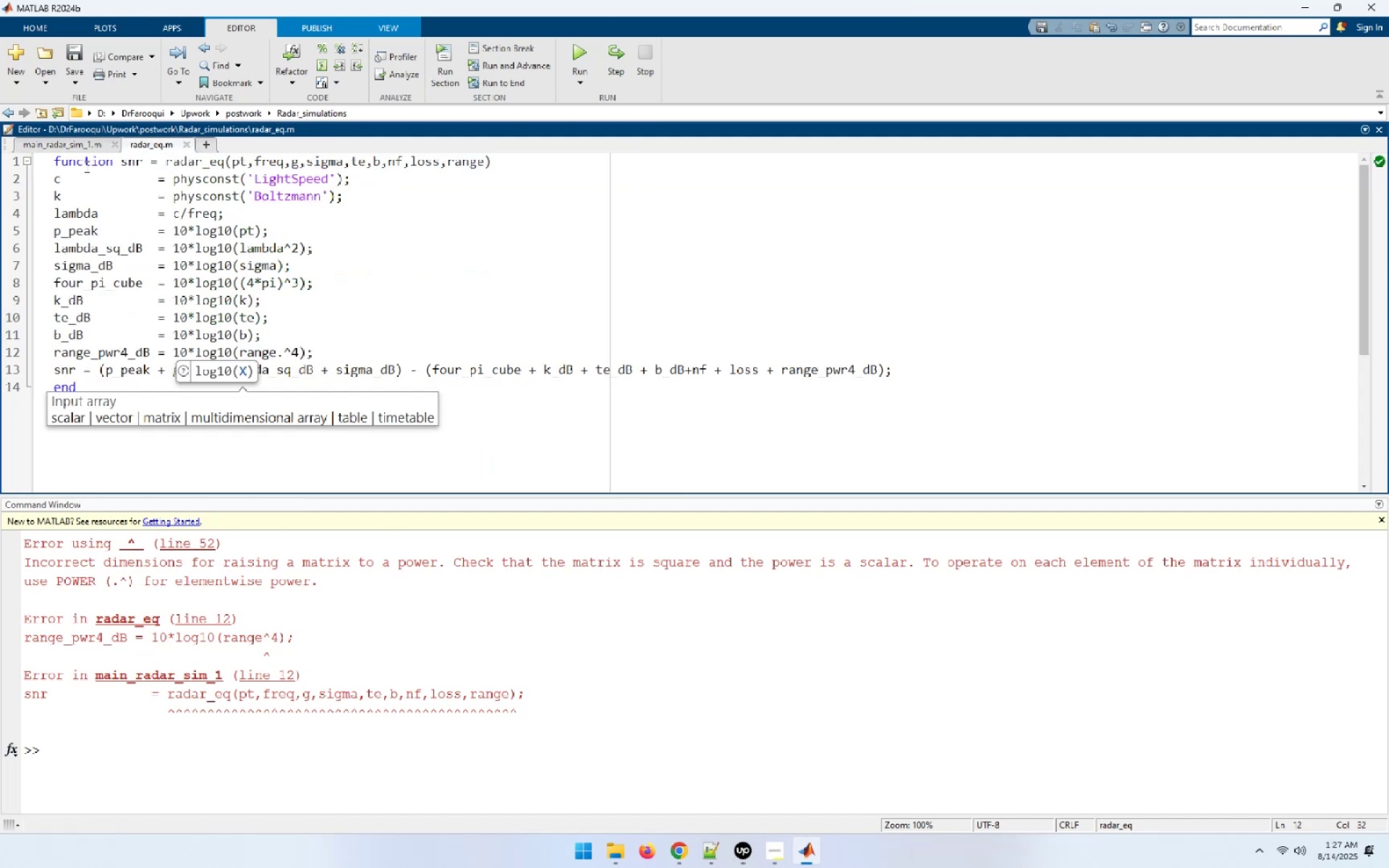 
left_click([83, 147])
 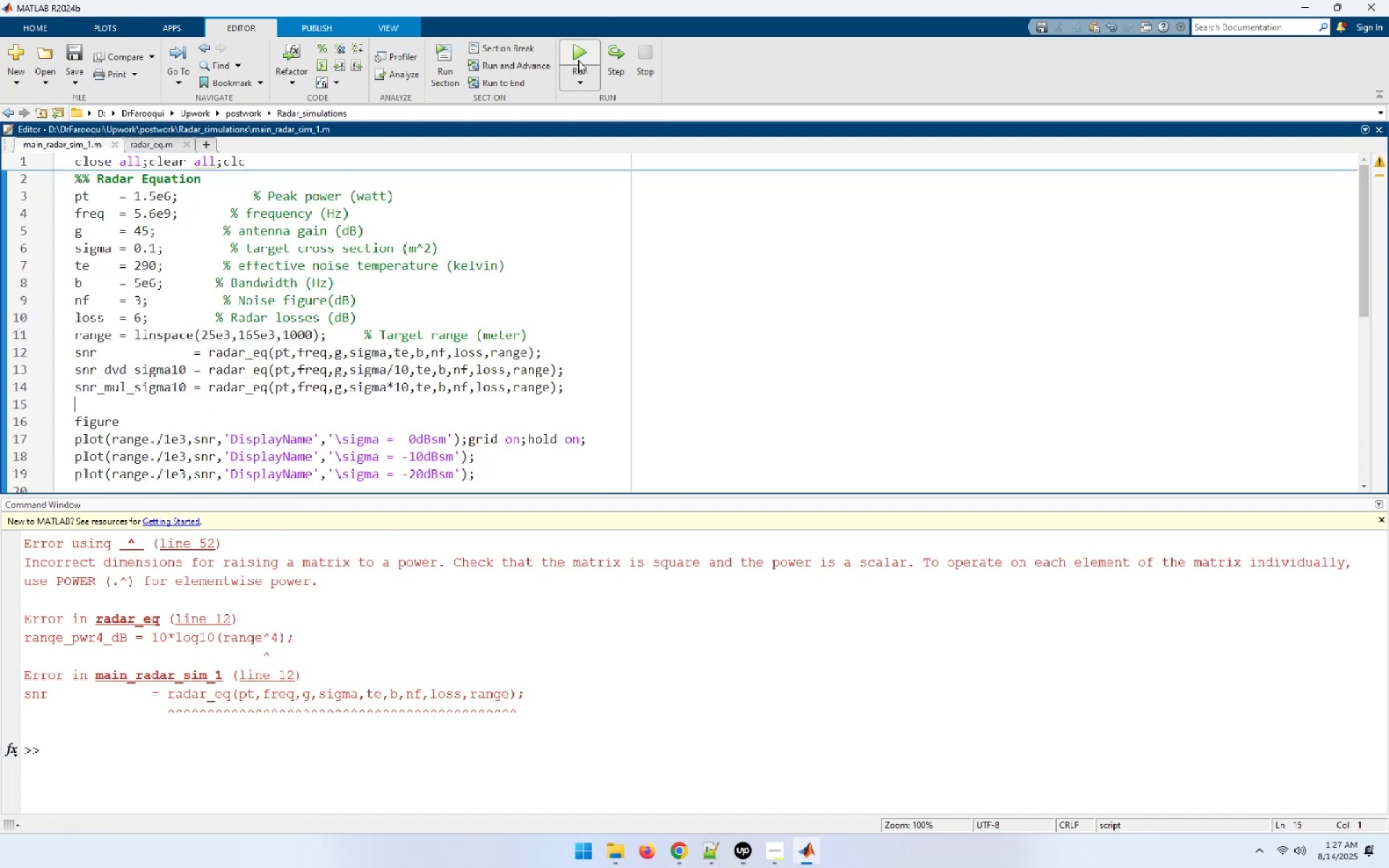 
left_click([578, 56])
 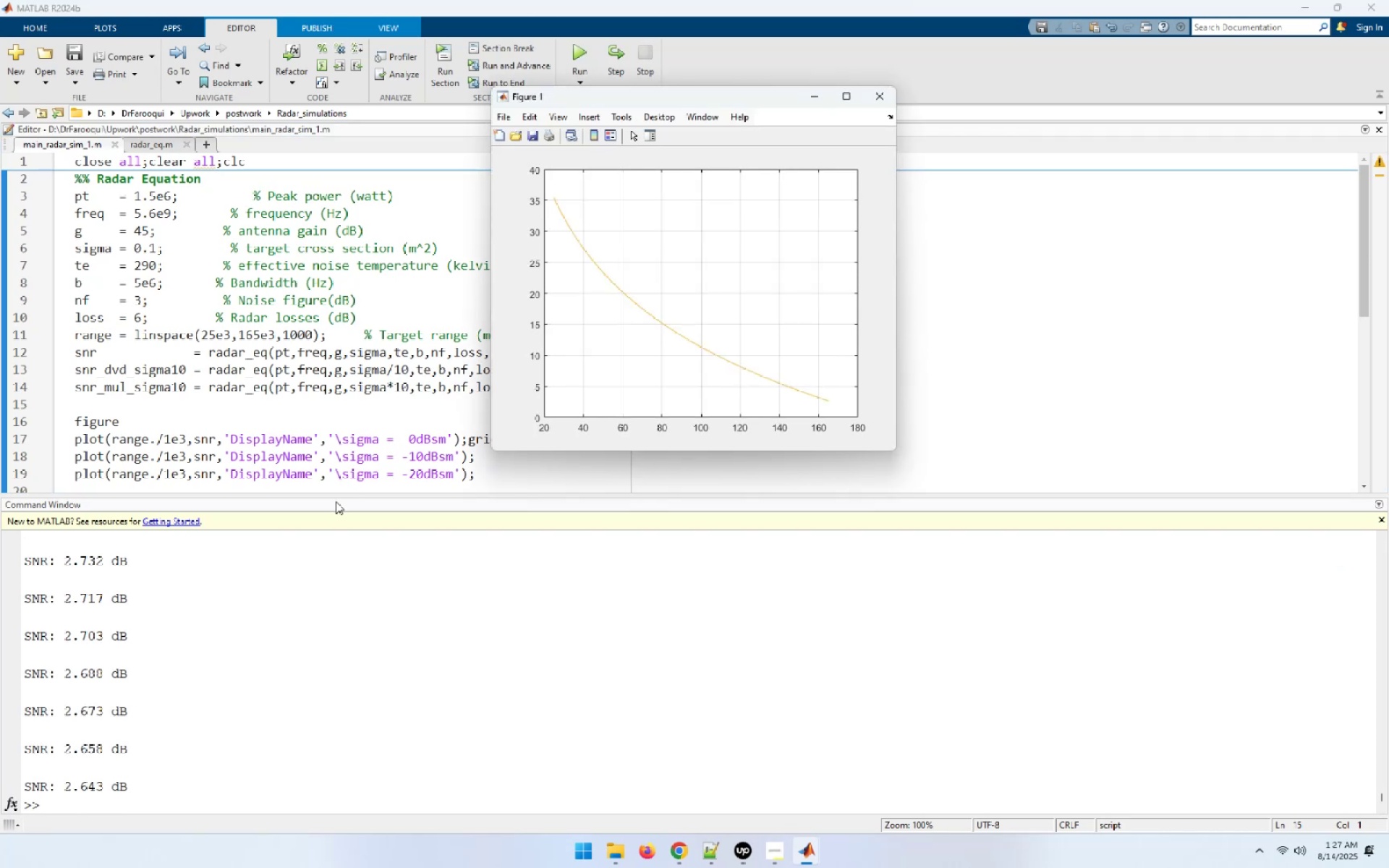 
wait(6.37)
 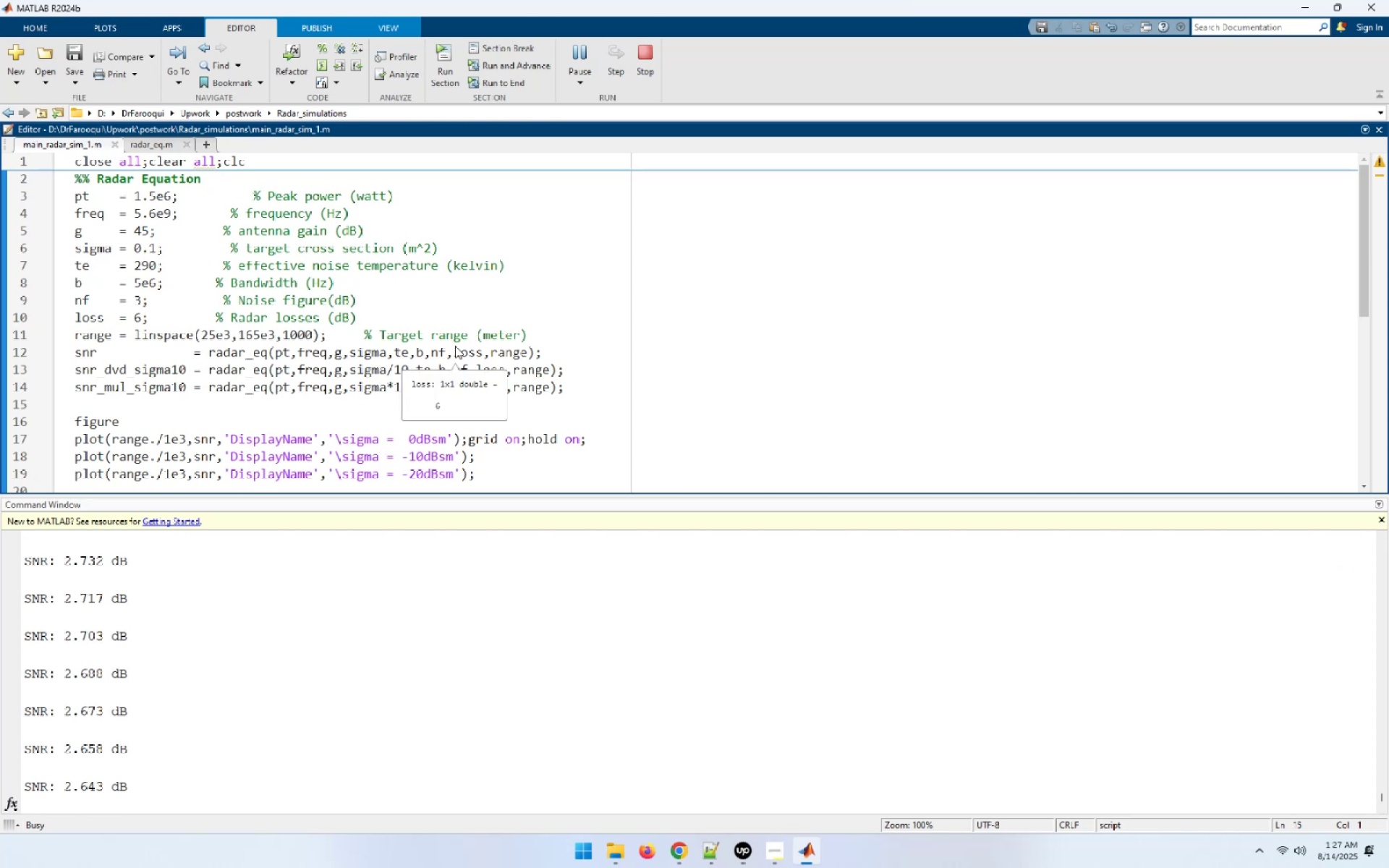 
left_click([424, 462])
 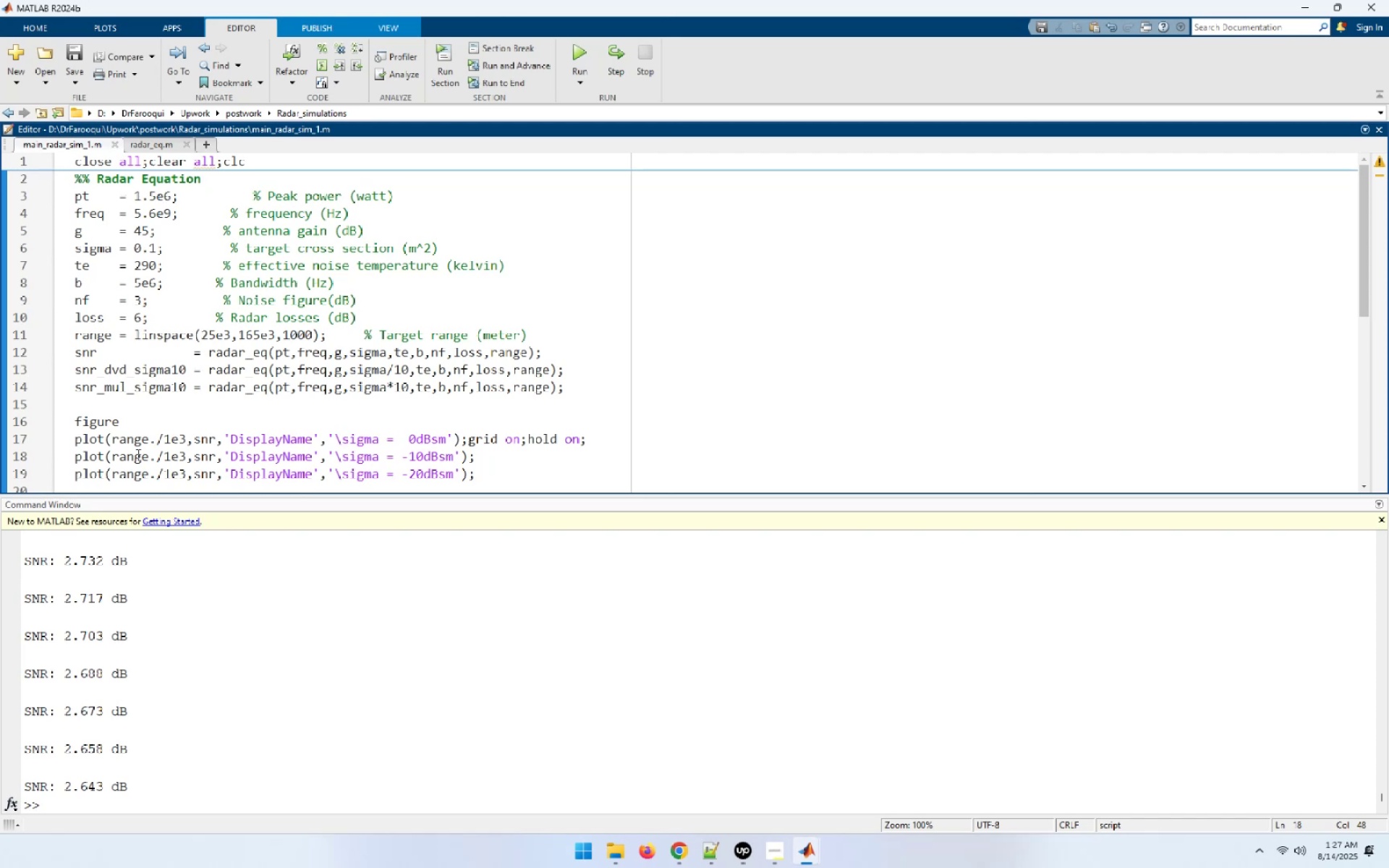 
wait(6.49)
 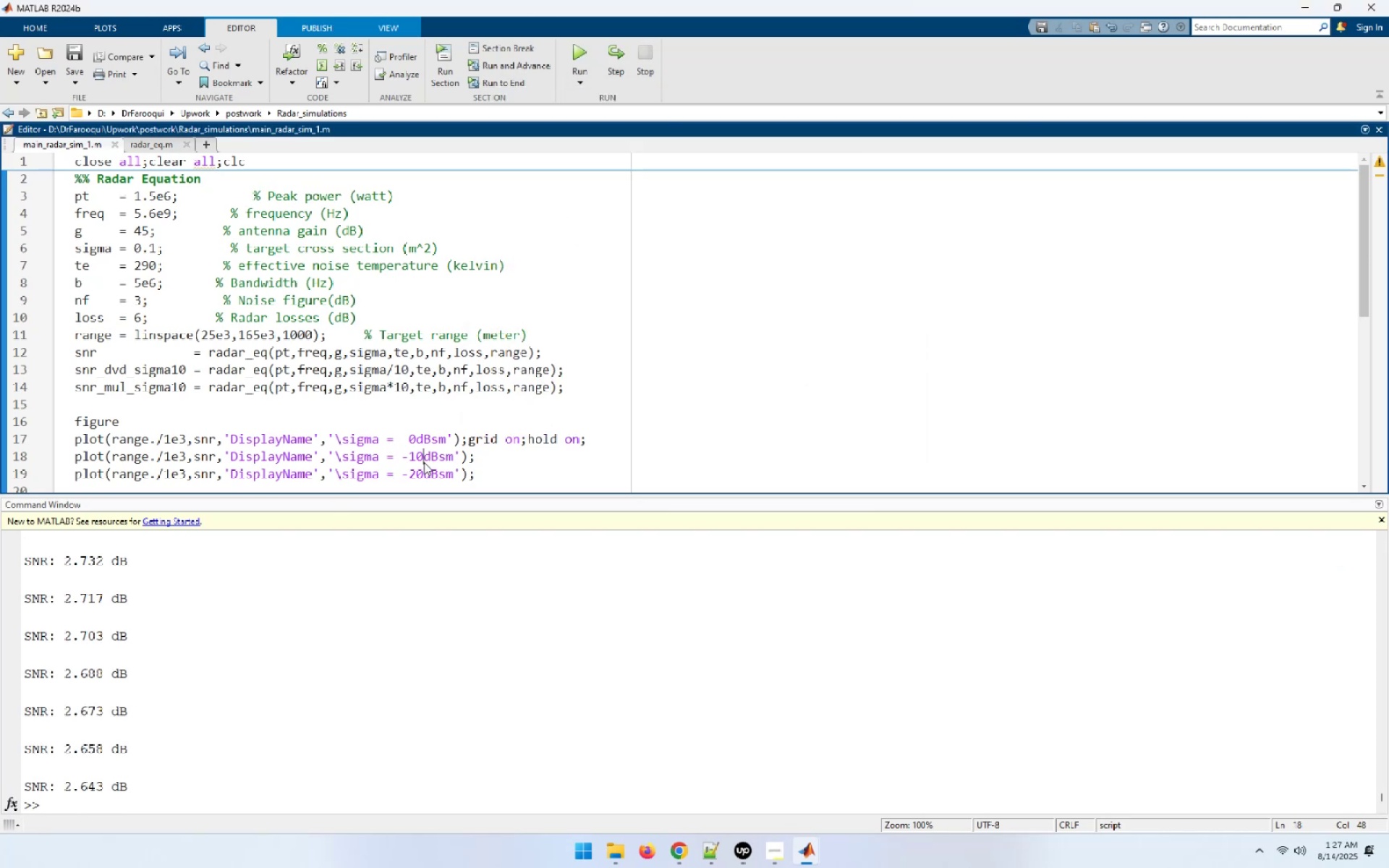 
double_click([102, 367])
 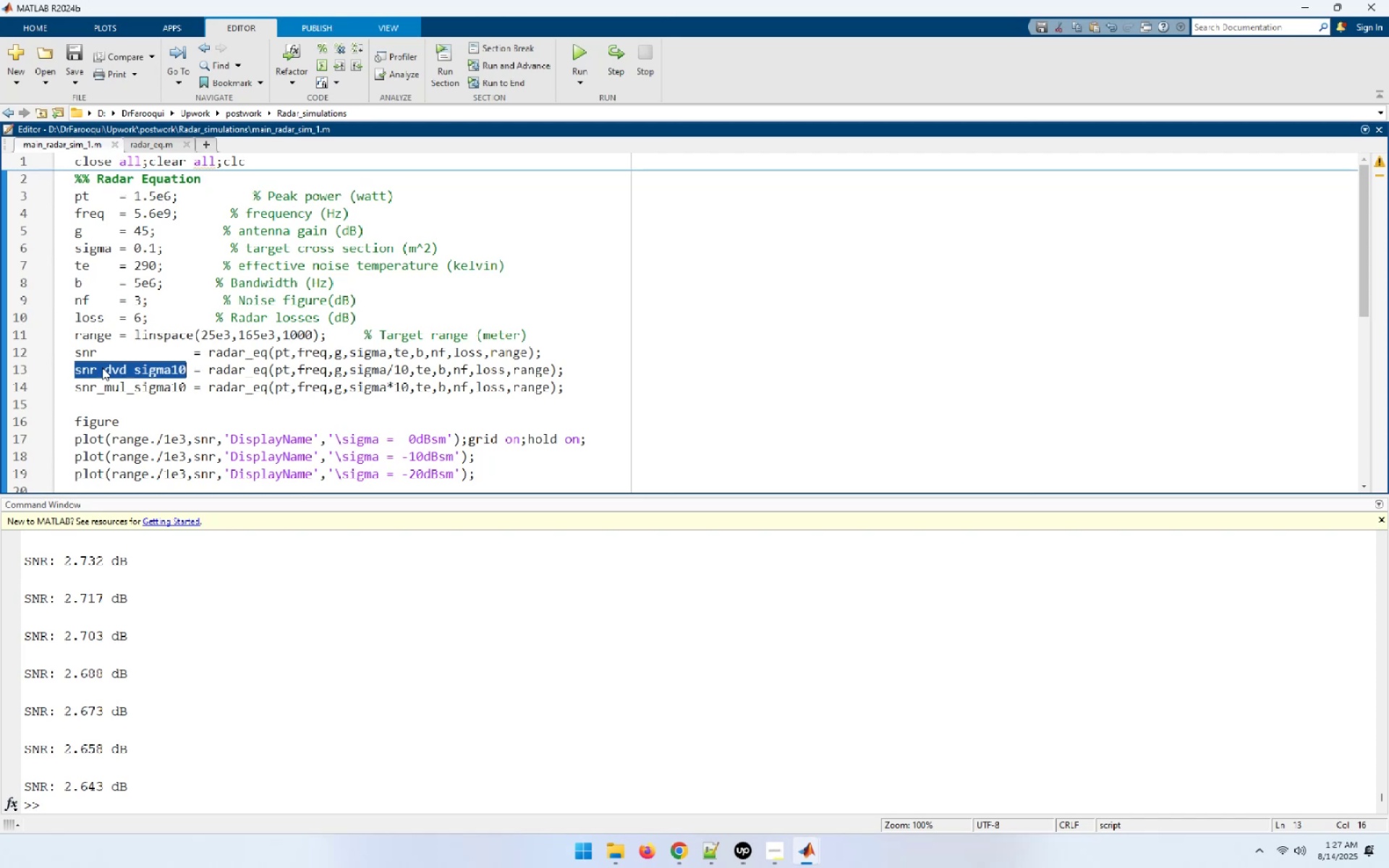 
key(Control+C)
 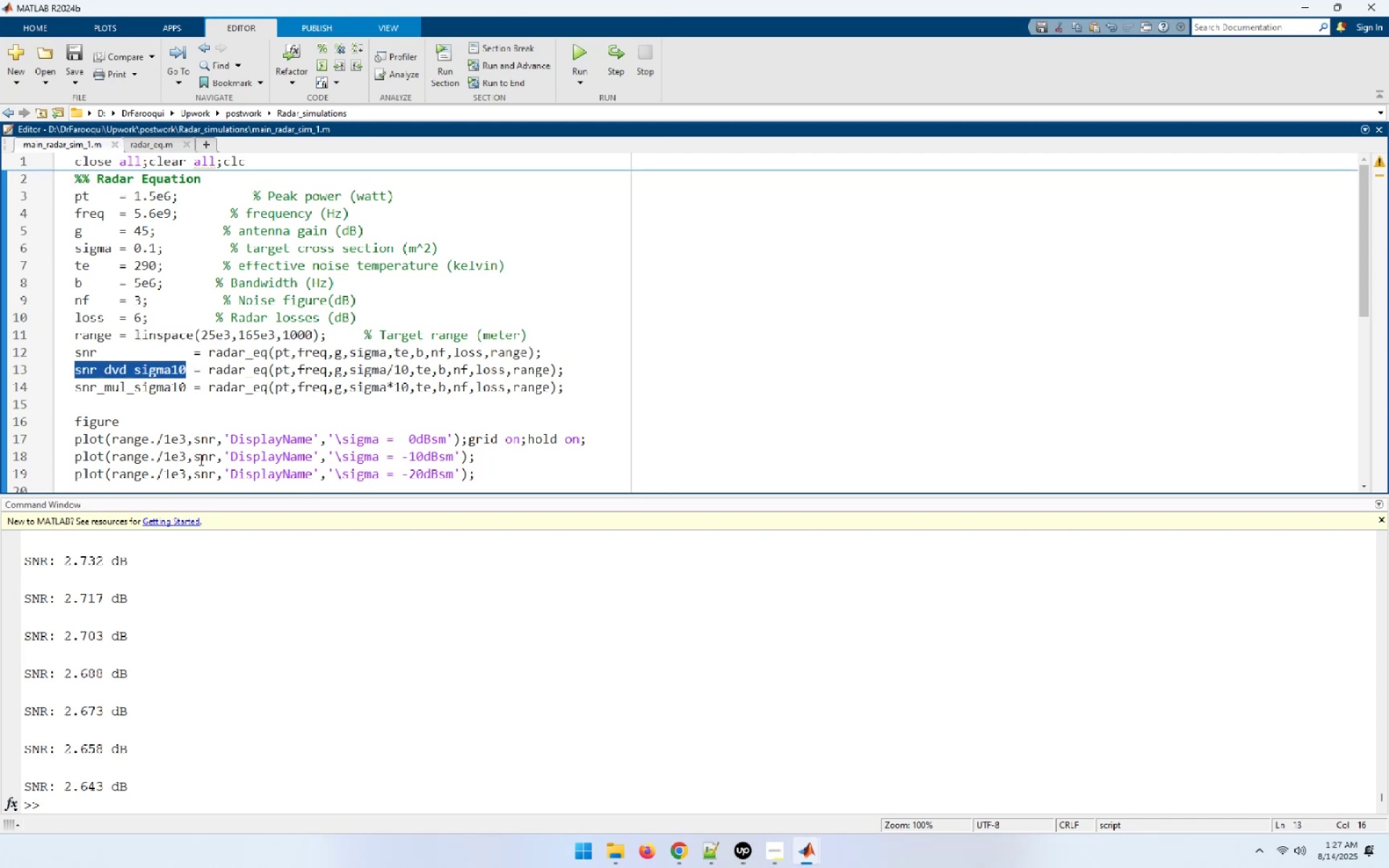 
double_click([205, 457])
 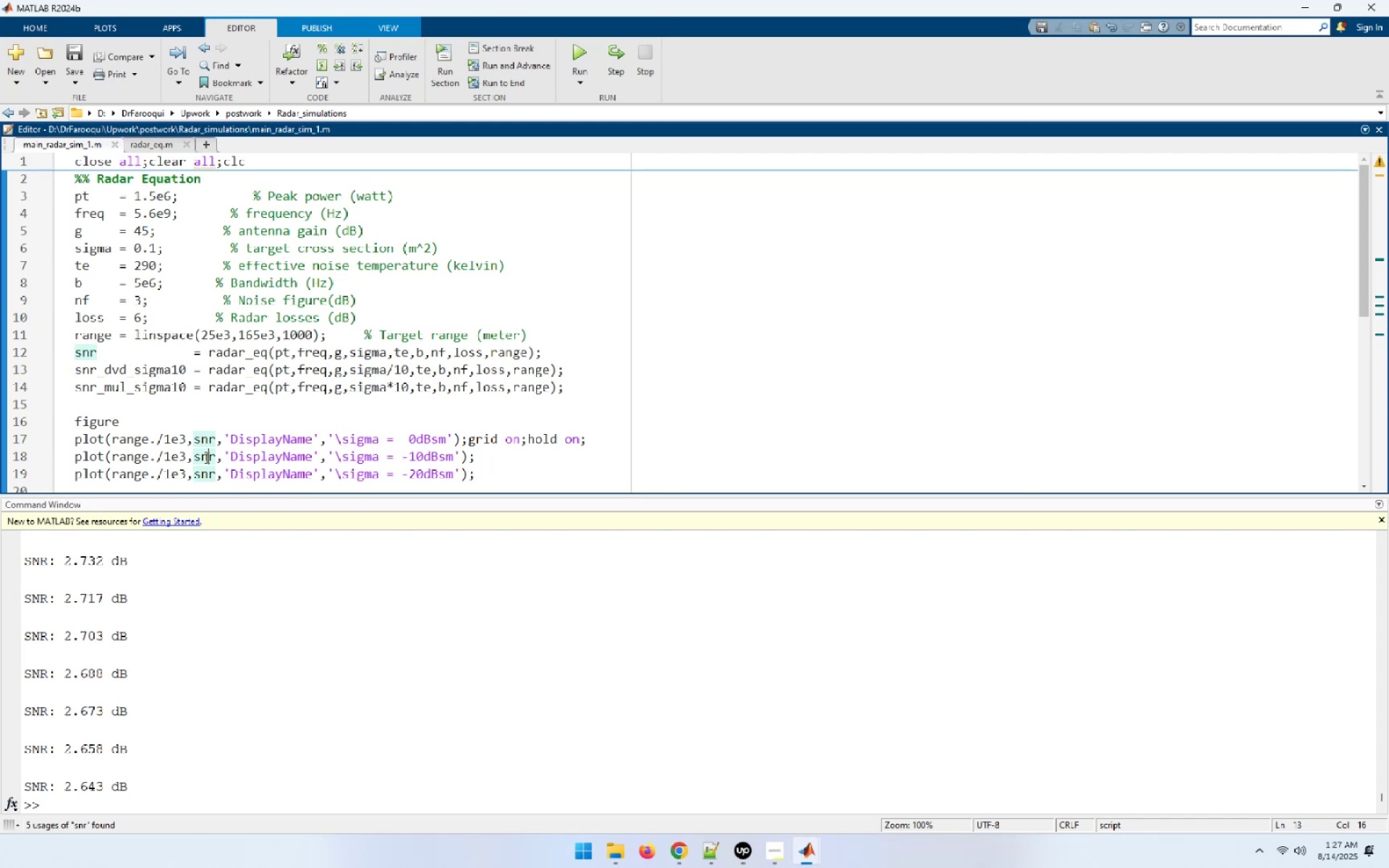 
key(Control+V)
 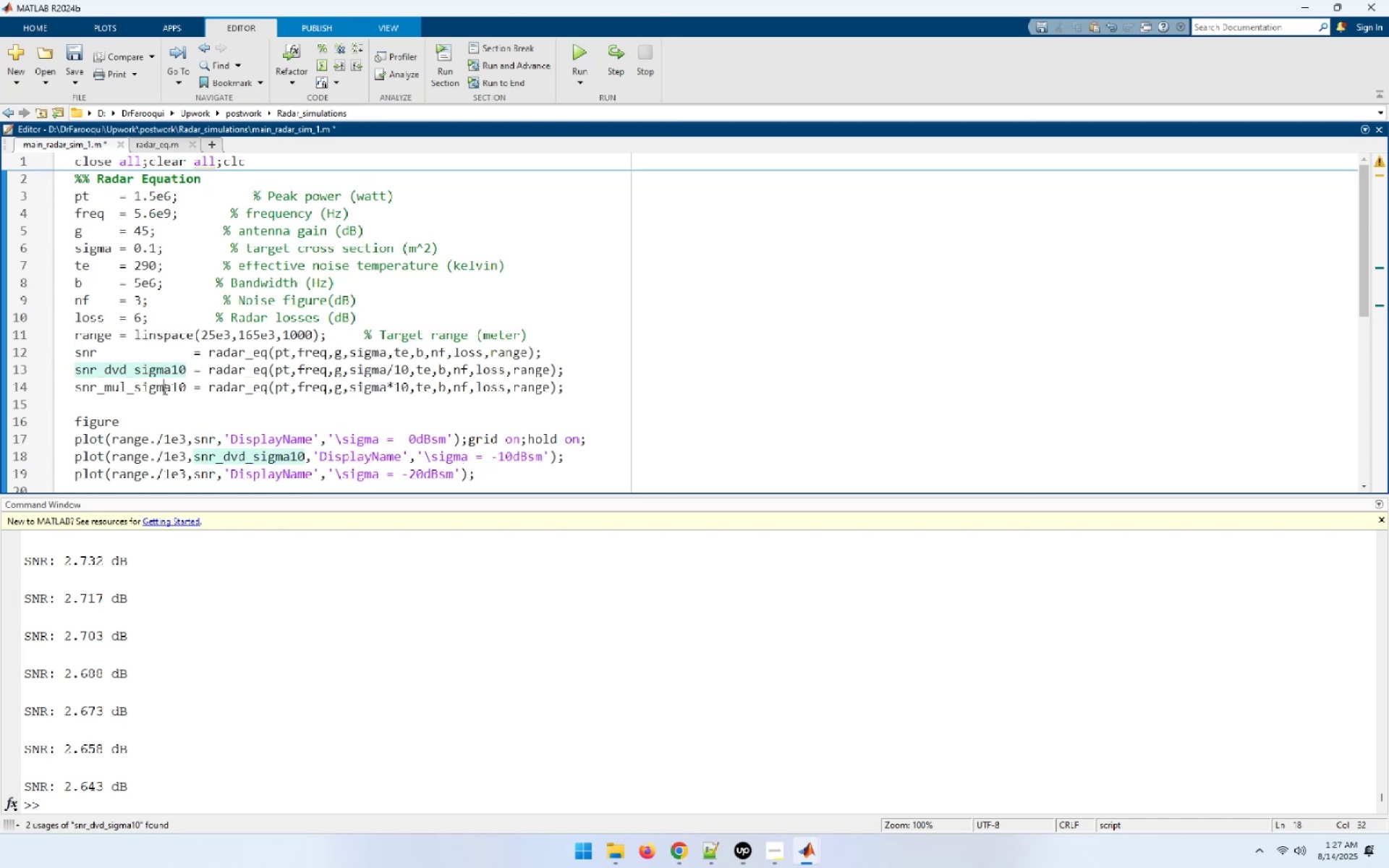 
double_click([163, 388])
 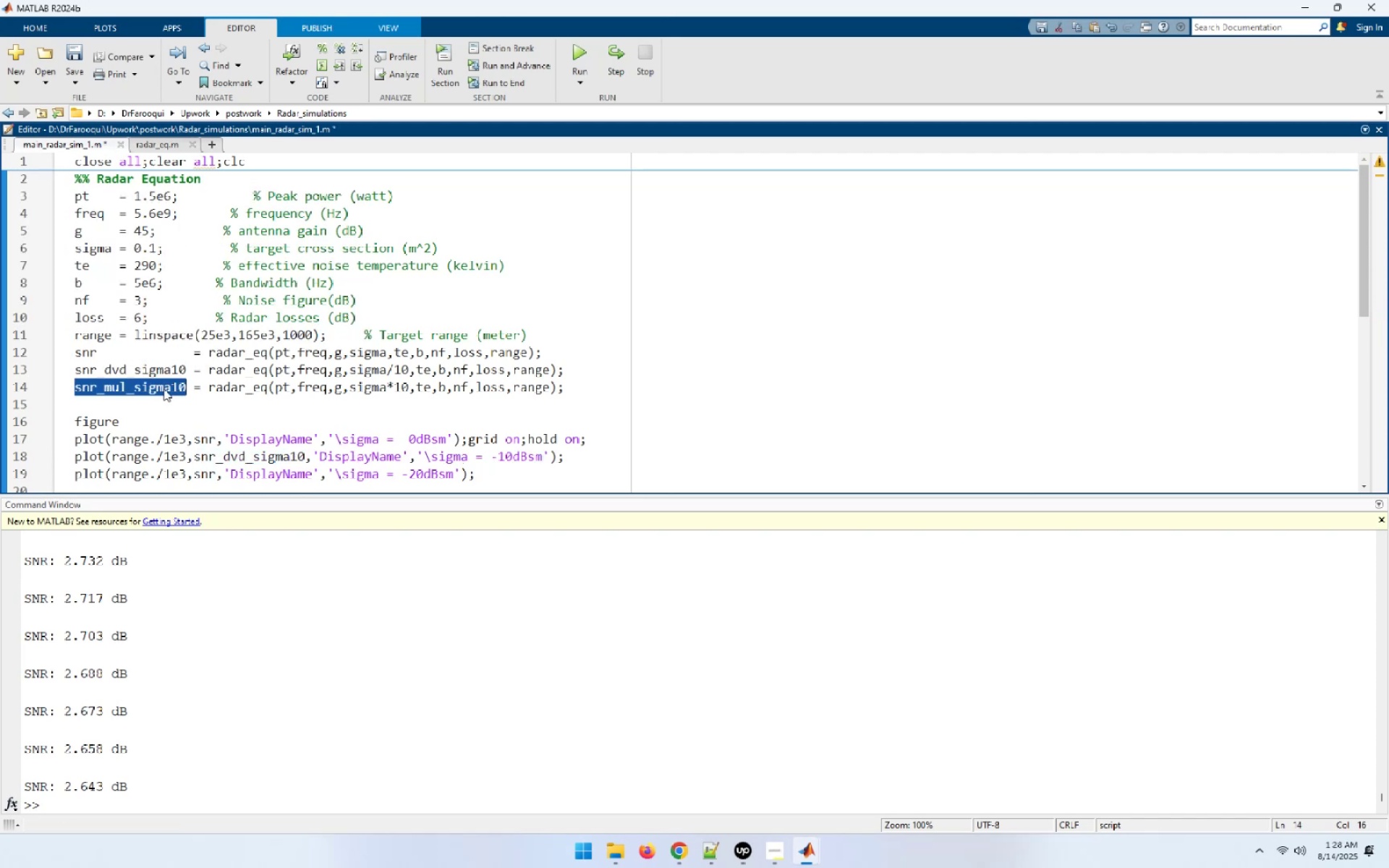 
key(Control+C)
 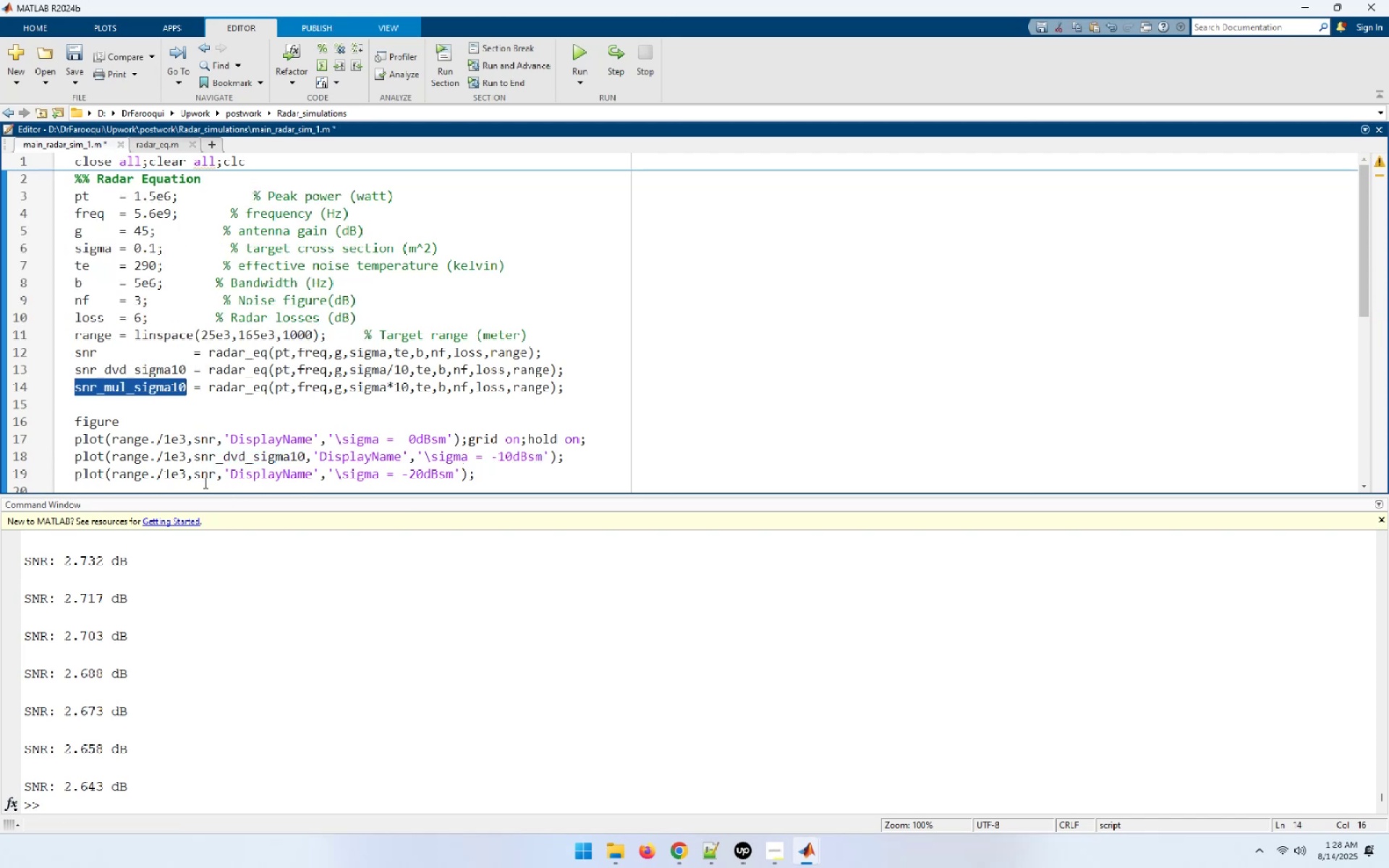 
double_click([205, 478])
 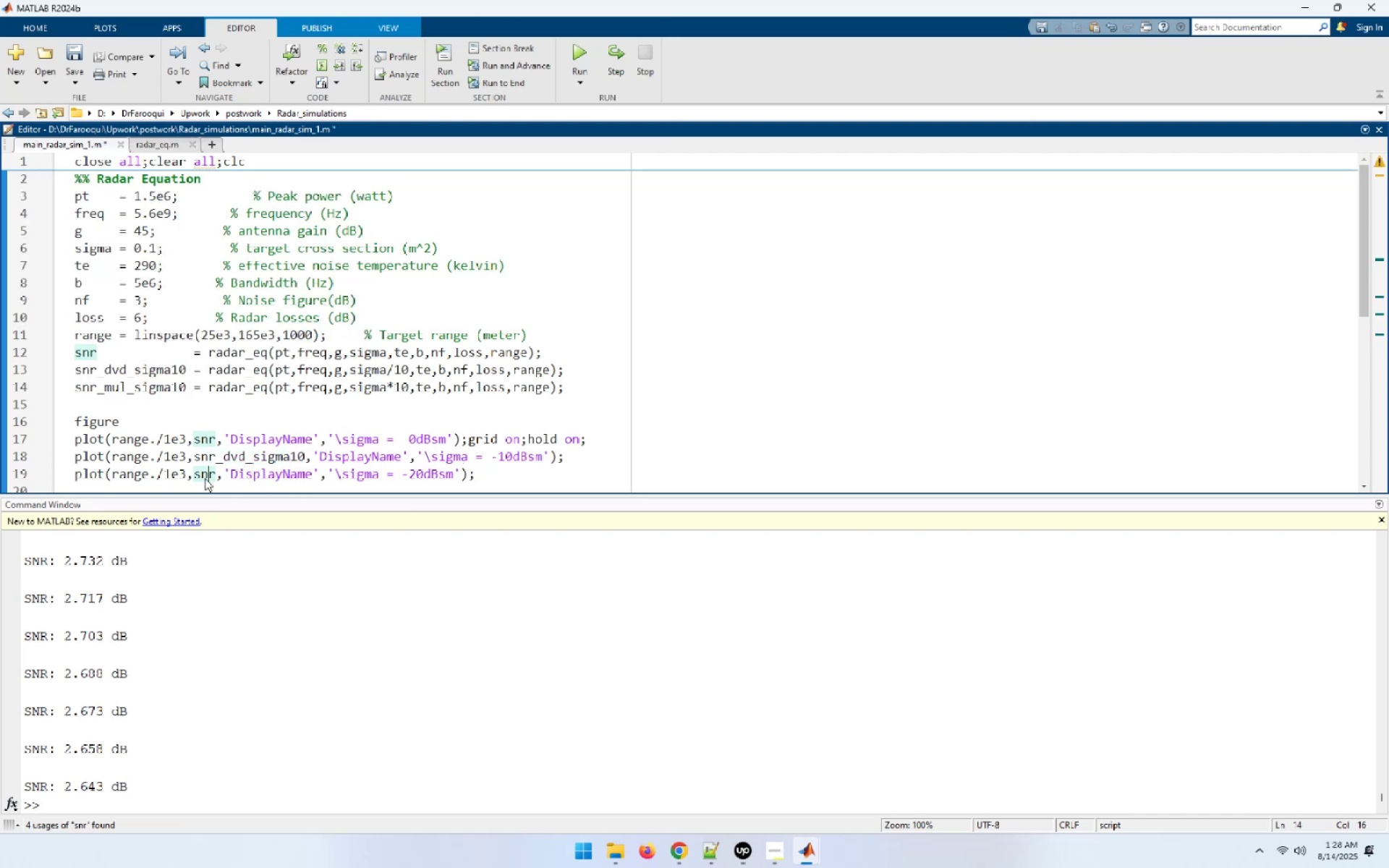 
key(Control+ControlLeft)
 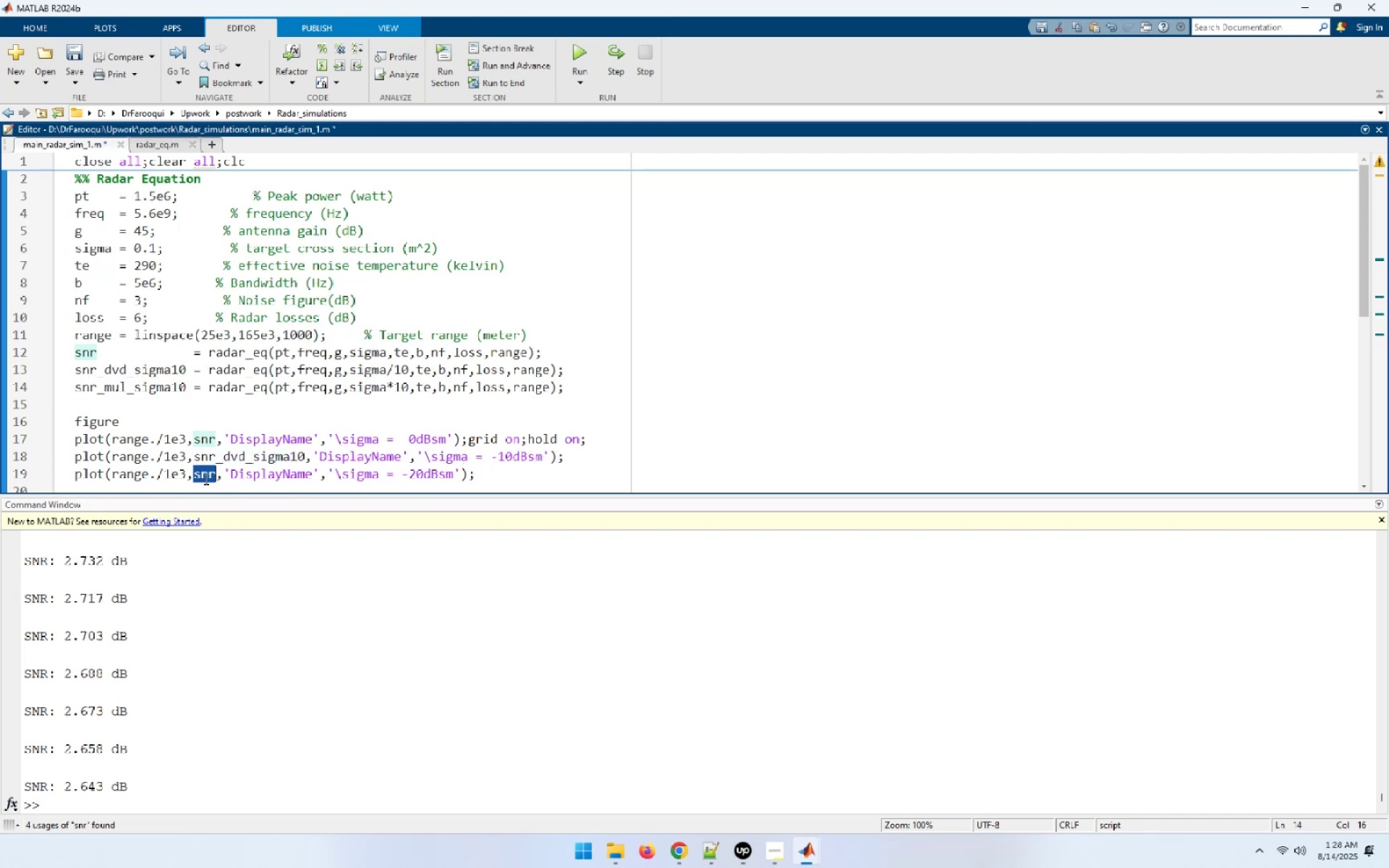 
key(Control+V)
 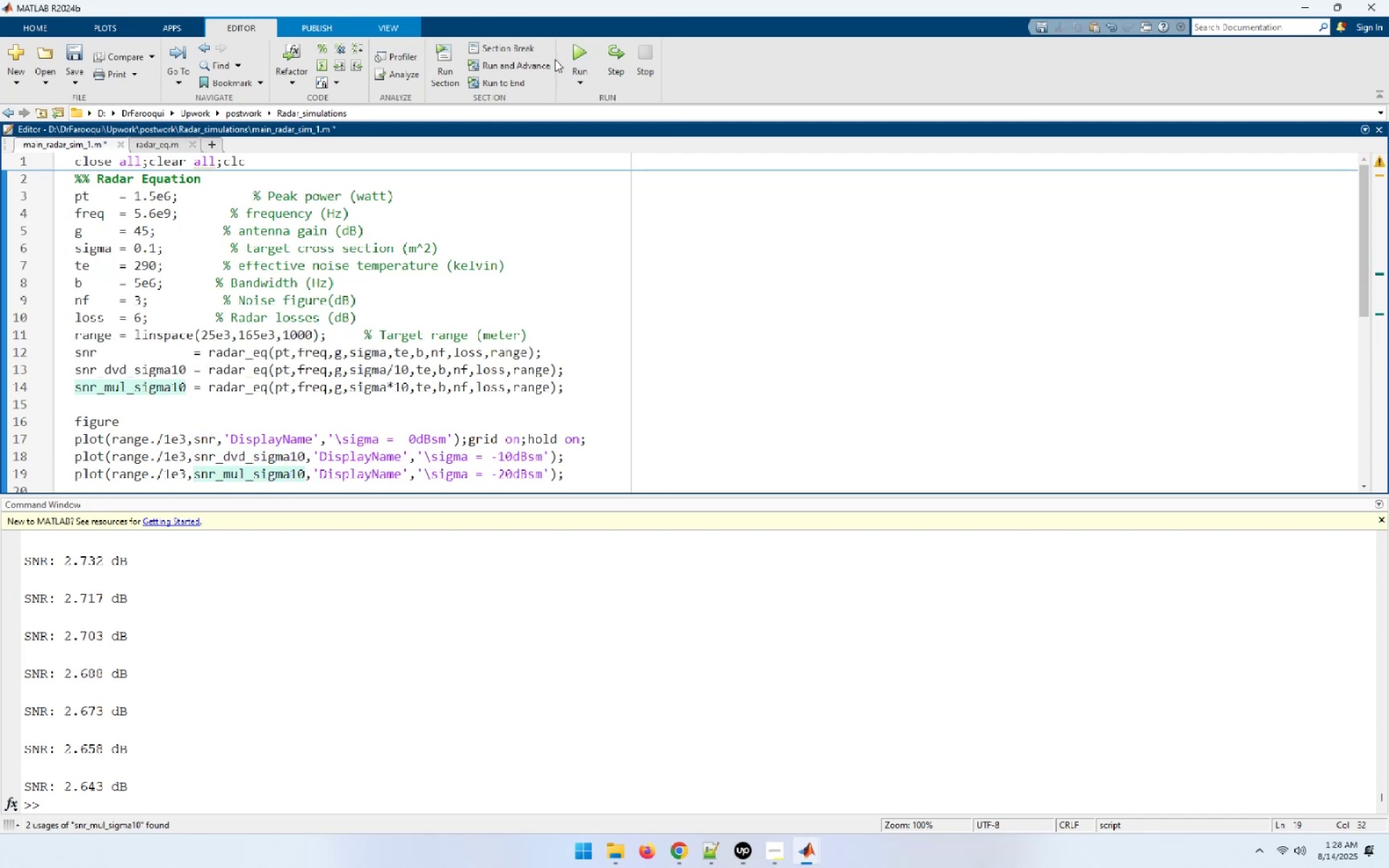 
left_click([582, 55])
 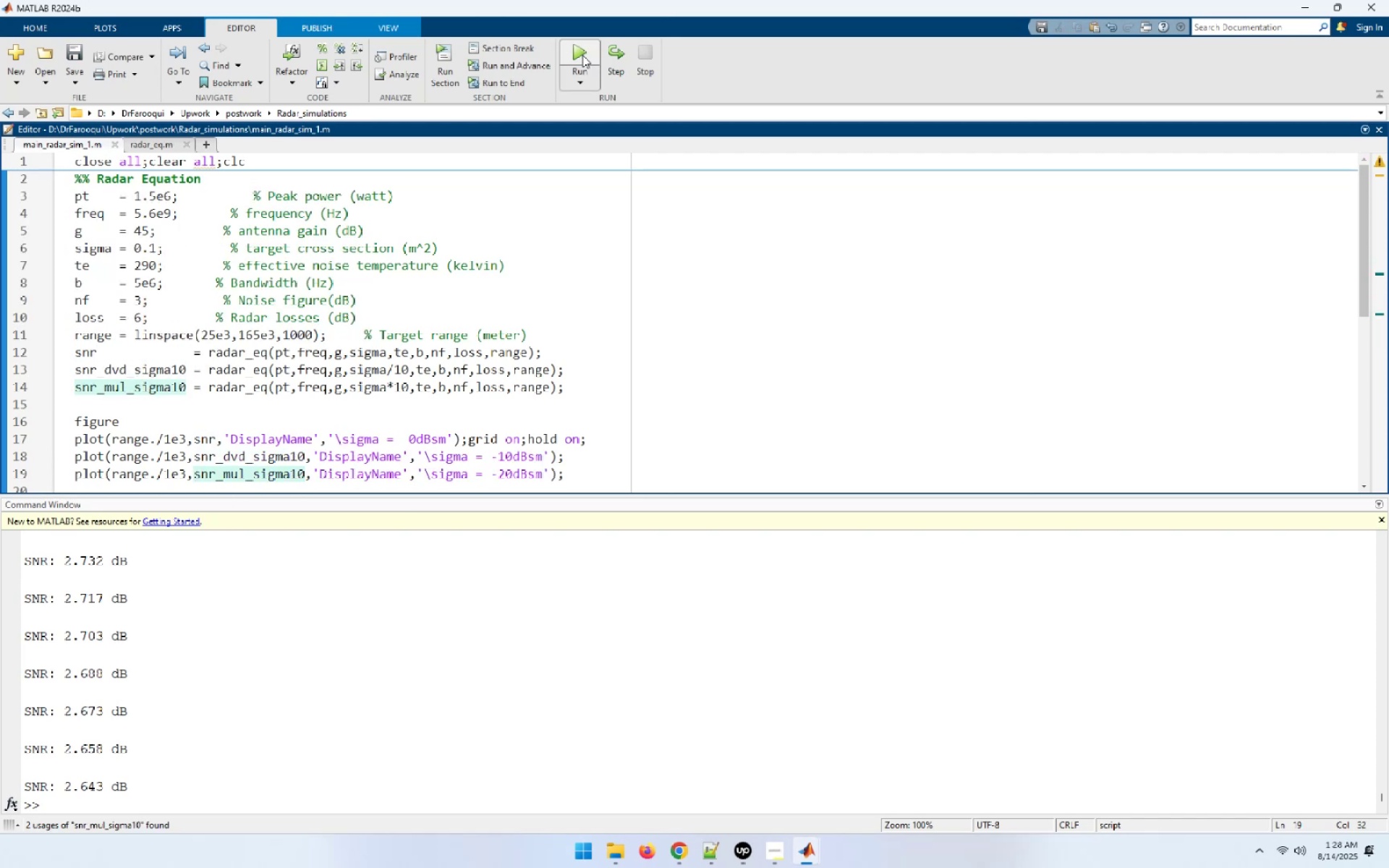 
mouse_move([410, 357])
 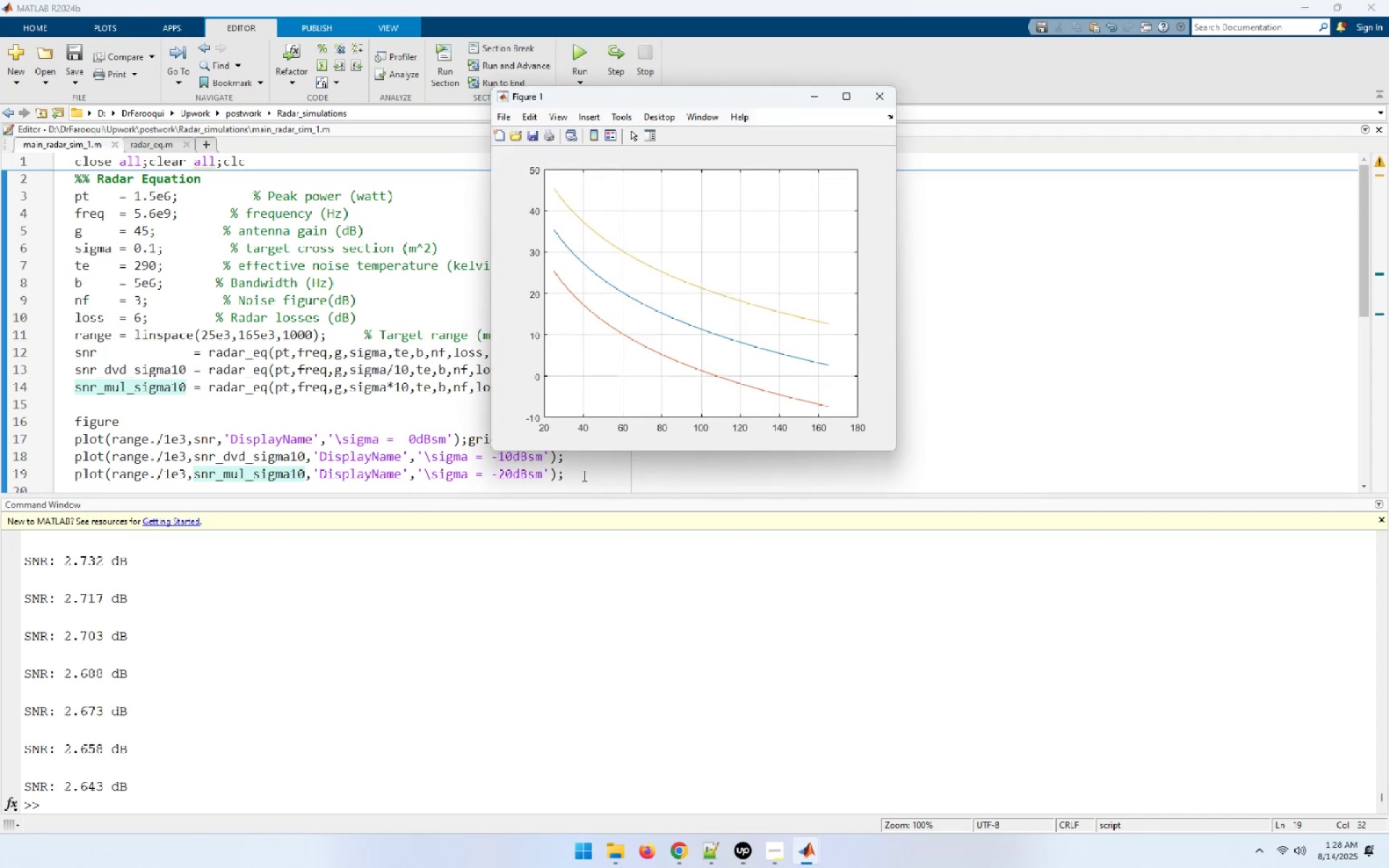 
left_click([583, 475])
 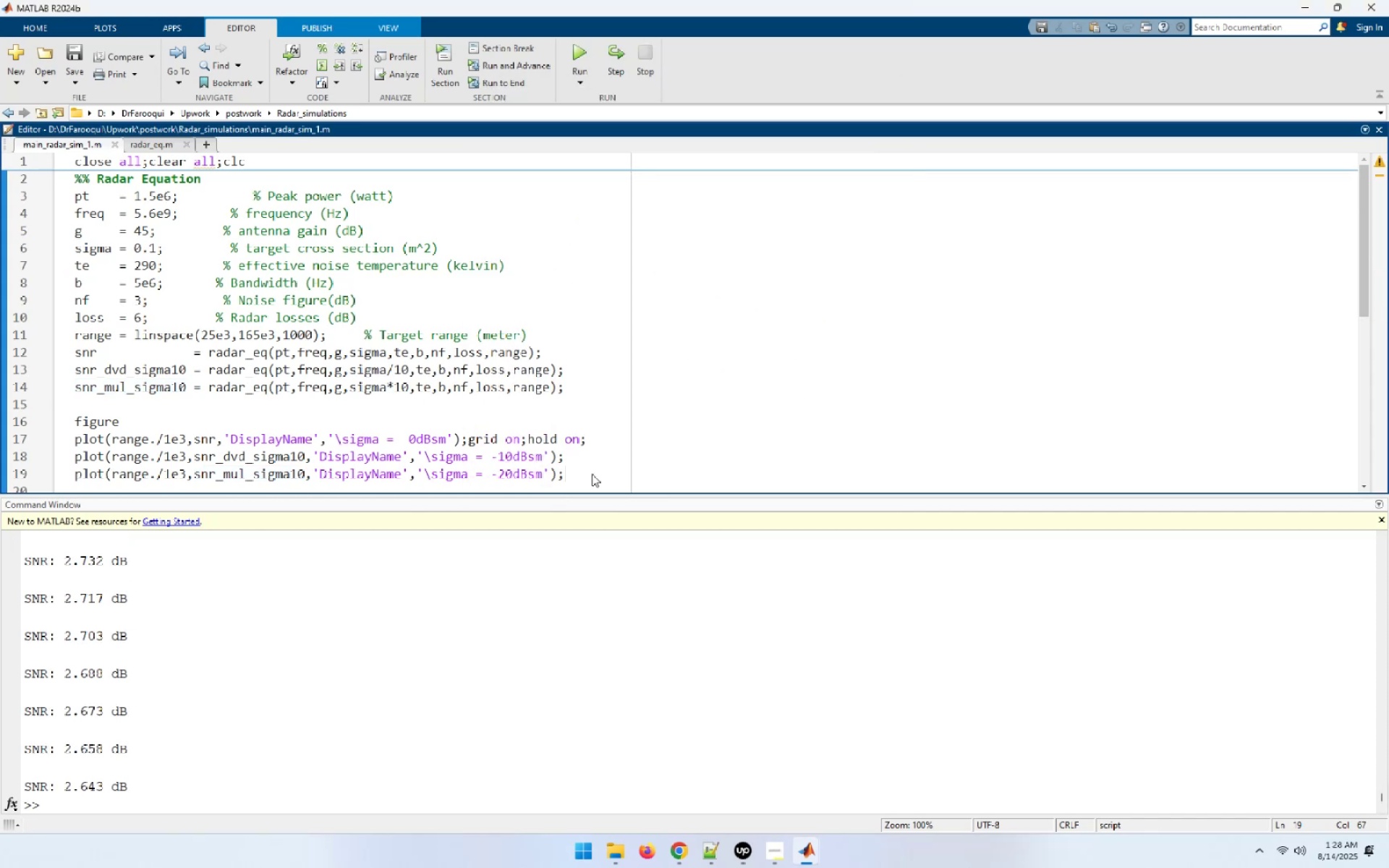 
key(NumpadEnter)
type(xla)
key(Tab)
type(('Detection range(km)[Home][End])
 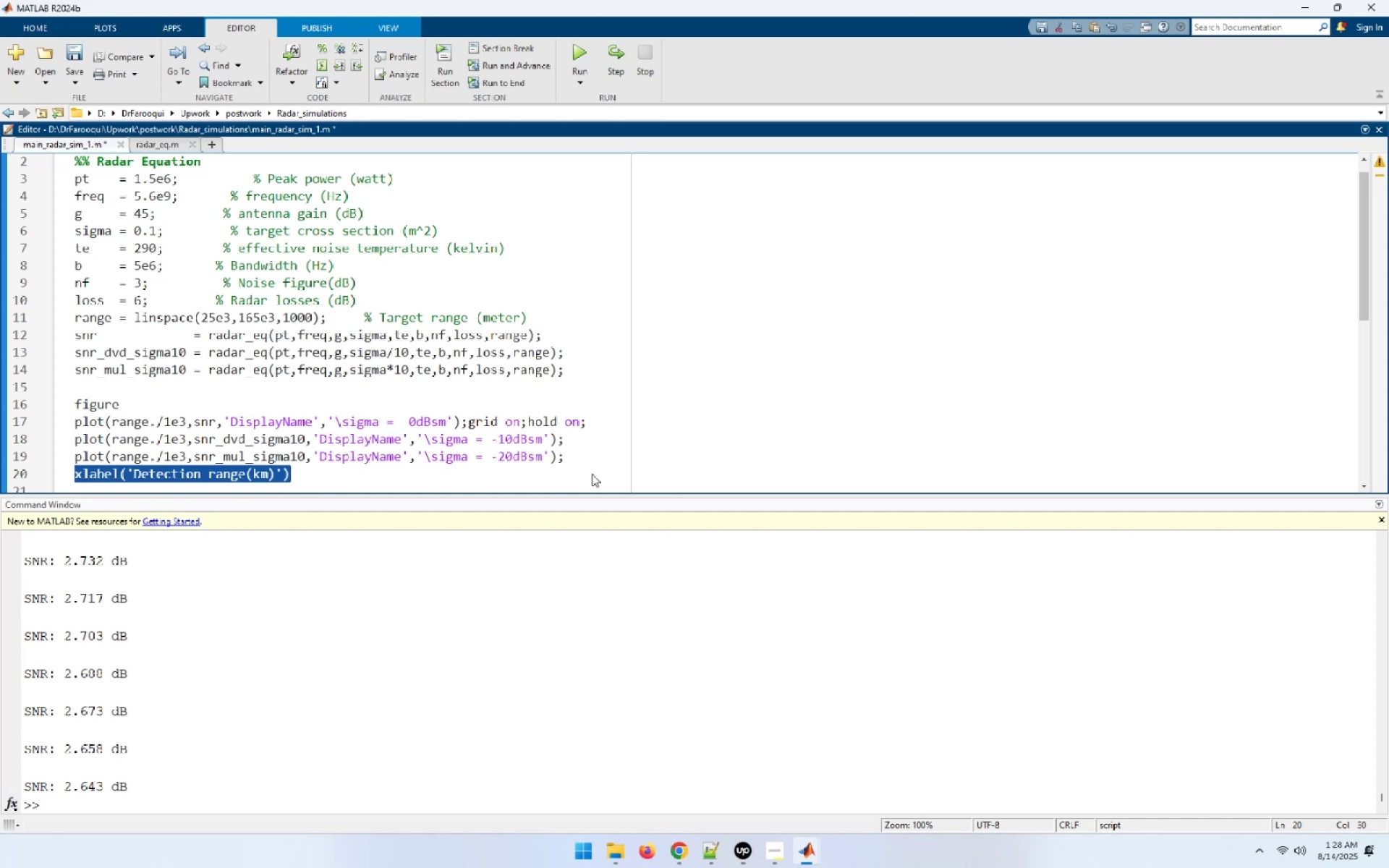 
key(Control+C)
 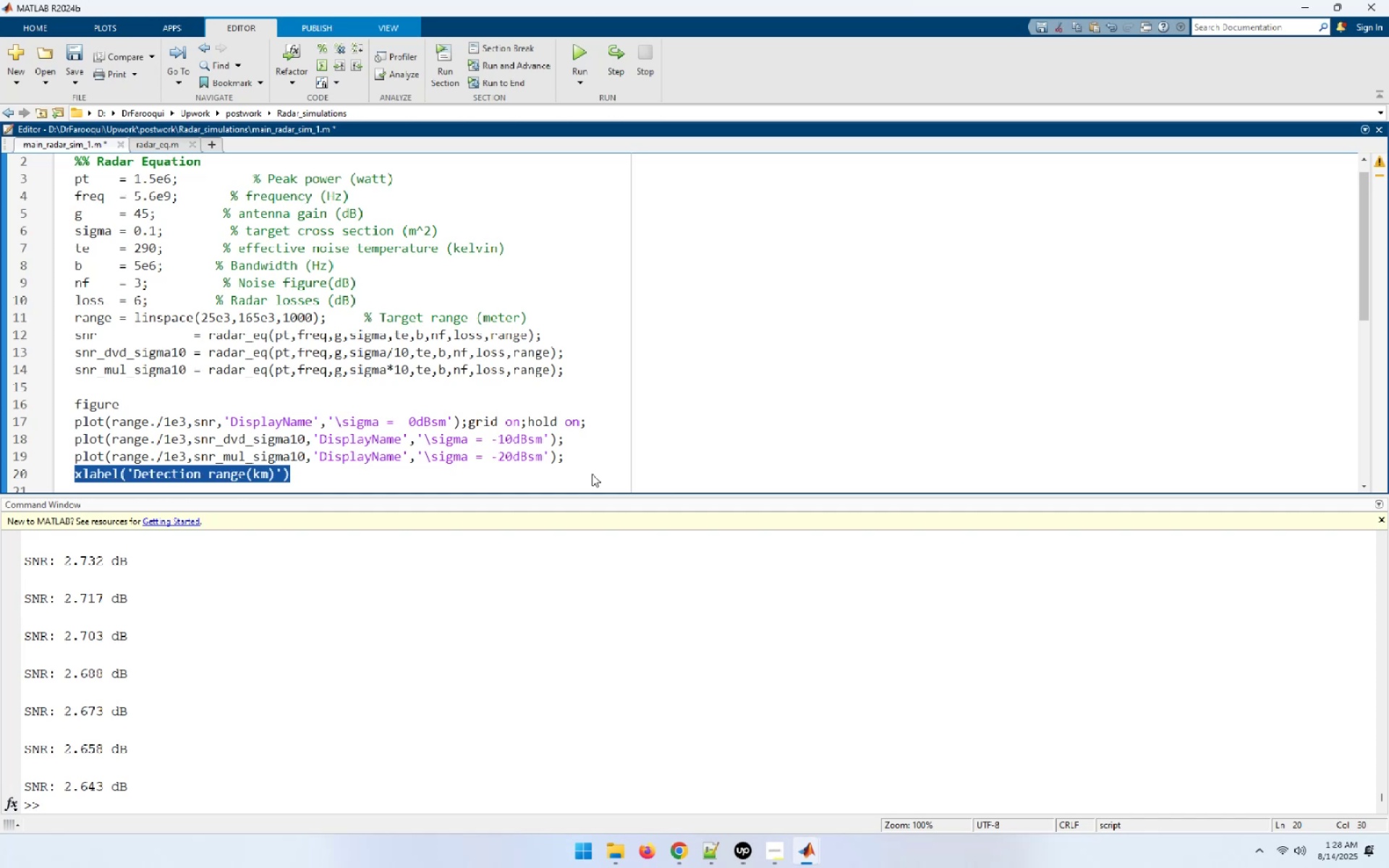 
key(End)
 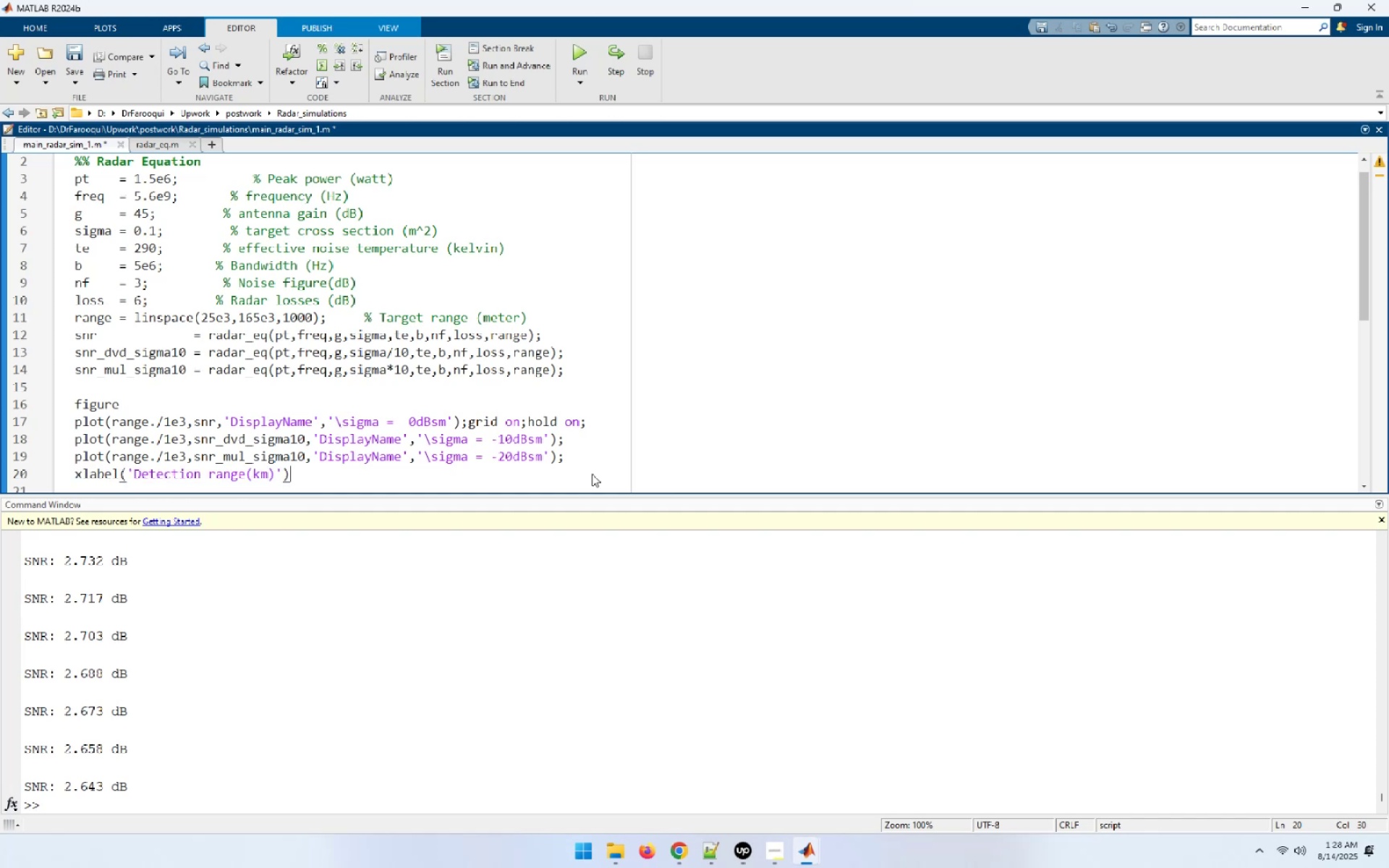 
key(Semicolon)
 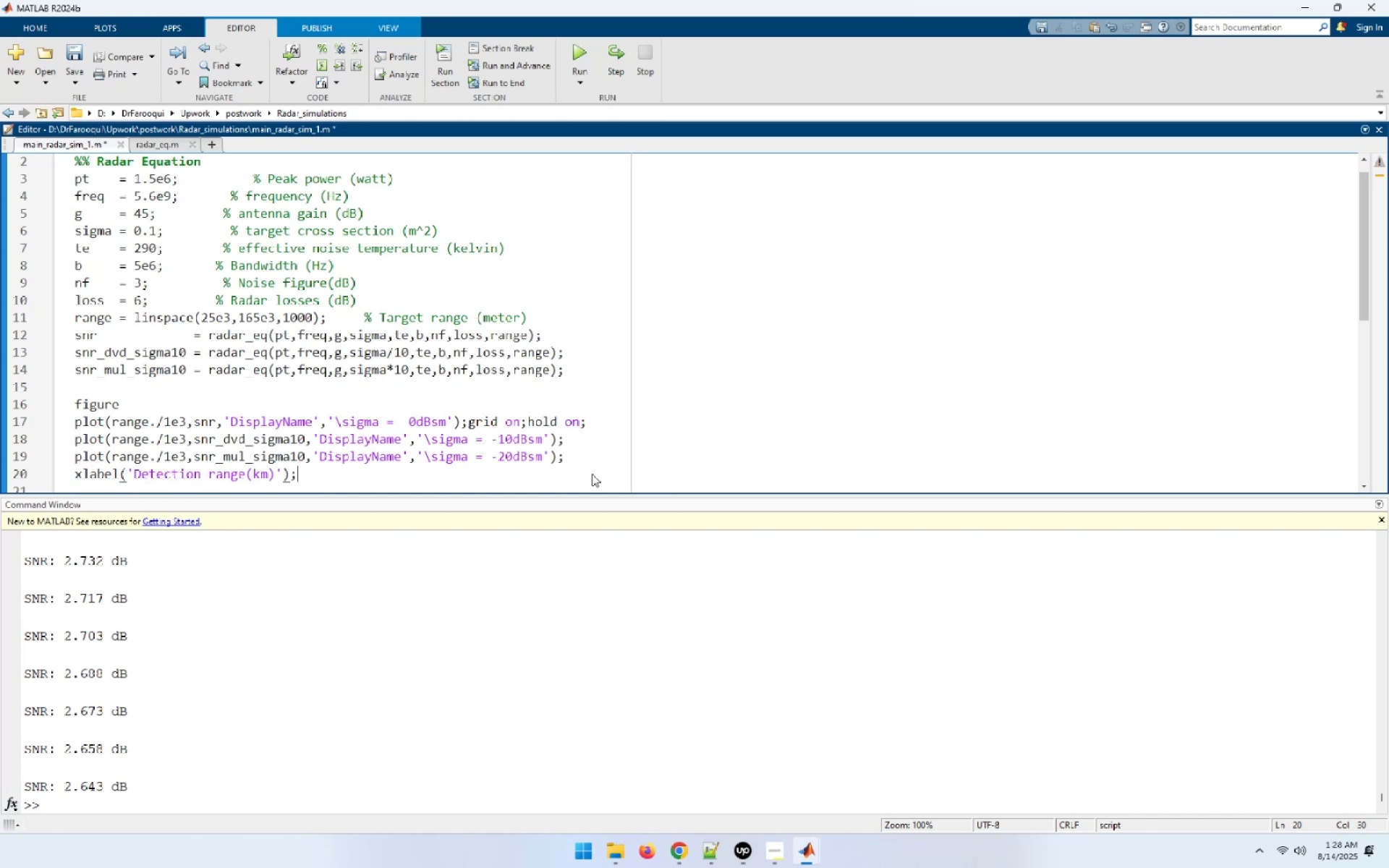 
key(Control+ControlLeft)
 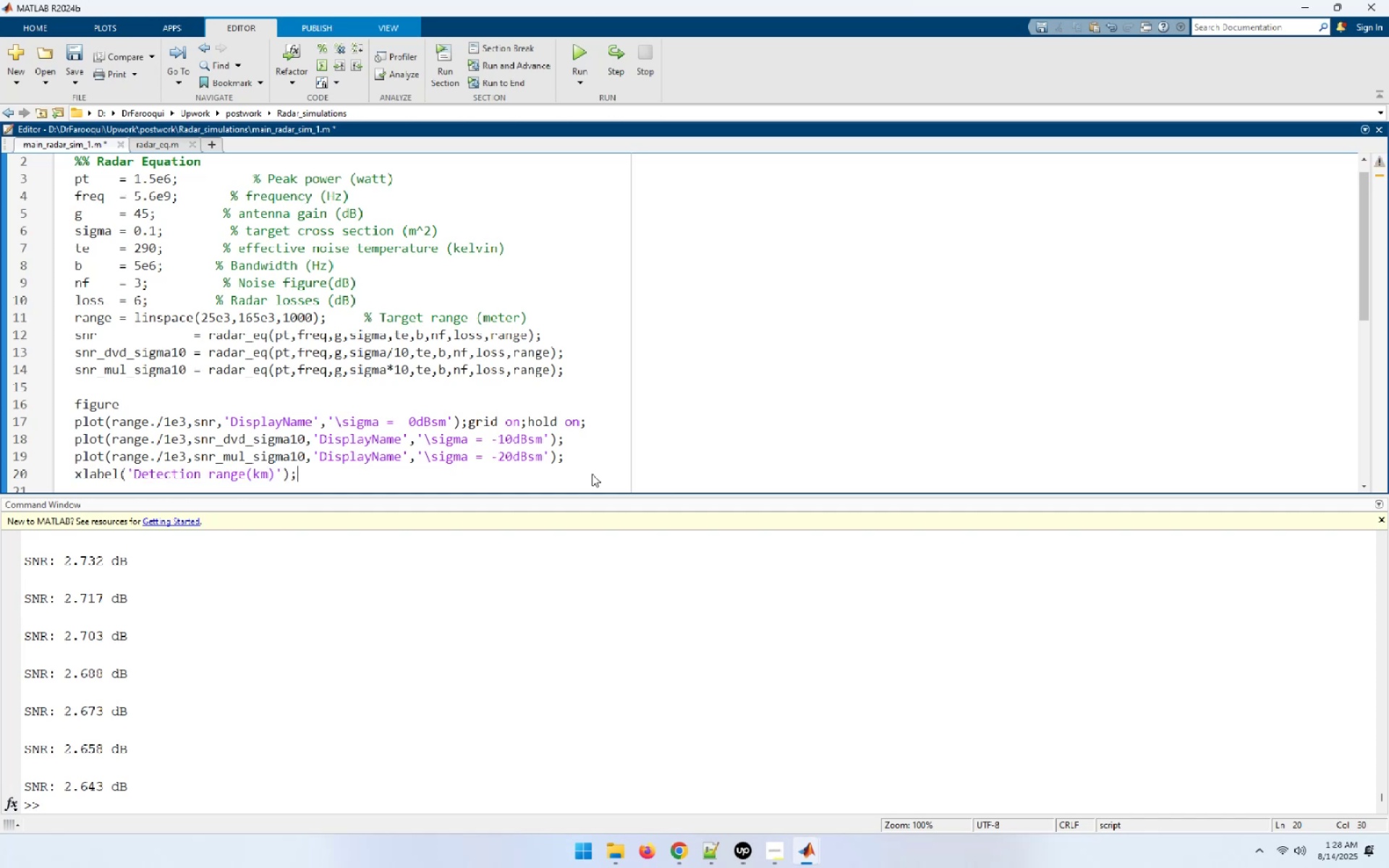 
key(Control+V)
 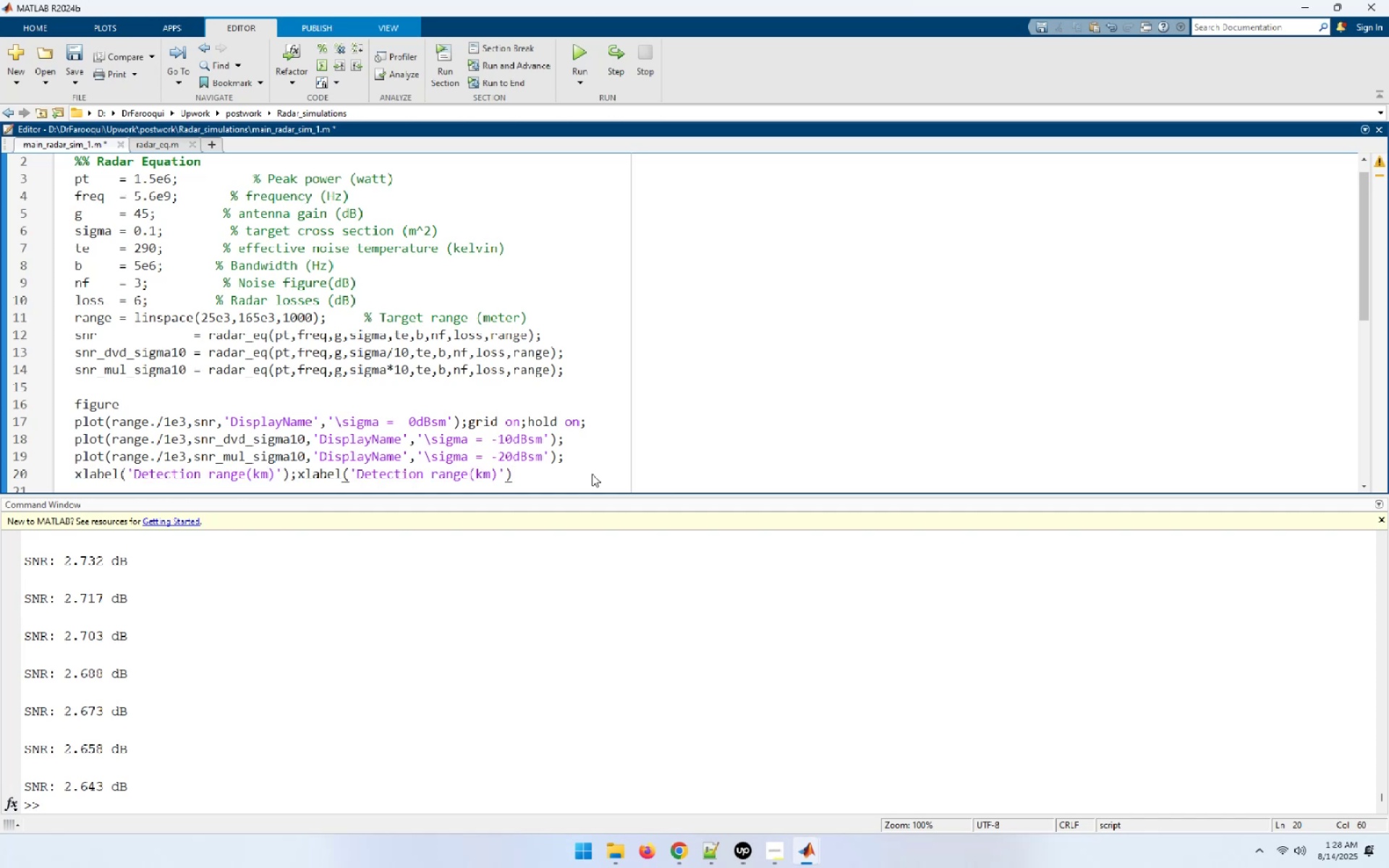 
hold_key(key=ArrowLeft, duration=1.42)
 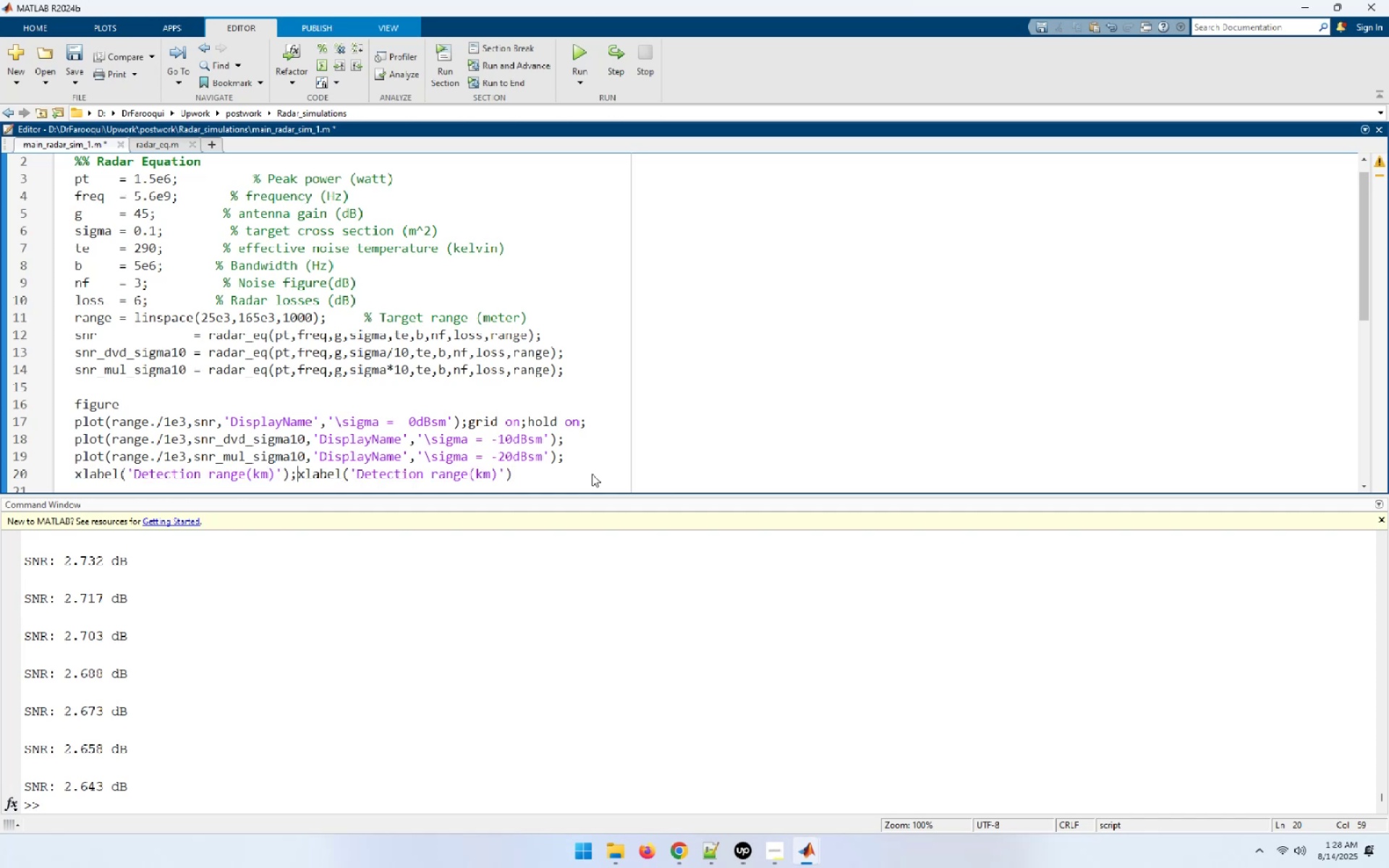 
key(ArrowRight)
 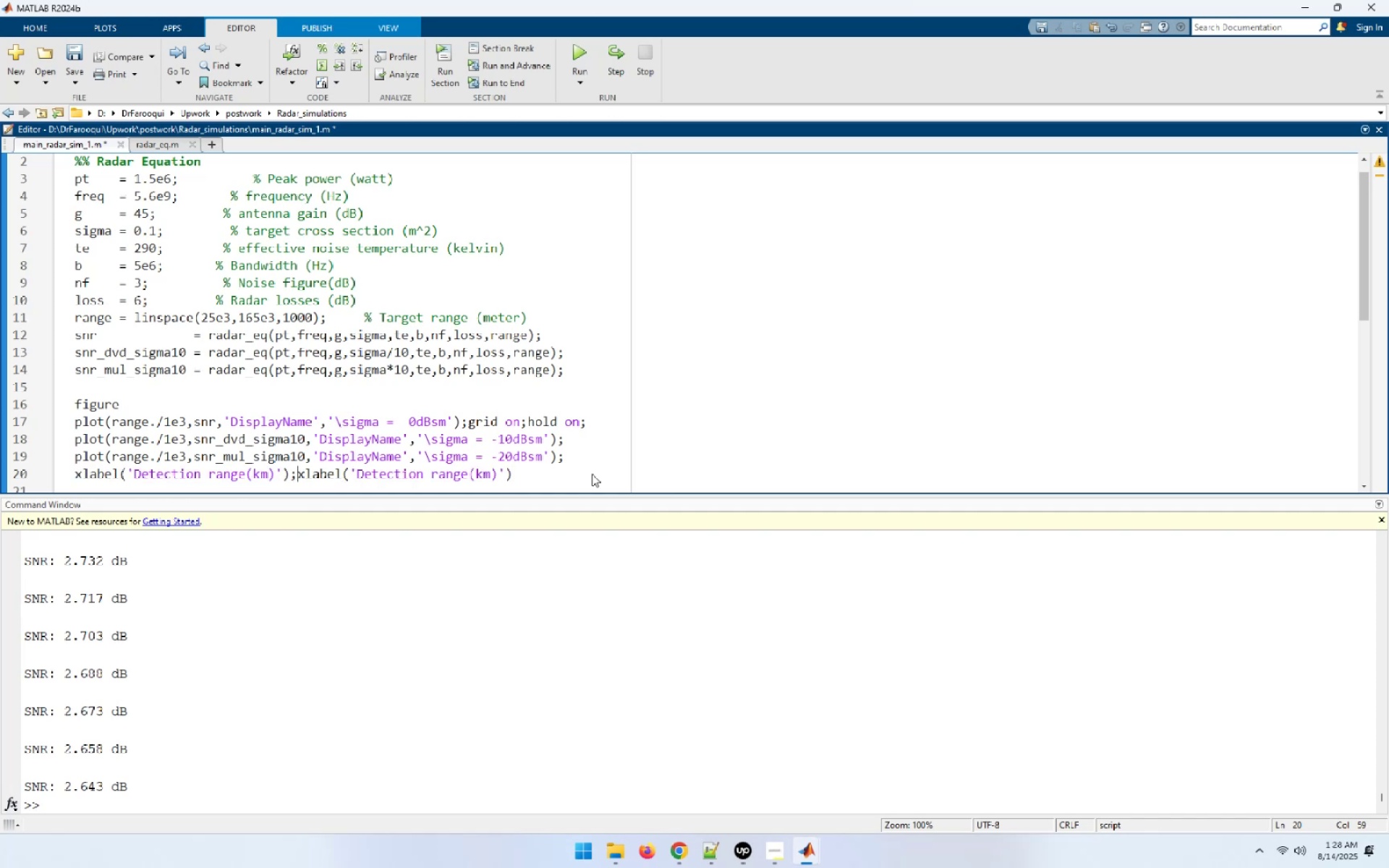 
key(ArrowRight)
 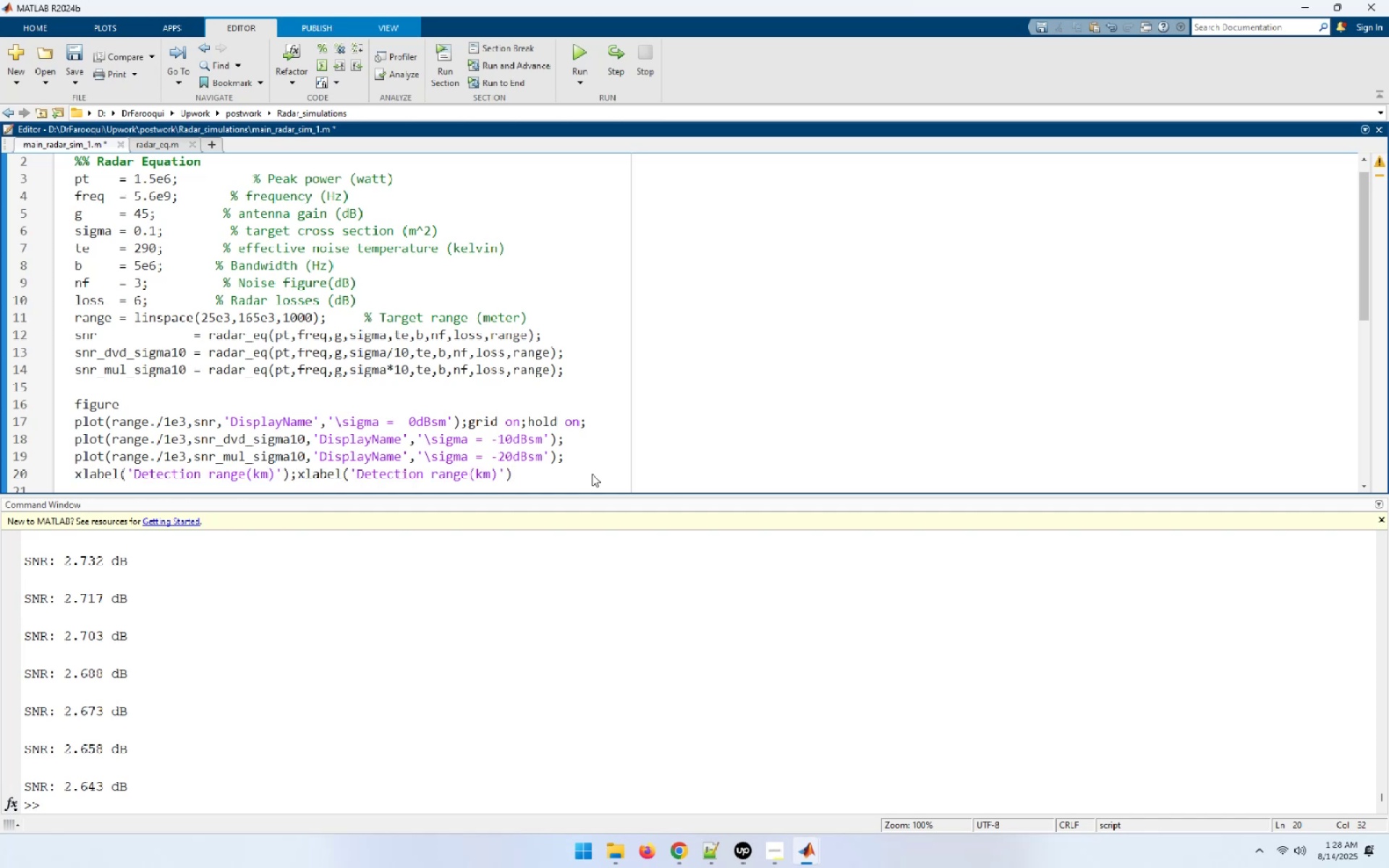 
key(Backspace)
 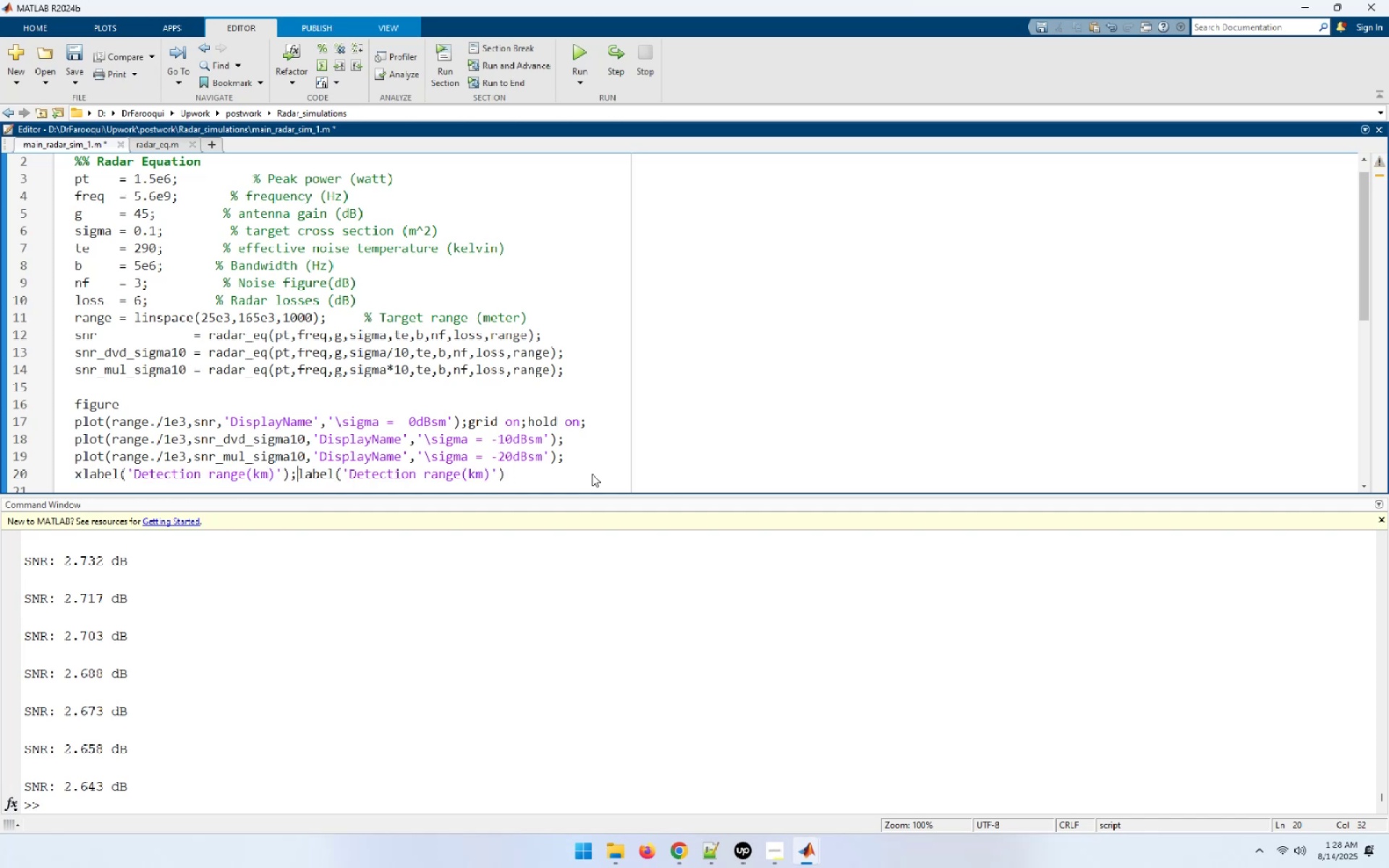 
key(Y)
 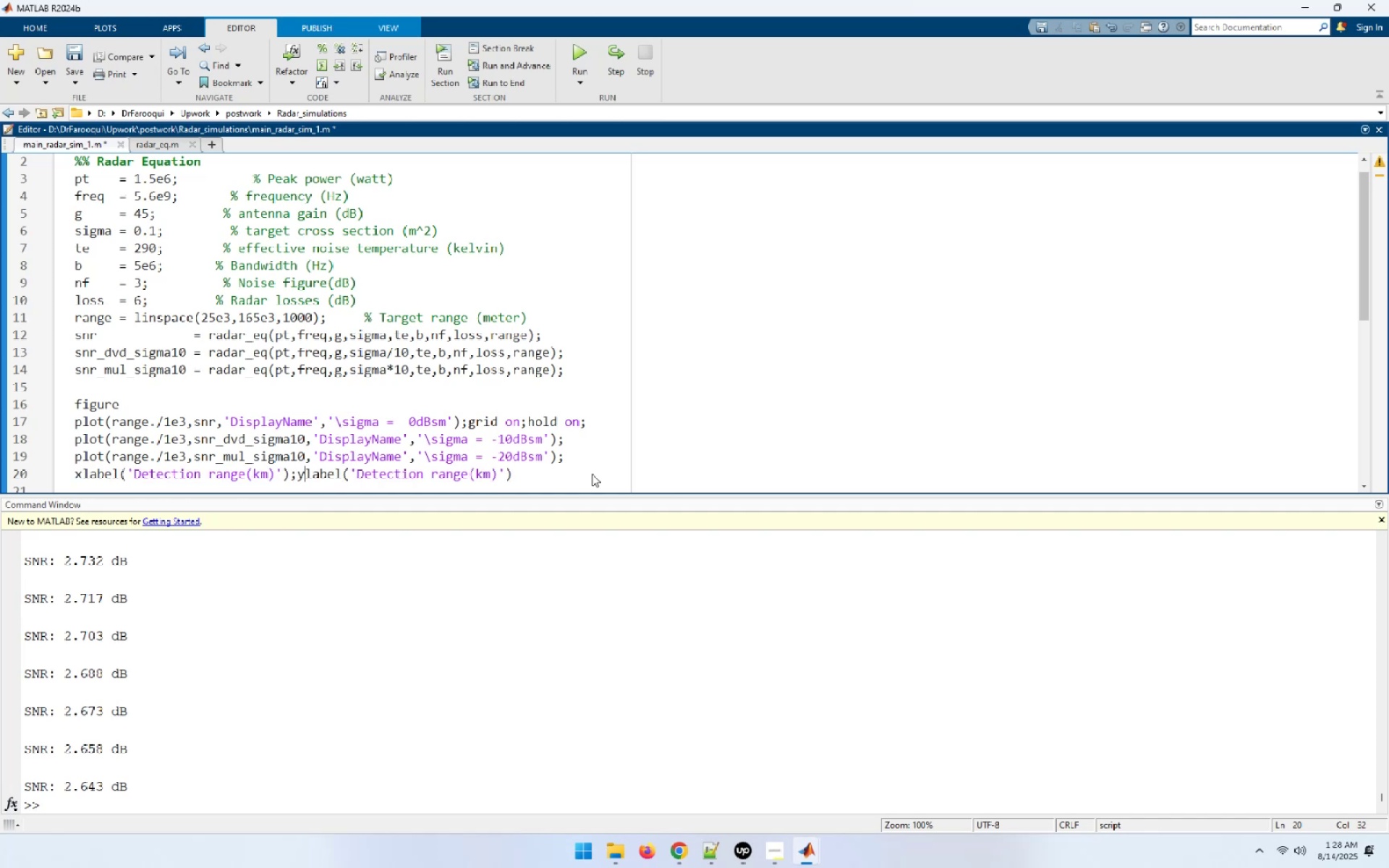 
hold_key(key=ArrowRight, duration=1.17)
 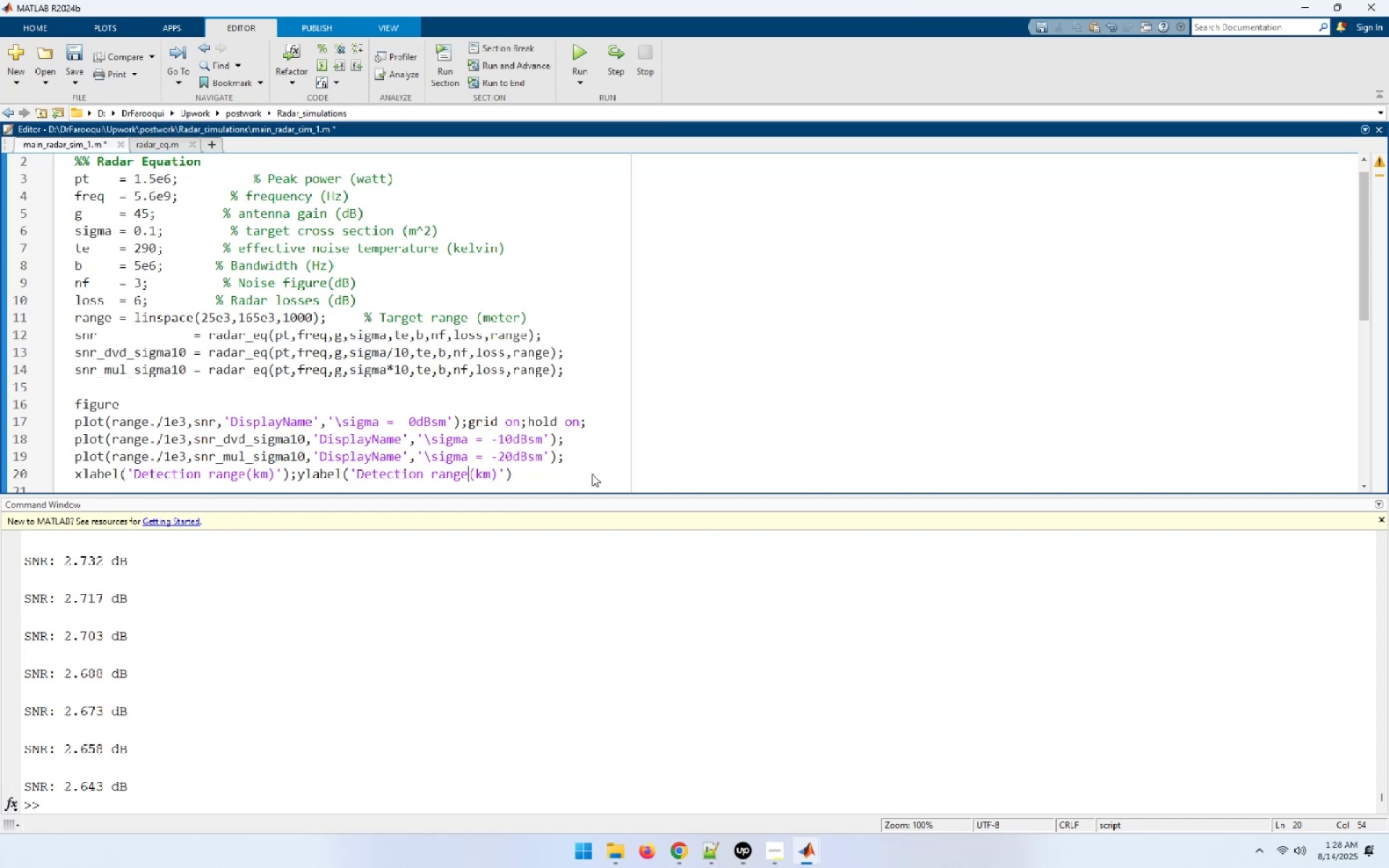 
hold_key(key=Backspace, duration=0.74)
 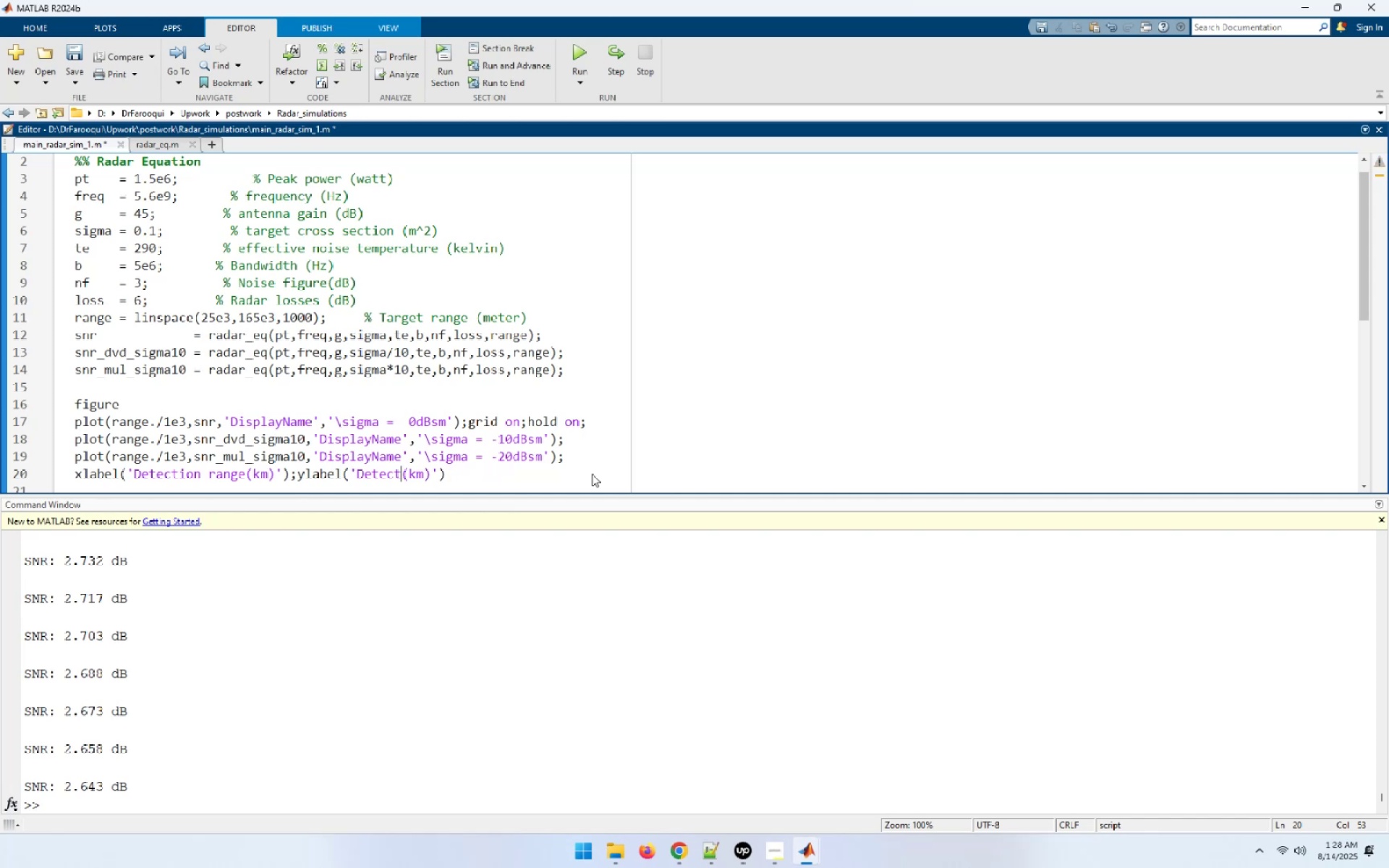 
key(Backspace)
key(Backspace)
key(Backspace)
key(Backspace)
key(Backspace)
key(Backspace)
type(SNR)
 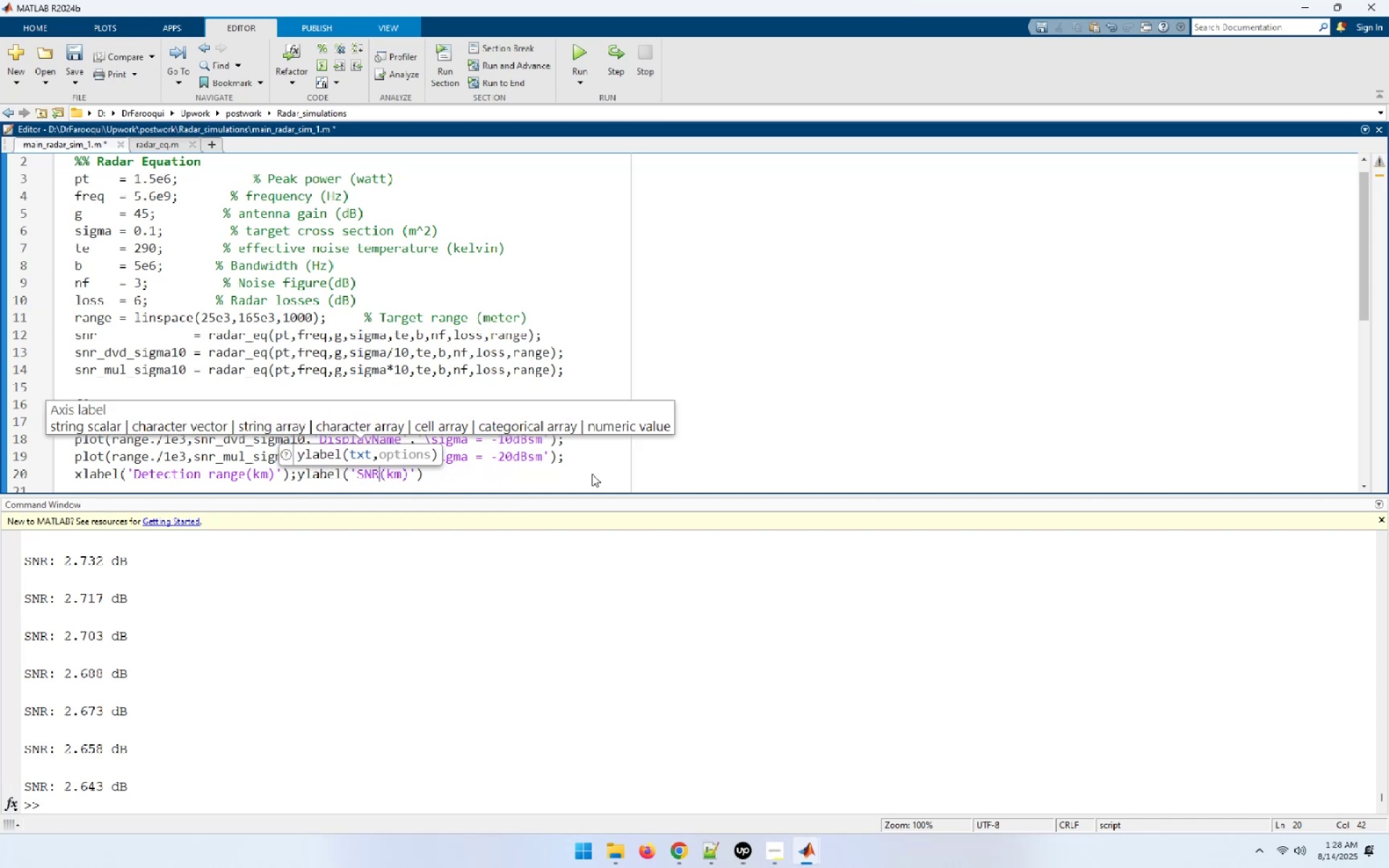 
key(ArrowRight)
 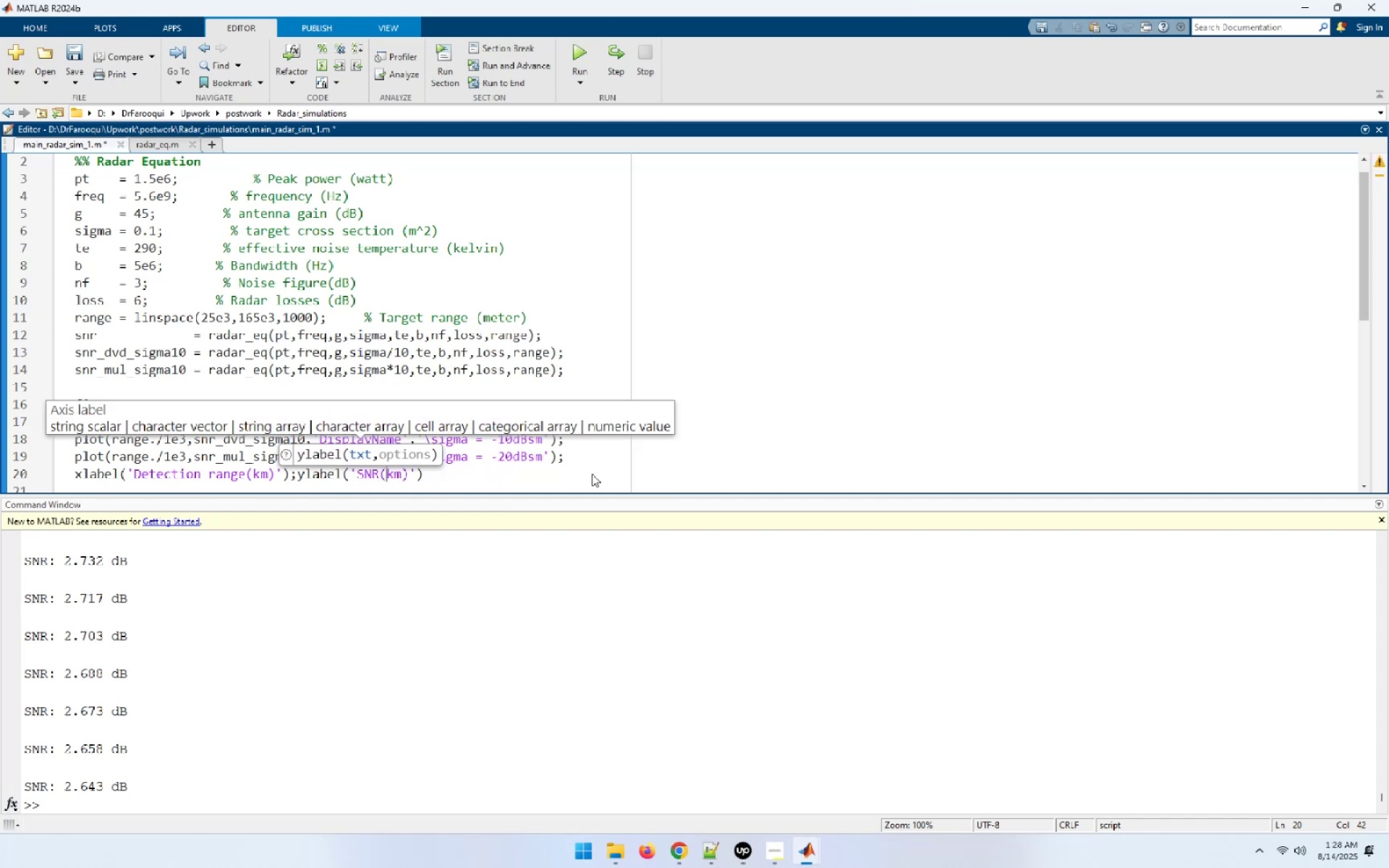 
key(ArrowRight)
 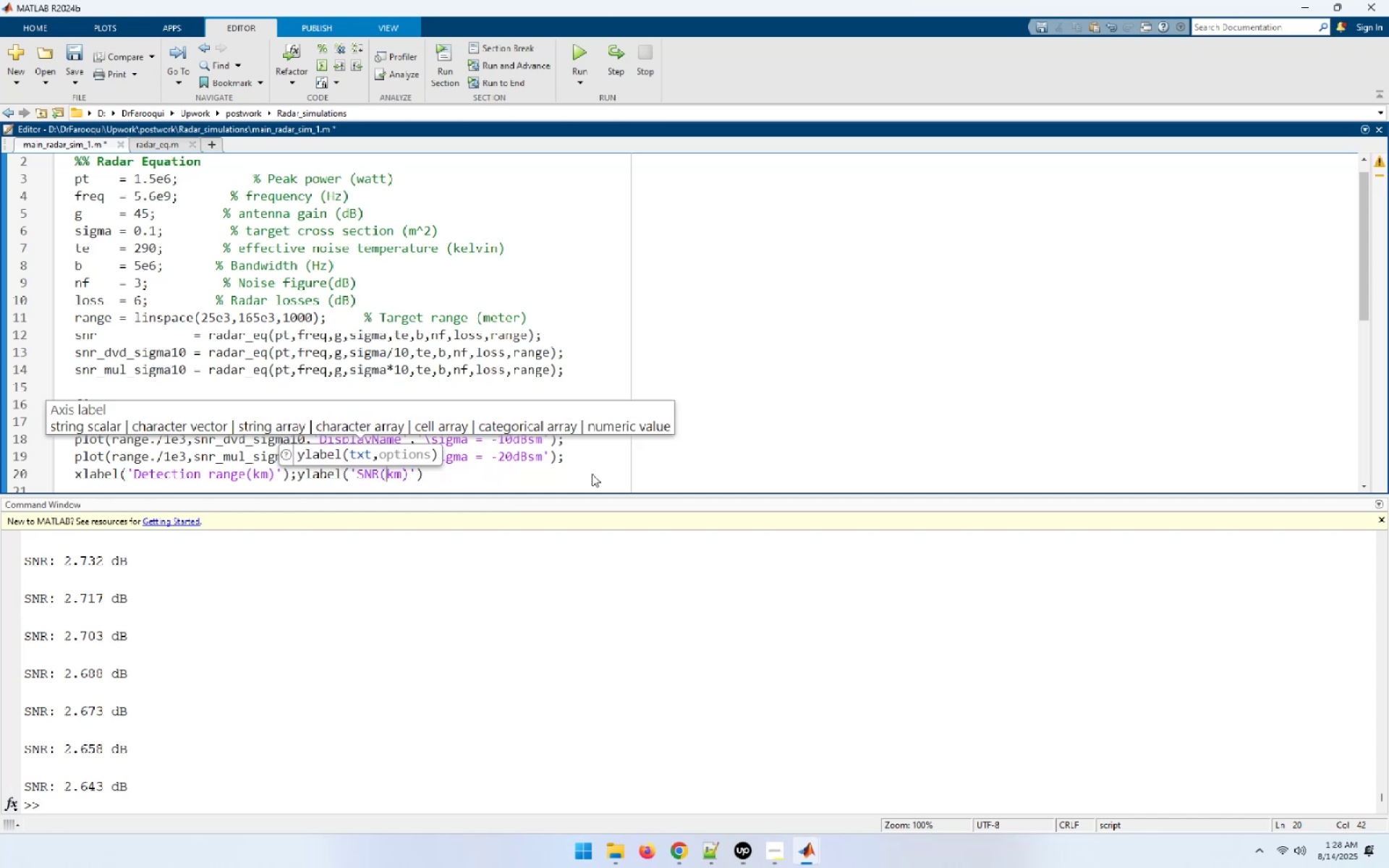 
key(ArrowRight)
 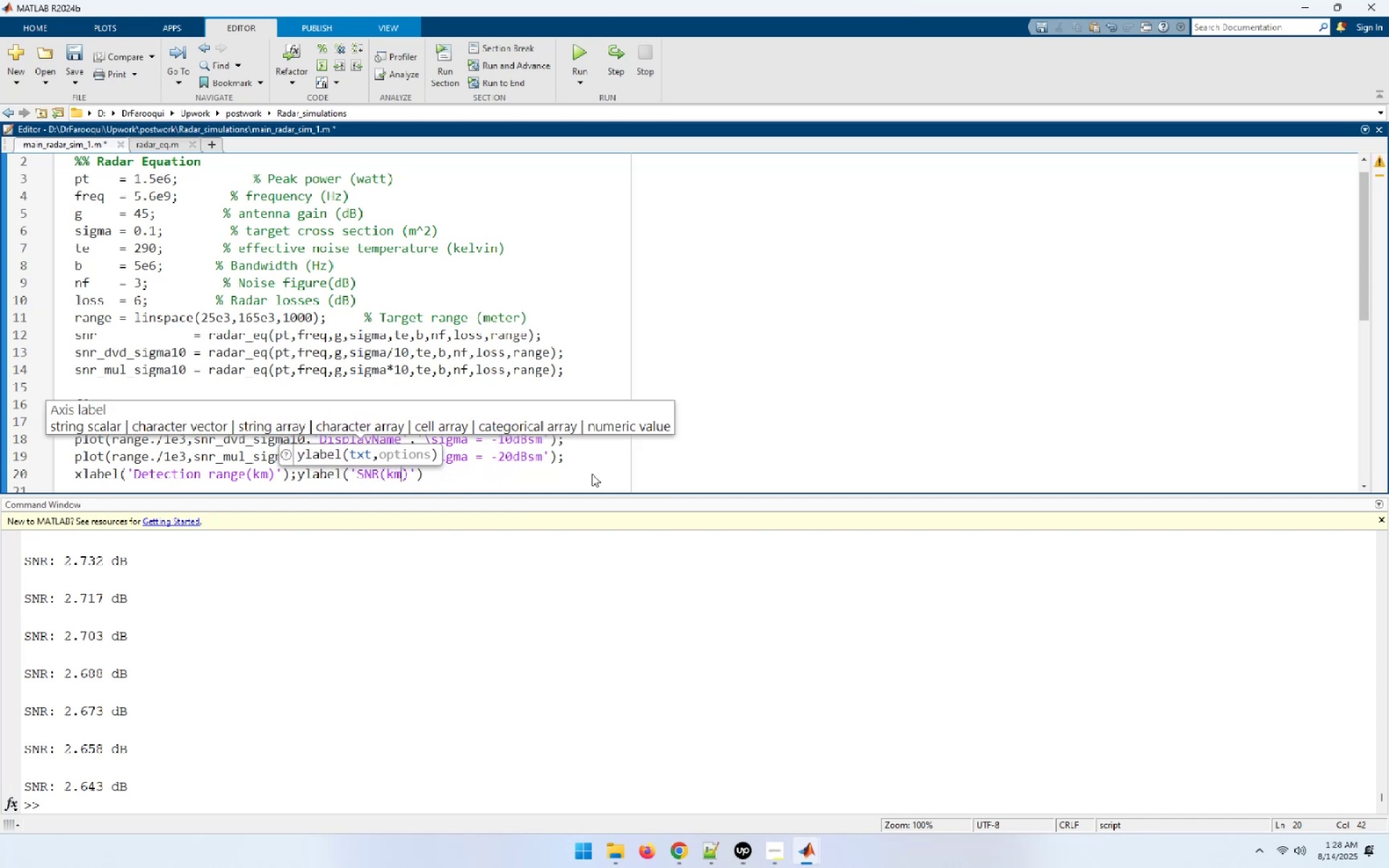 
key(Backspace)
key(Backspace)
type(dB[End];legend('show','Location','Best'[End])
 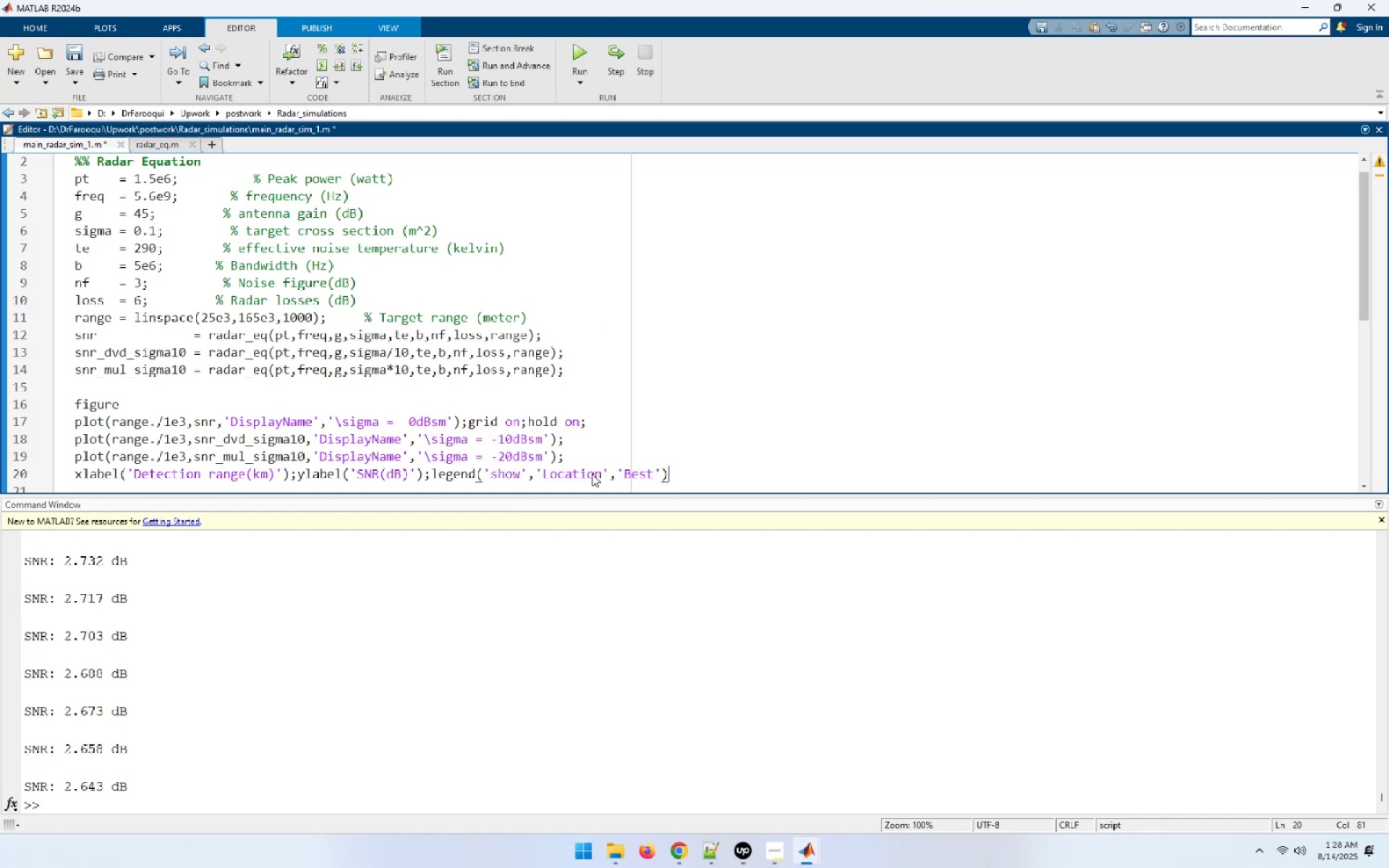 
wait(5.98)
 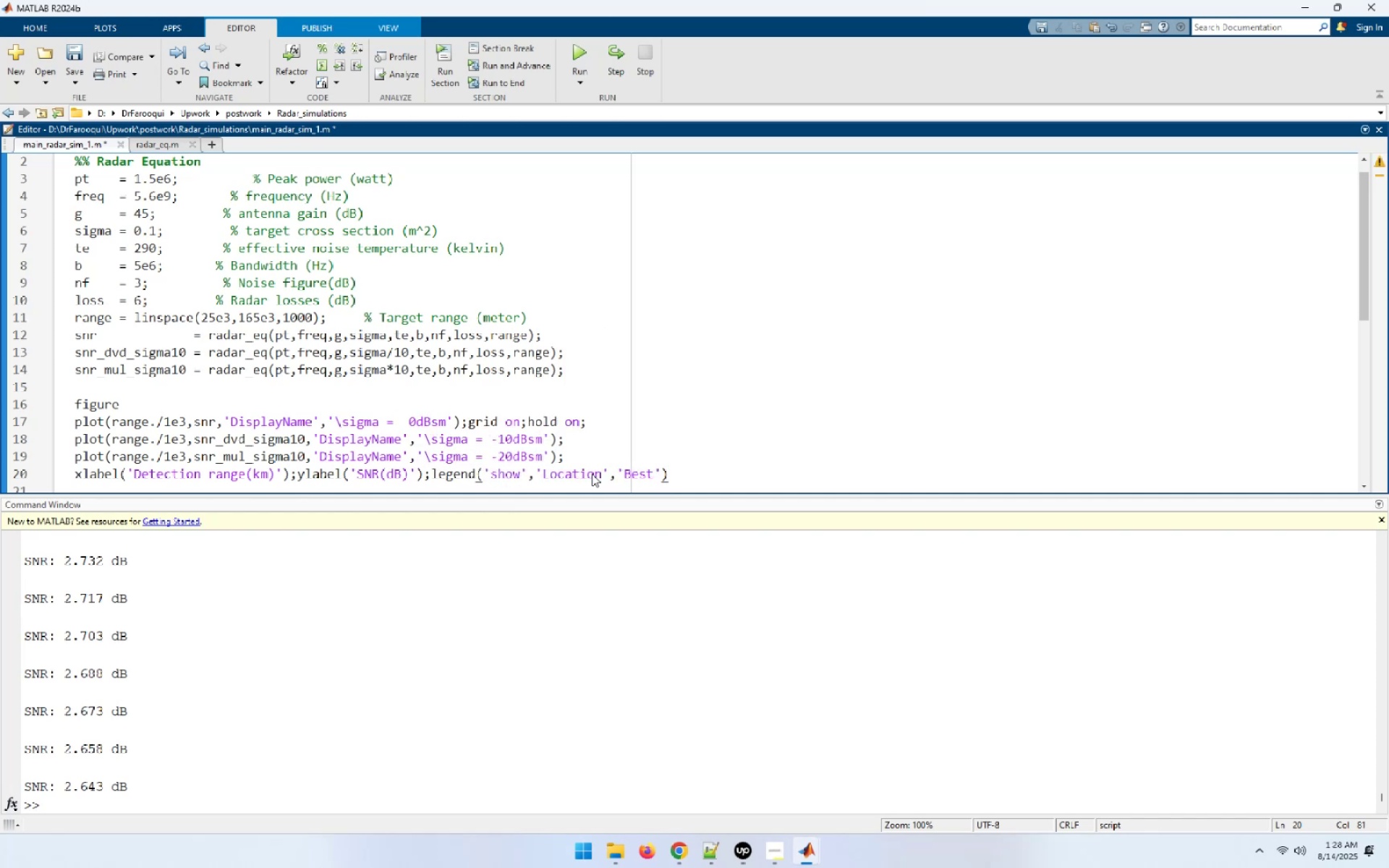 
key(F5)
 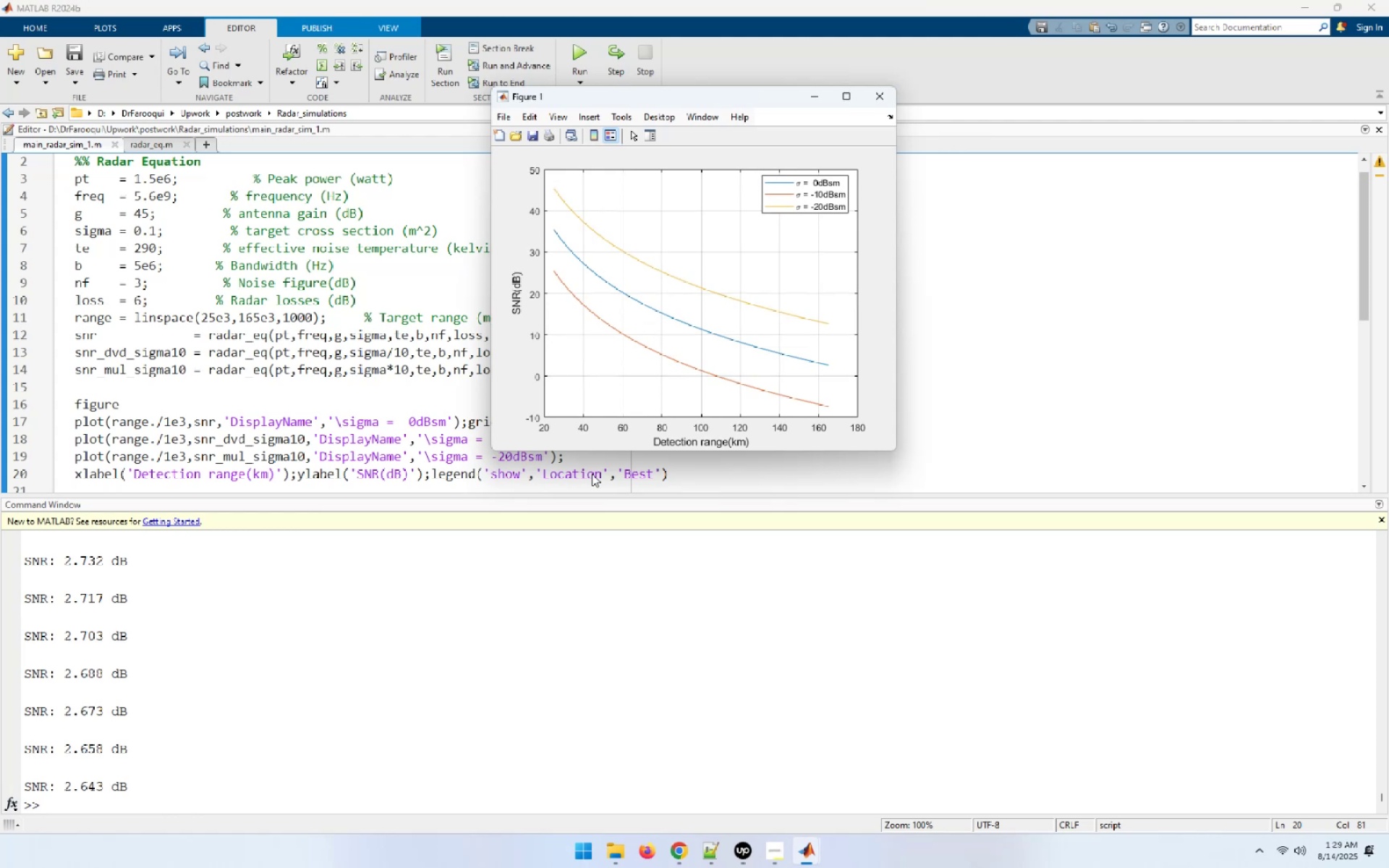 
wait(14.34)
 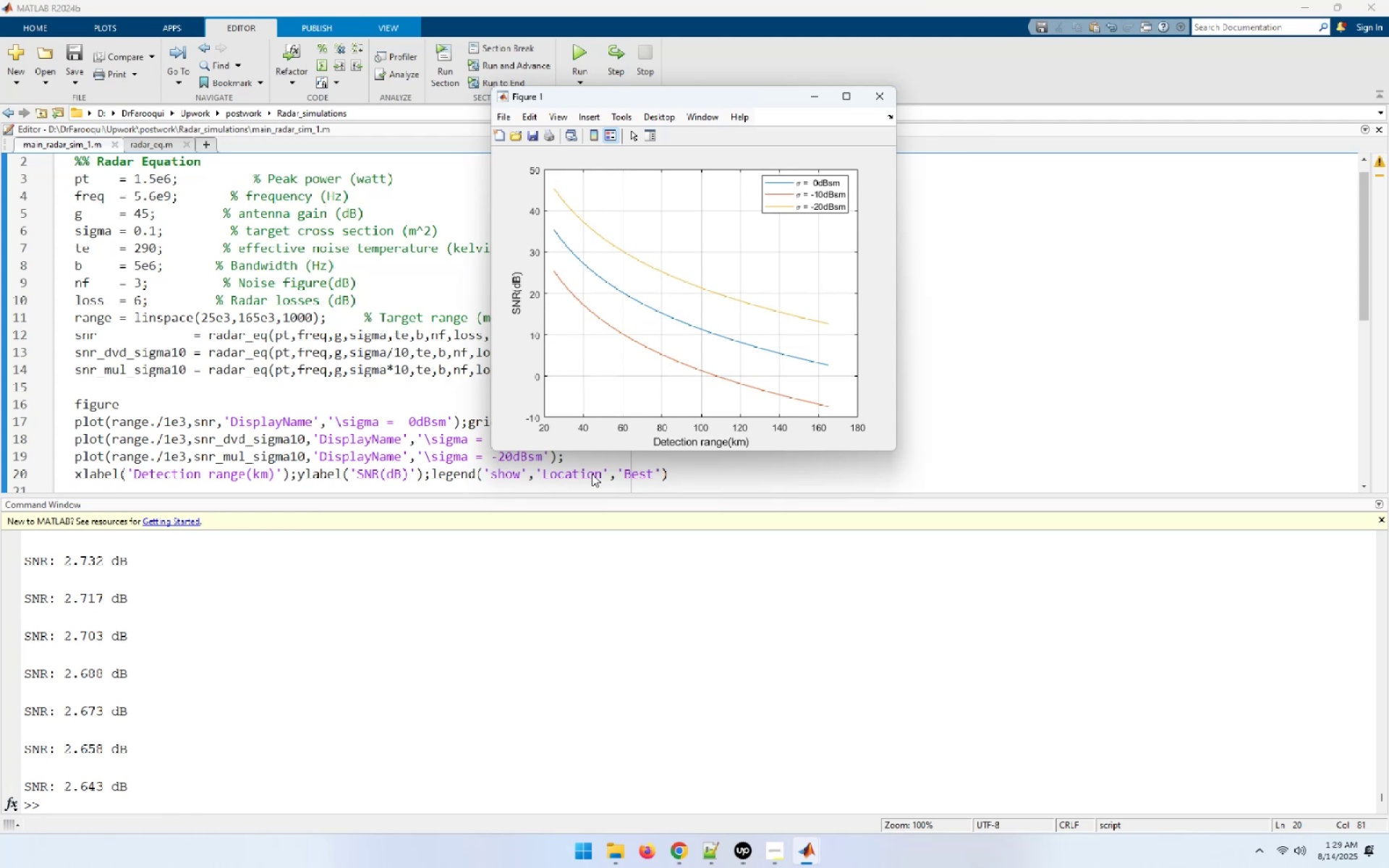 
left_click([187, 386])
 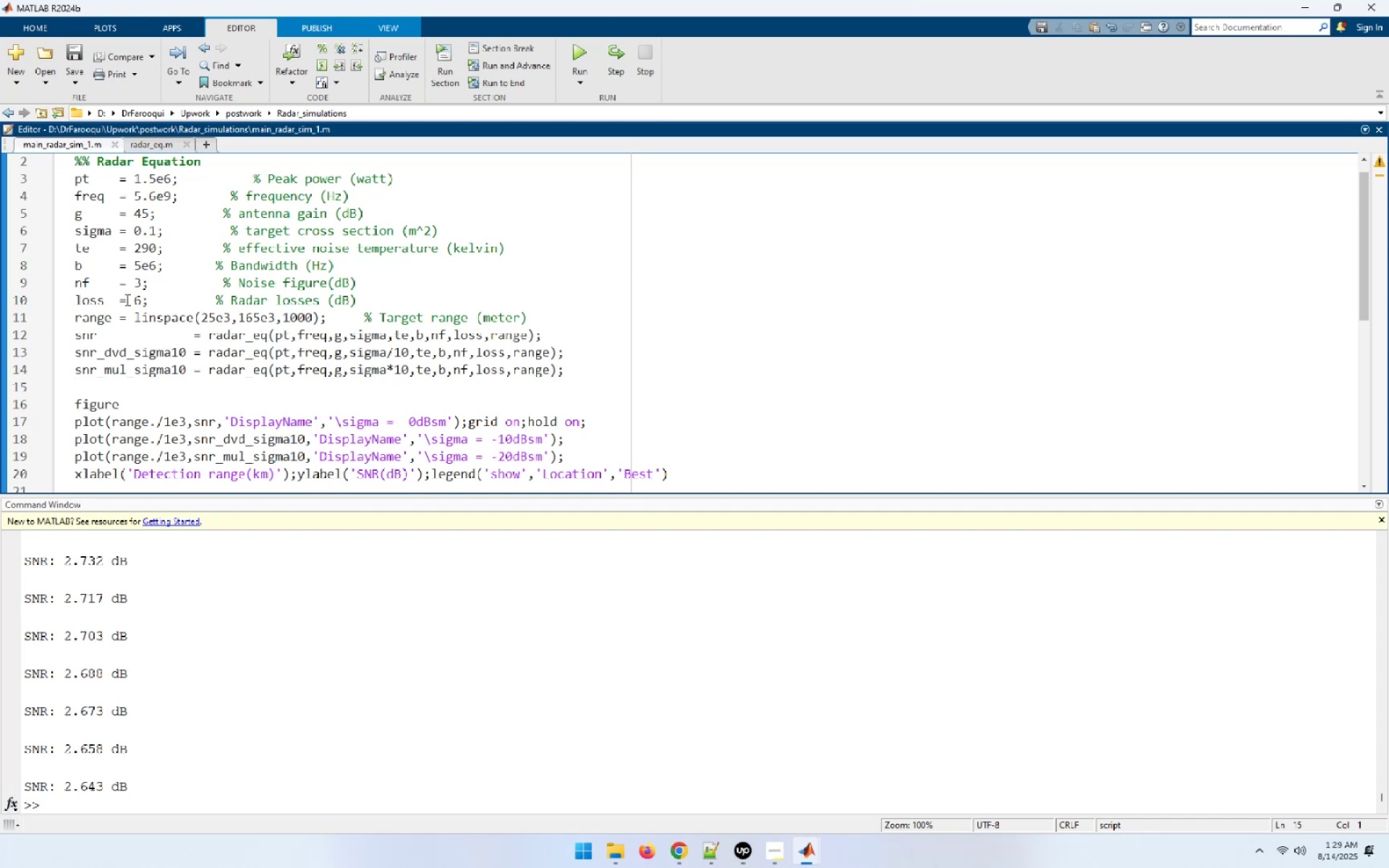 
left_click([216, 299])
 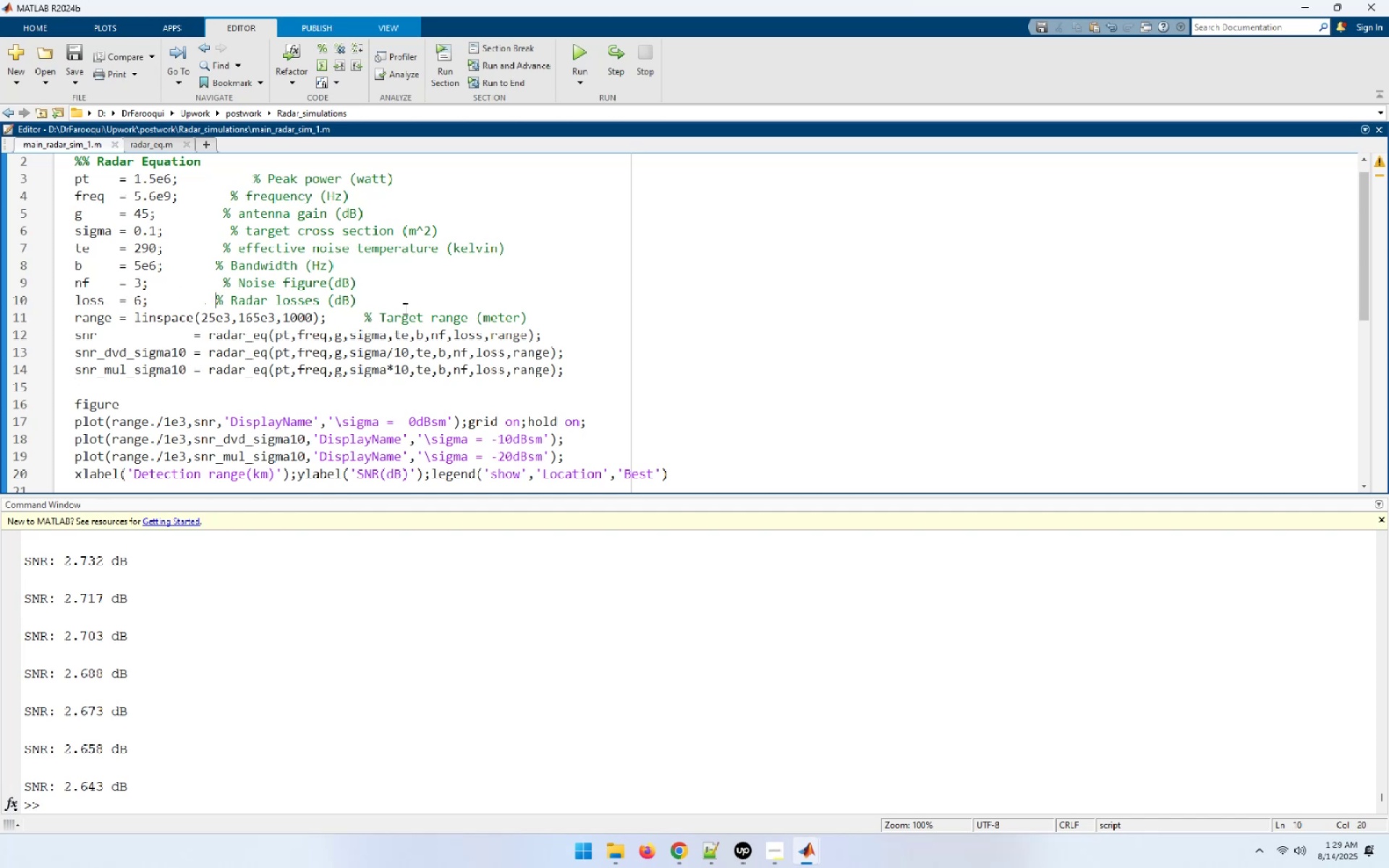 
key(ArrowUp)
 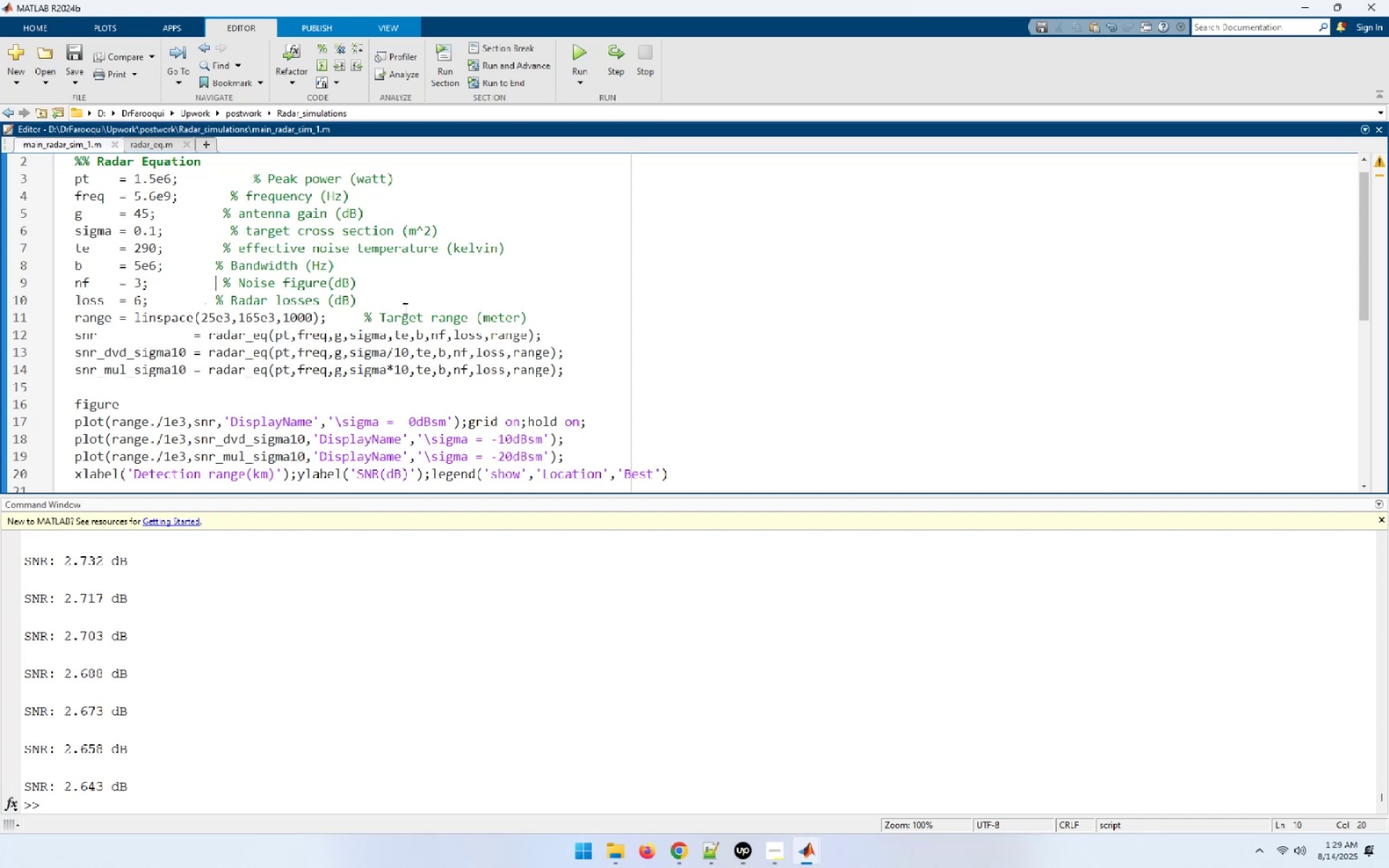 
key(Delete)
 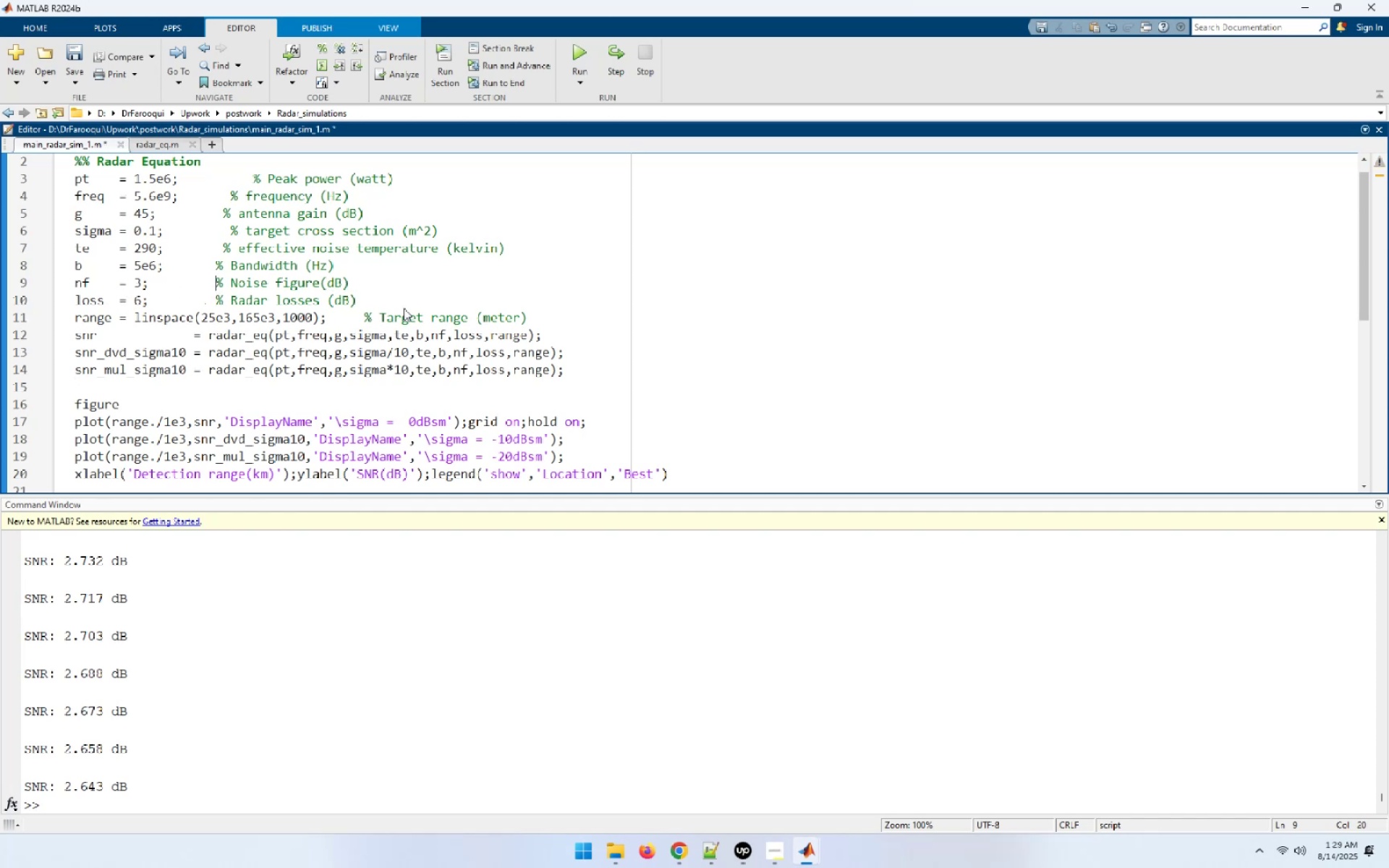 
key(ArrowUp)
 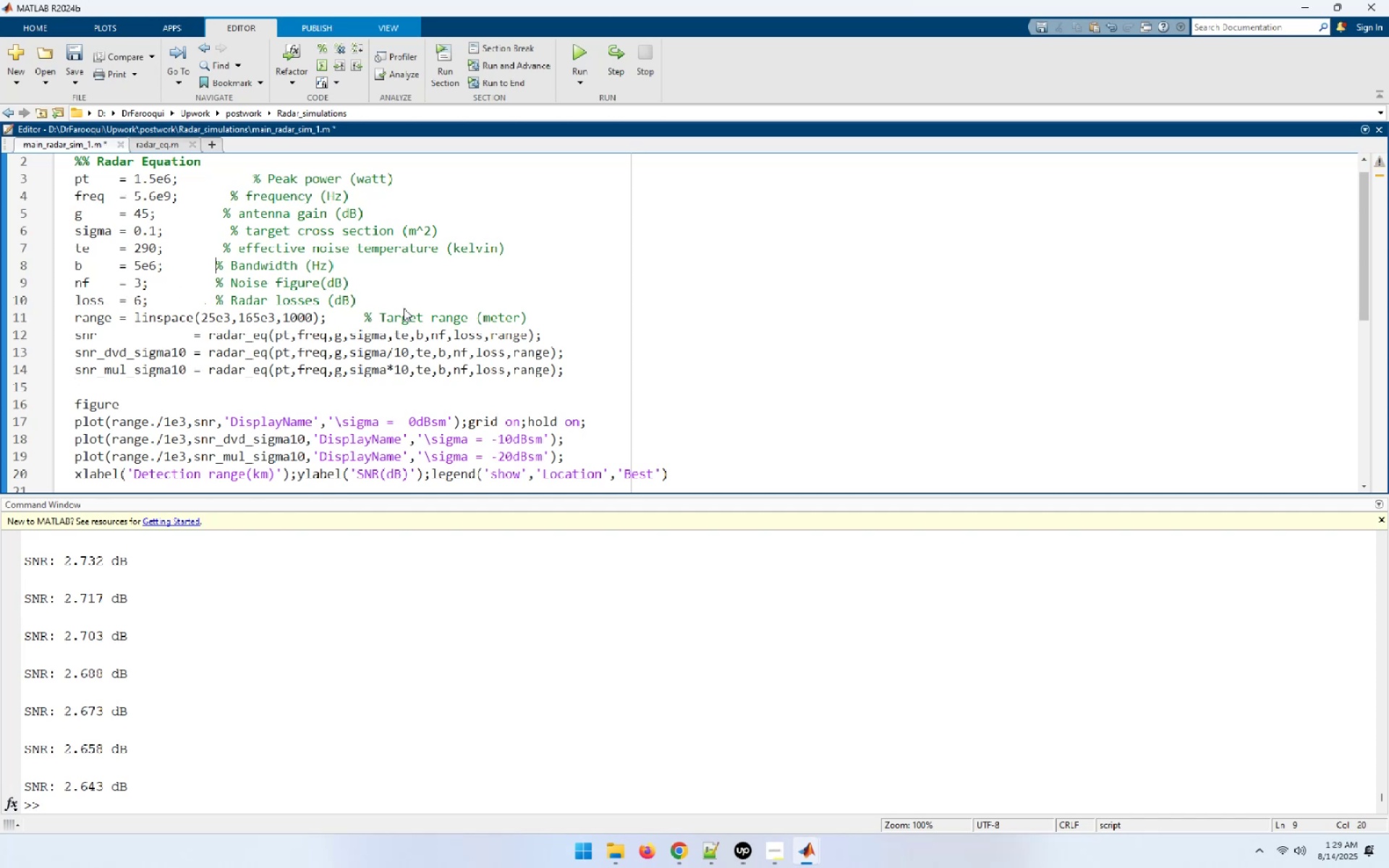 
key(ArrowUp)
 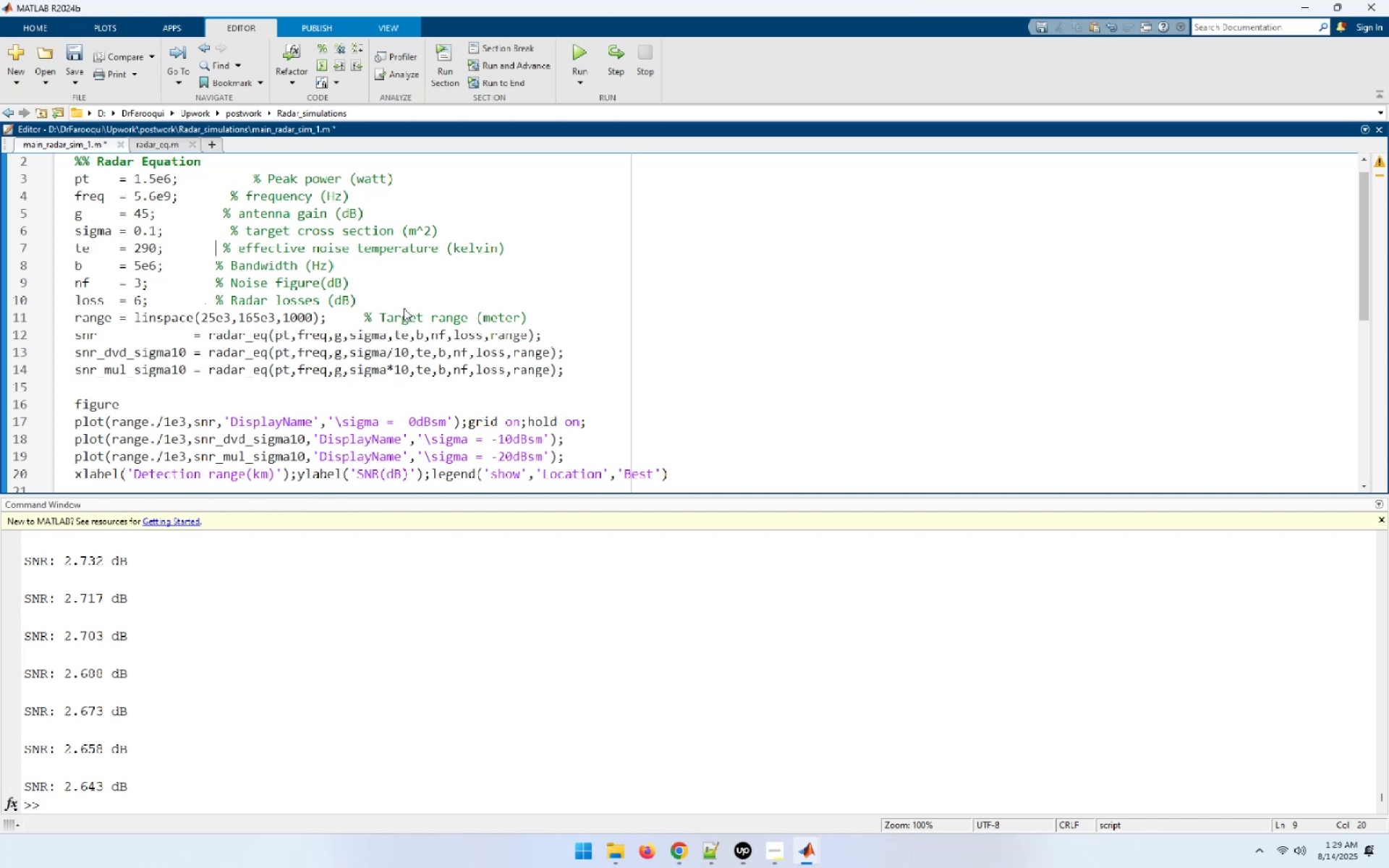 
key(Delete)
 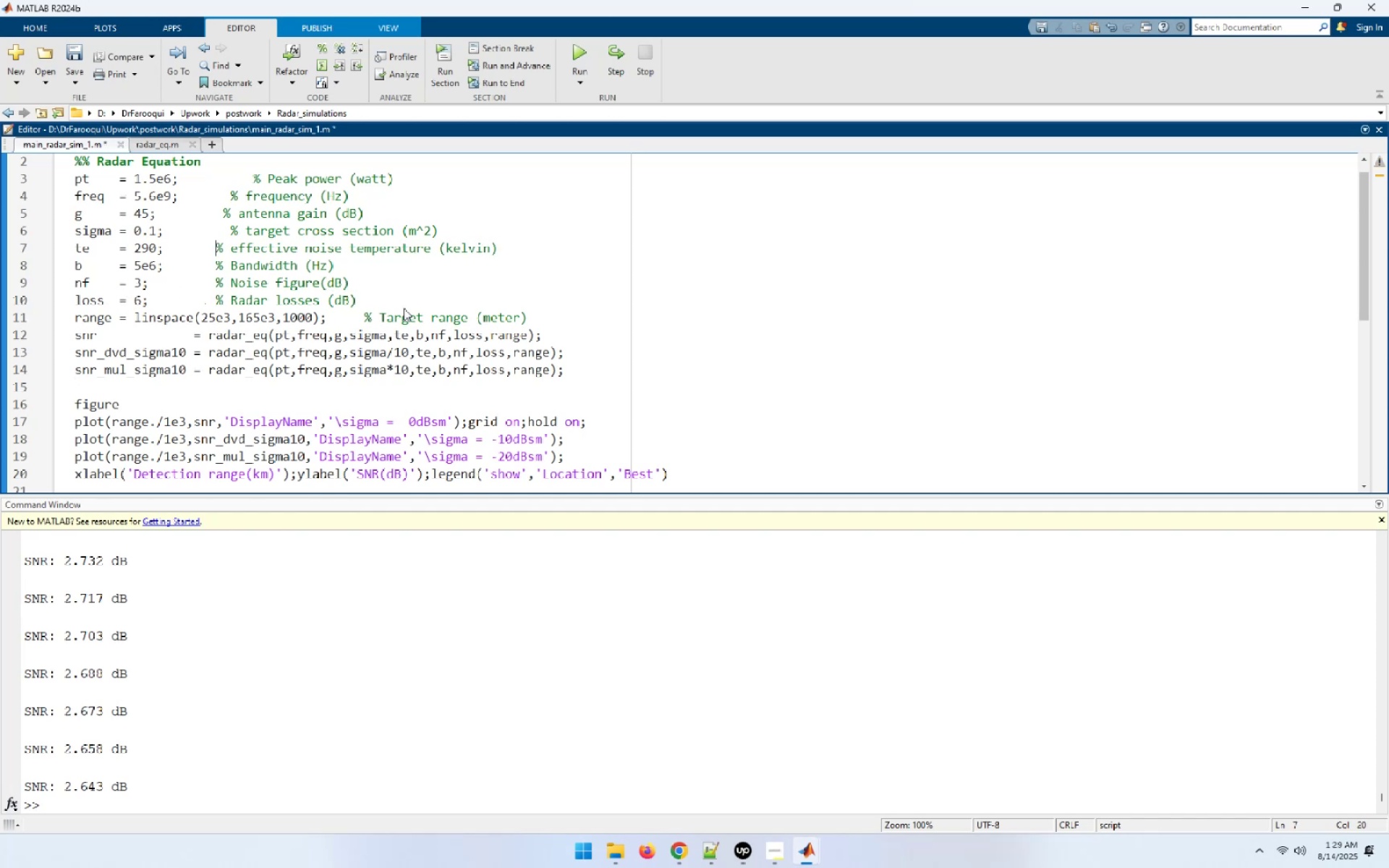 
key(ArrowUp)
 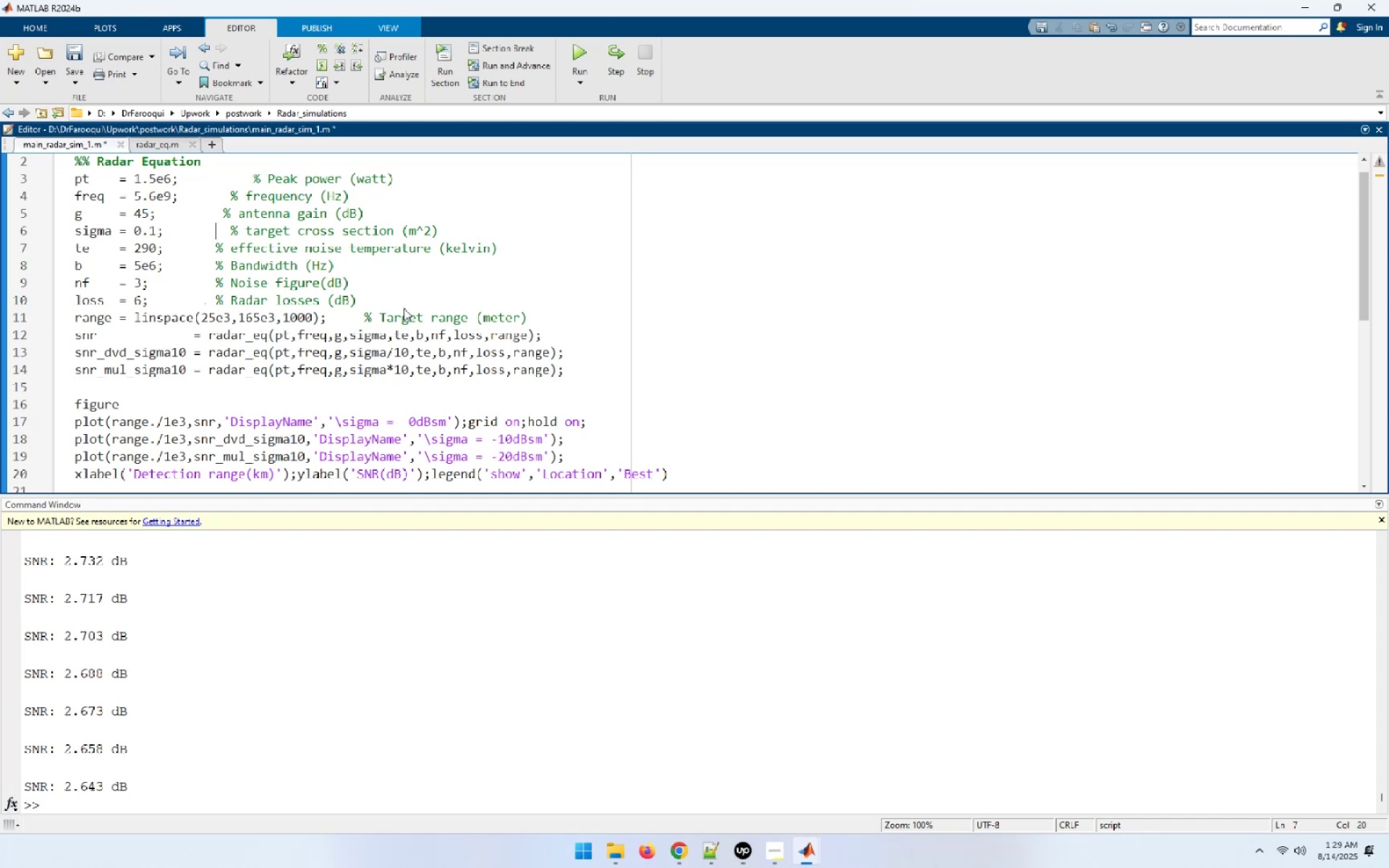 
key(Delete)
 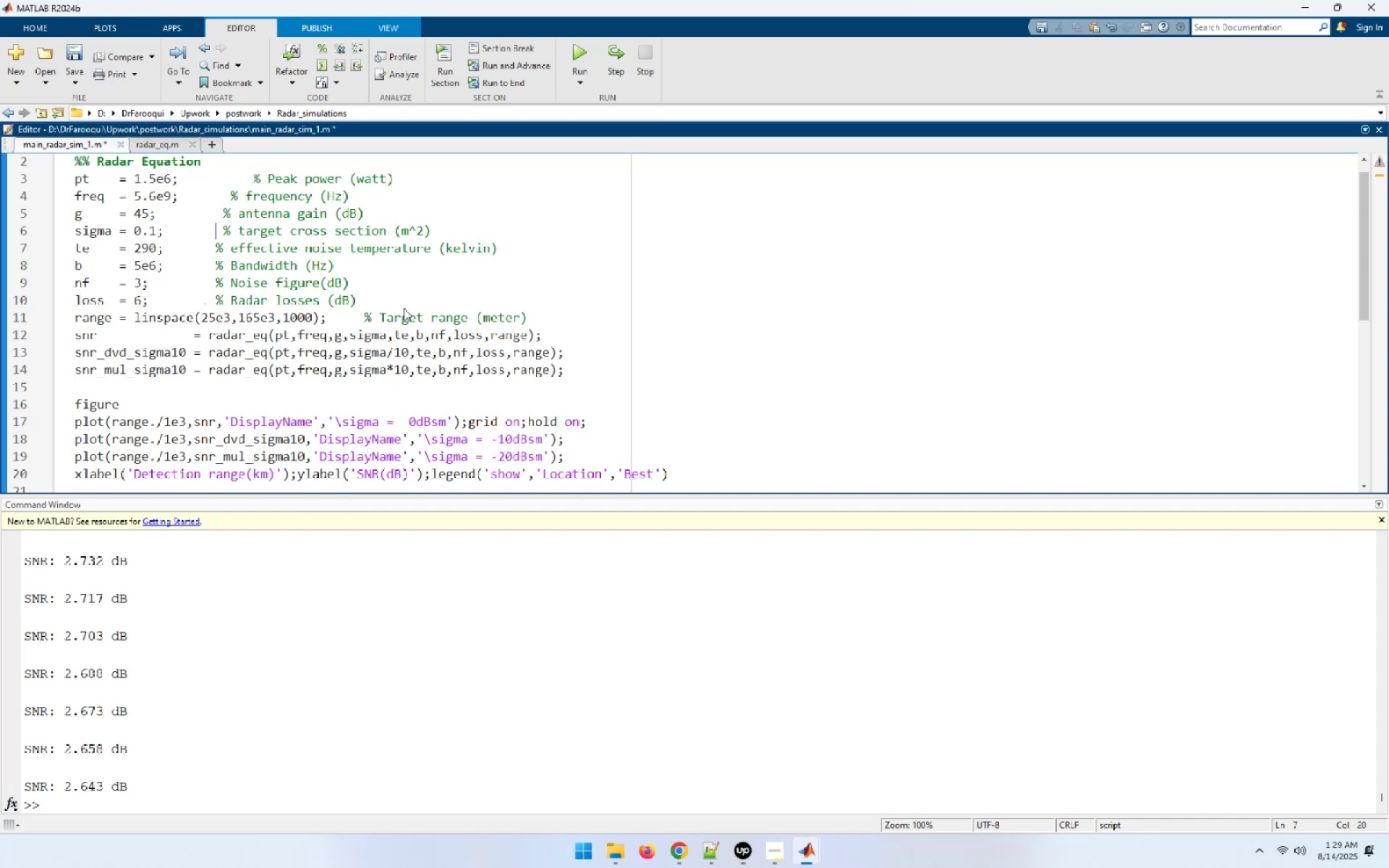 
key(Delete)
 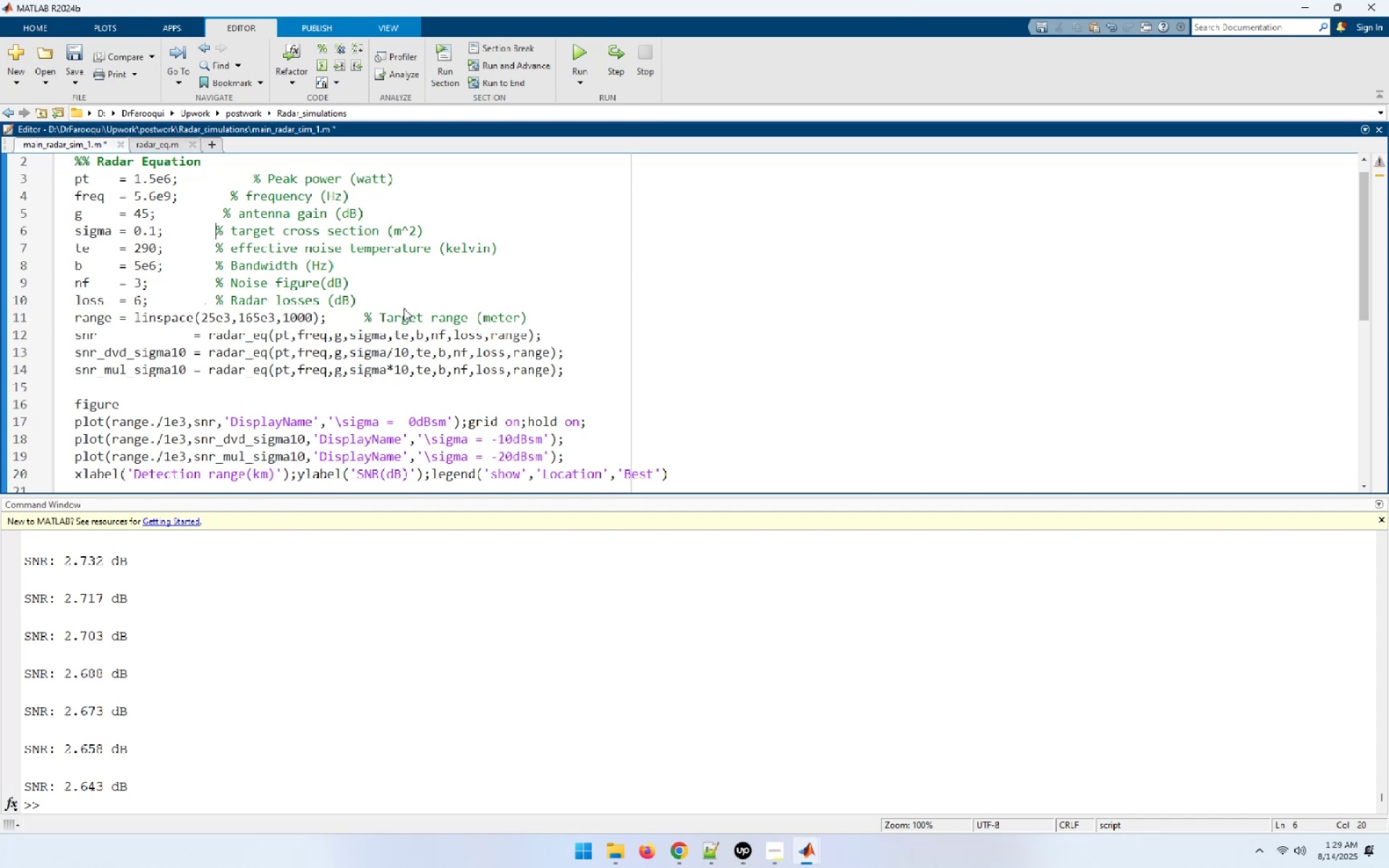 
key(ArrowUp)
 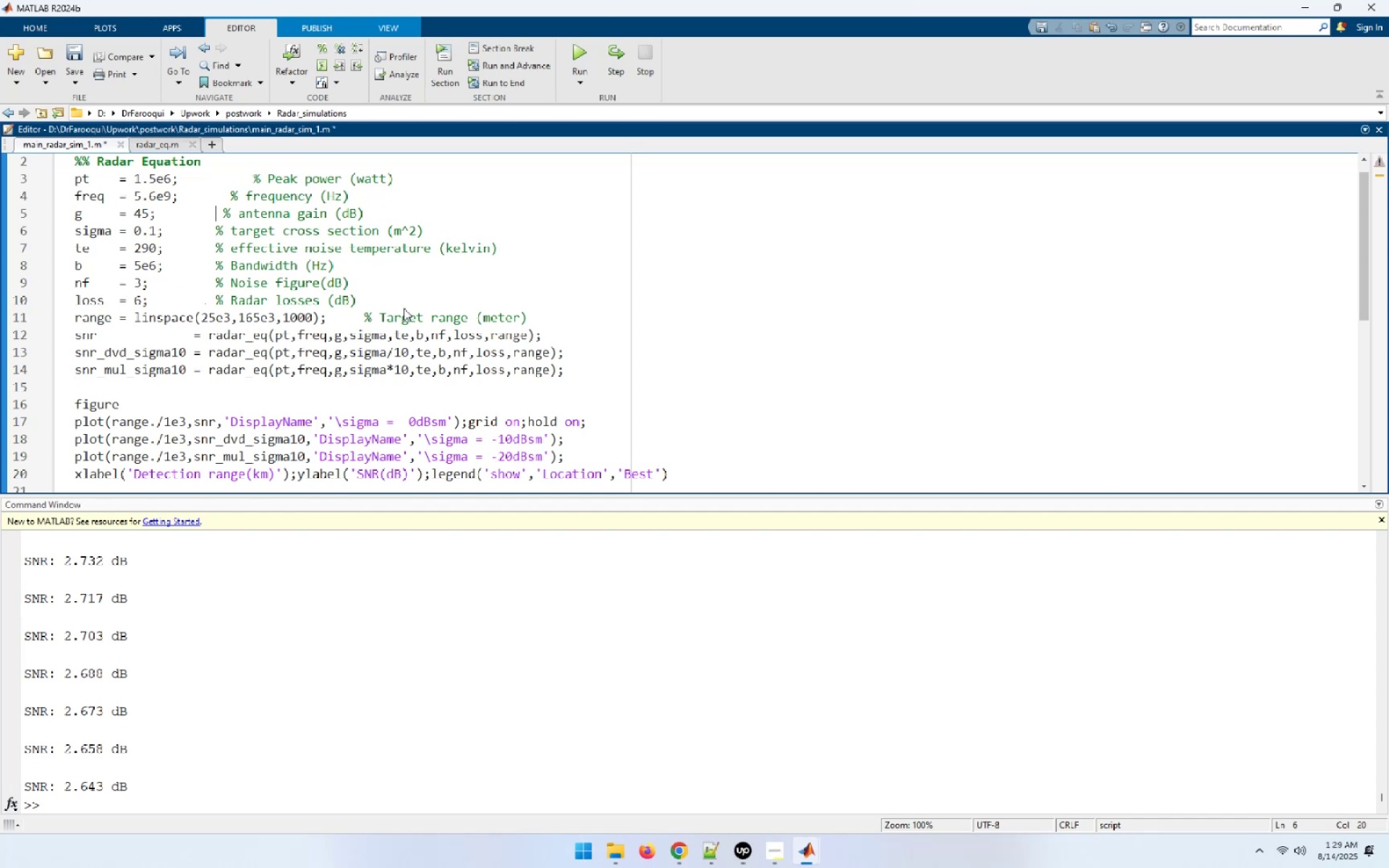 
key(Delete)
 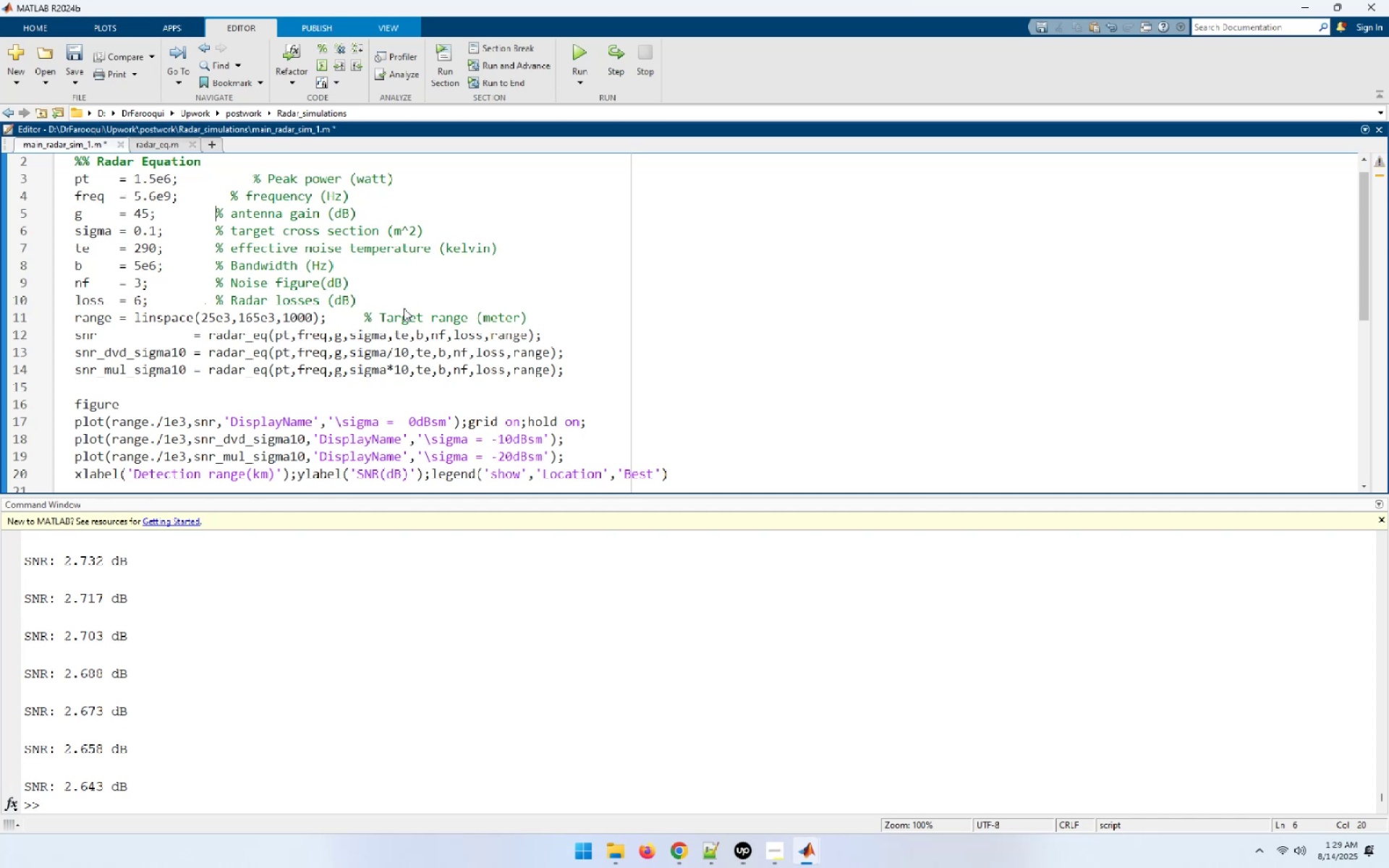 
key(ArrowUp)
 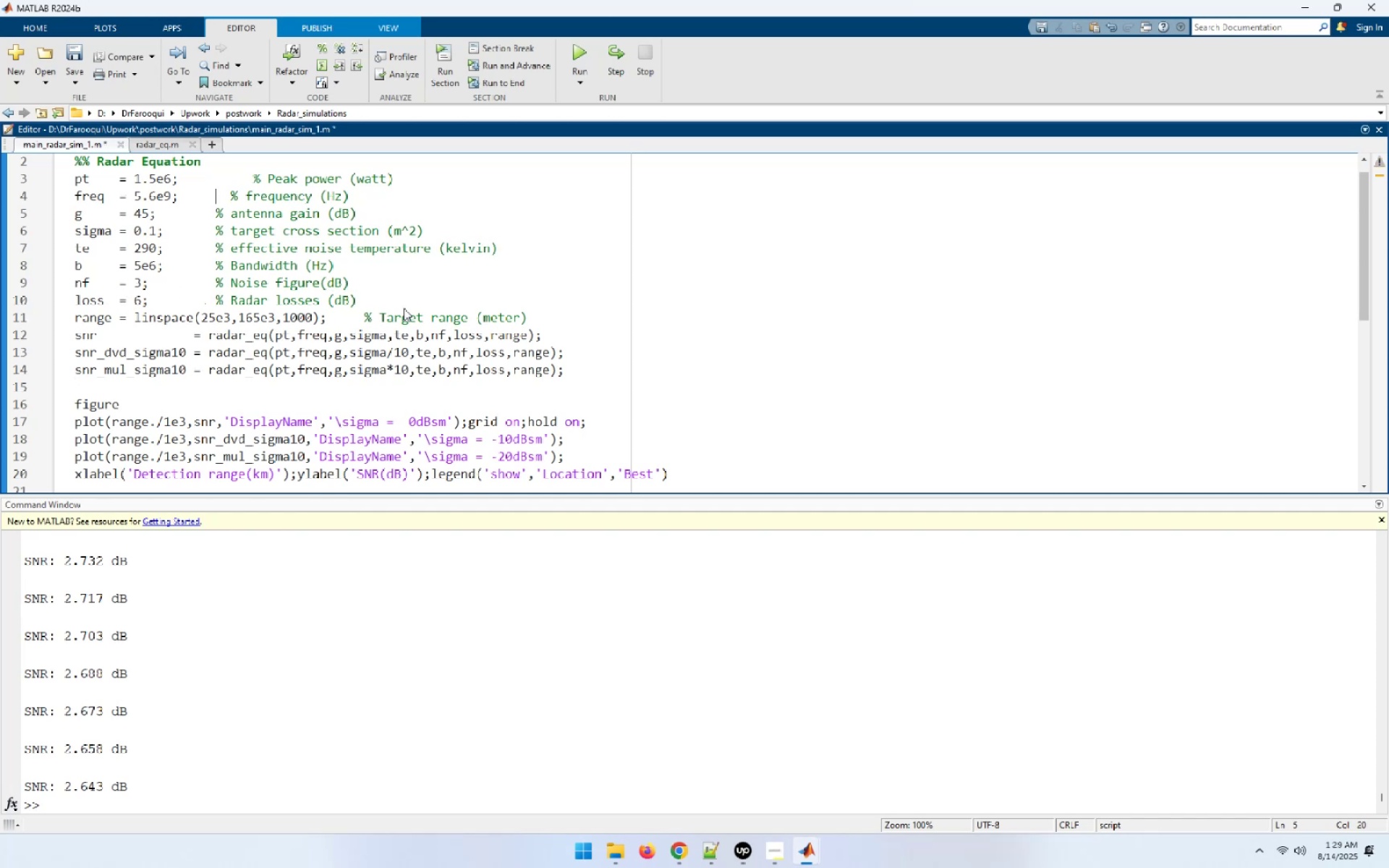 
key(Delete)
 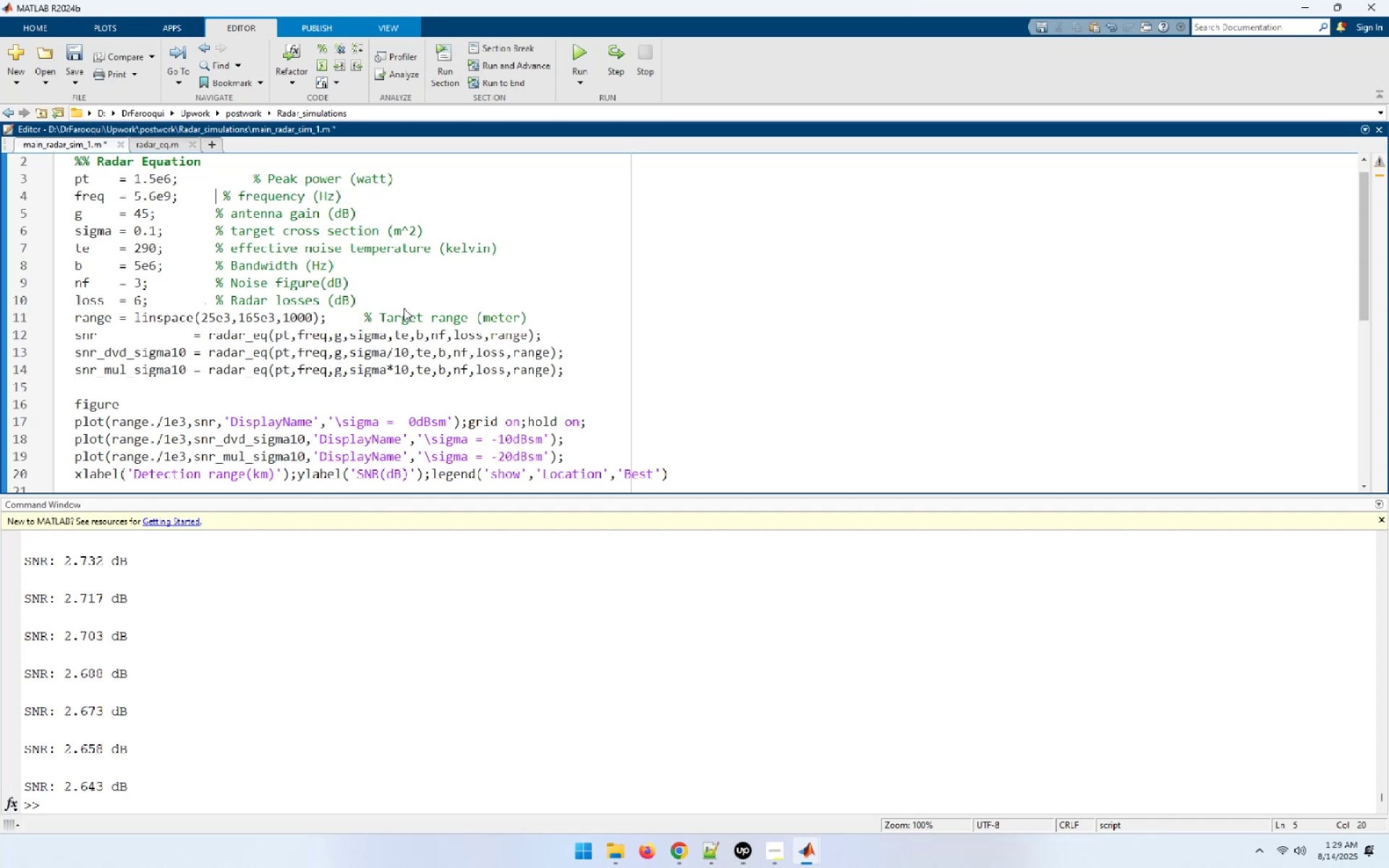 
key(Delete)
 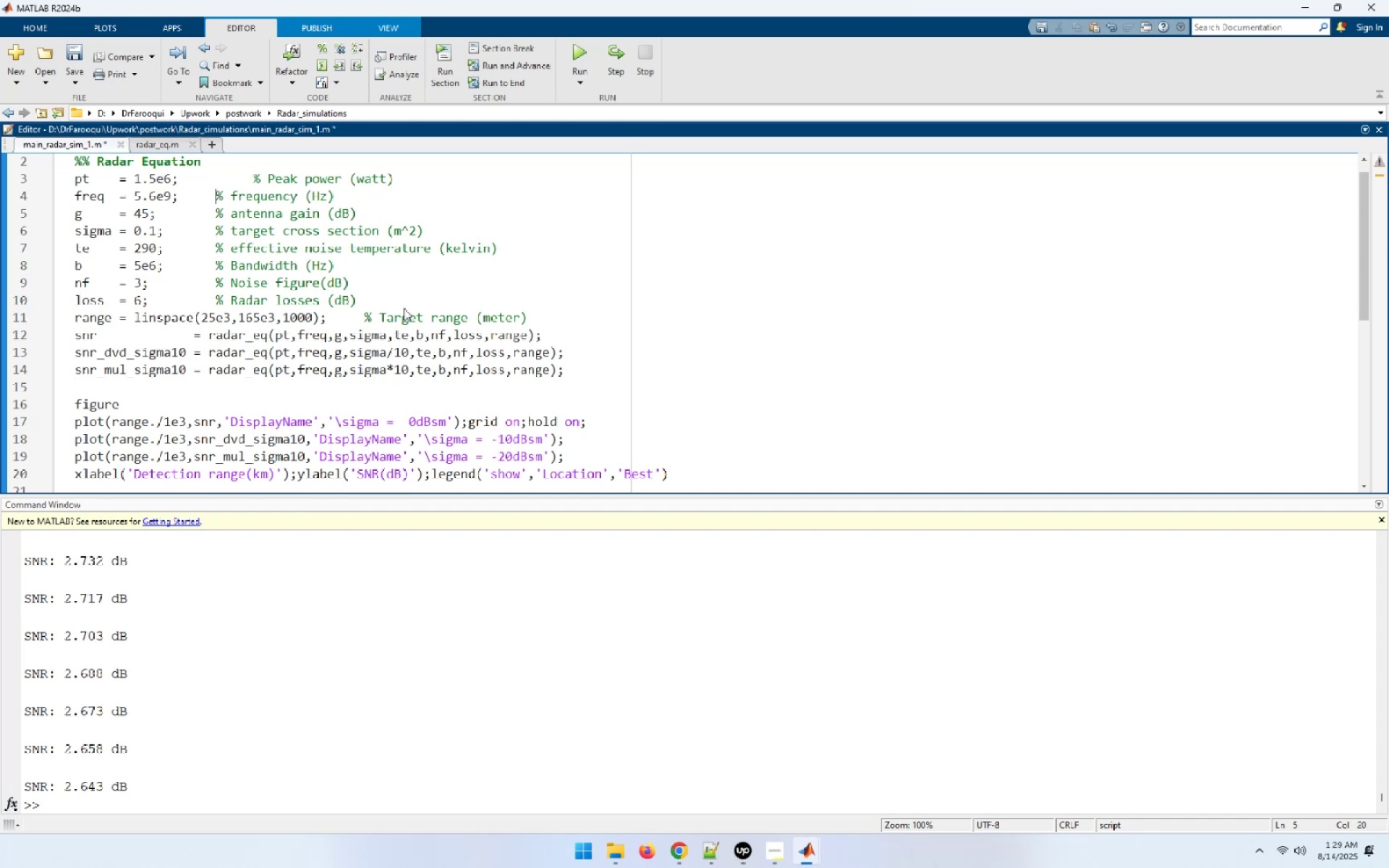 
key(ArrowUp)
 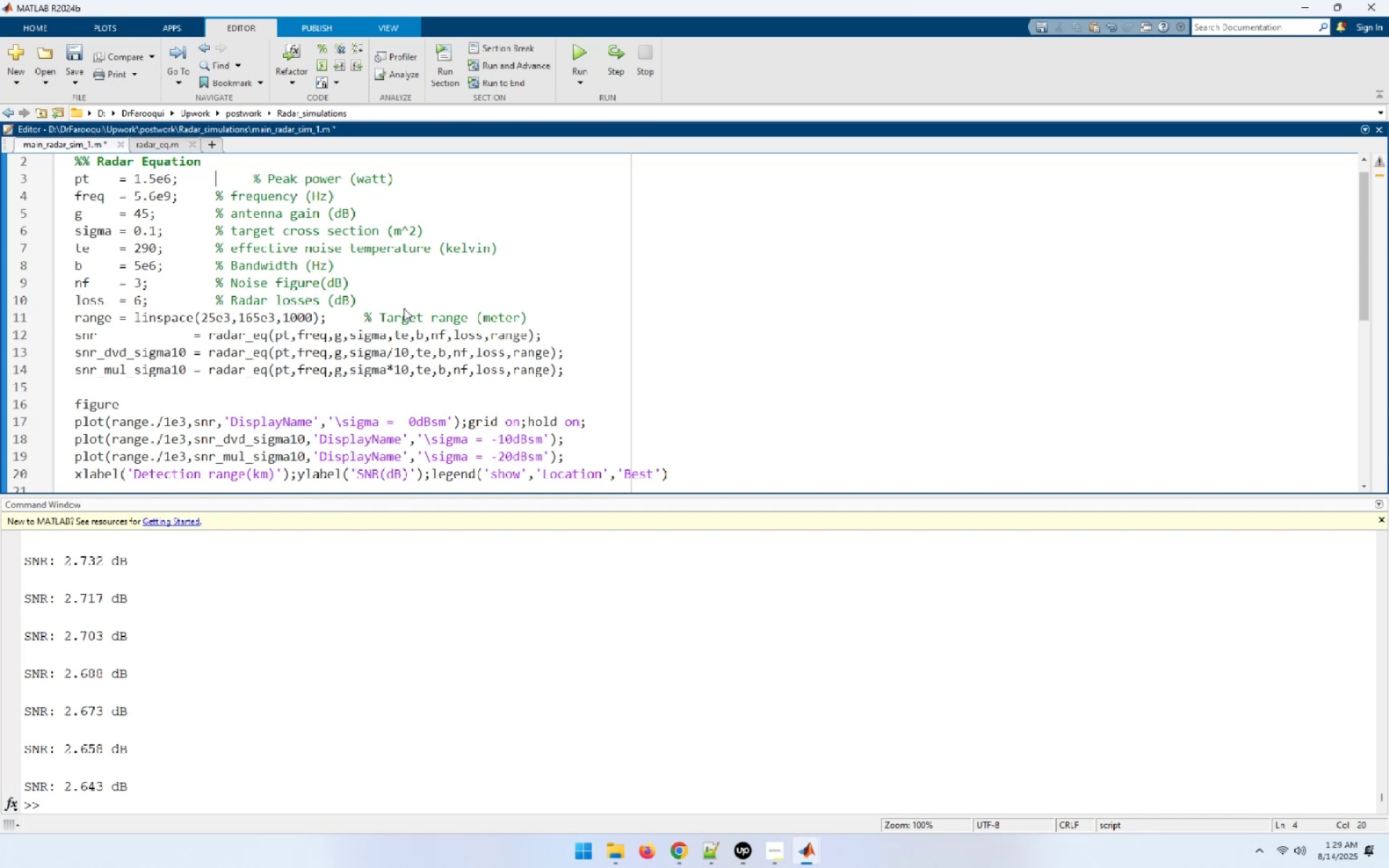 
key(Delete)
 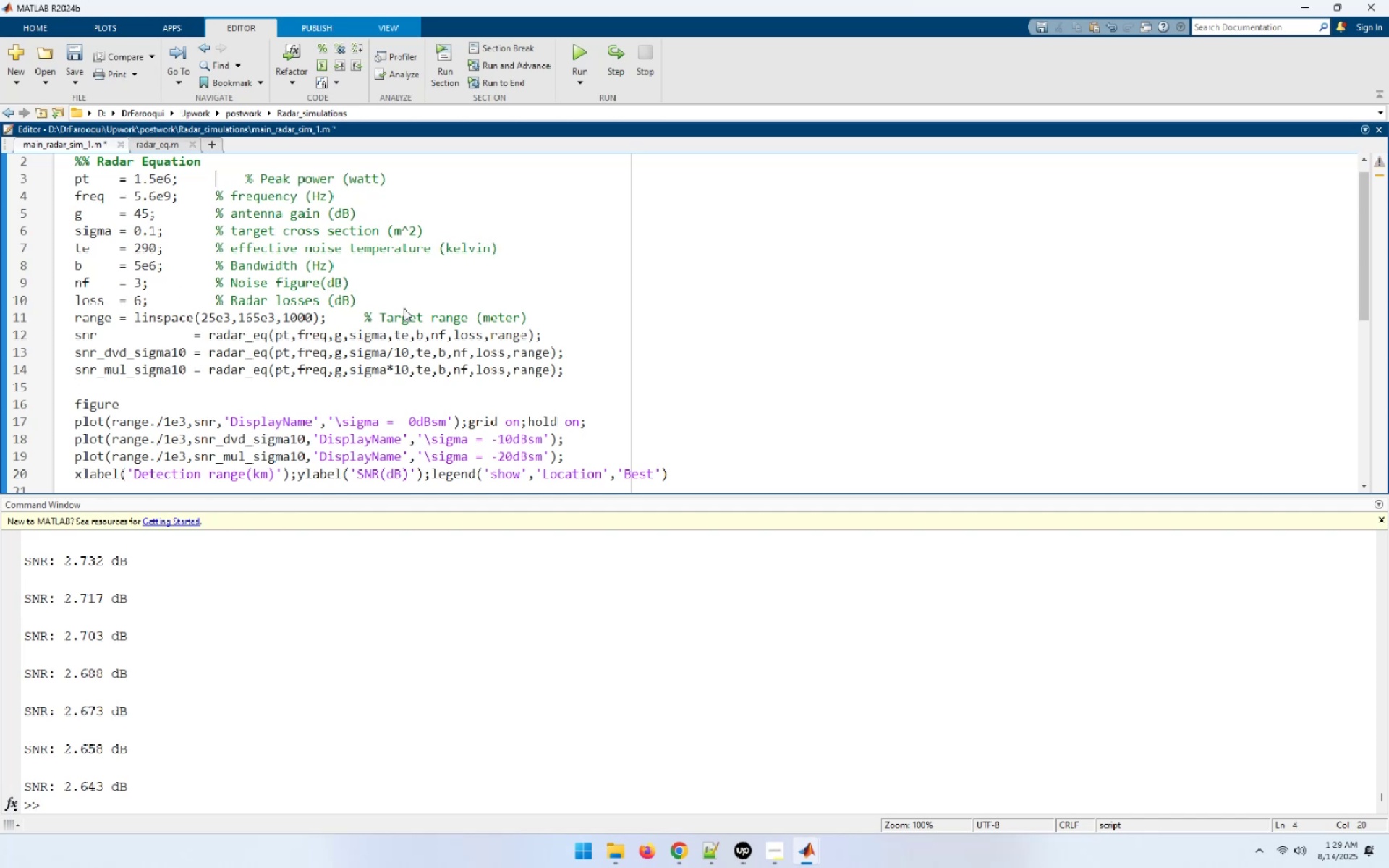 
key(Delete)
 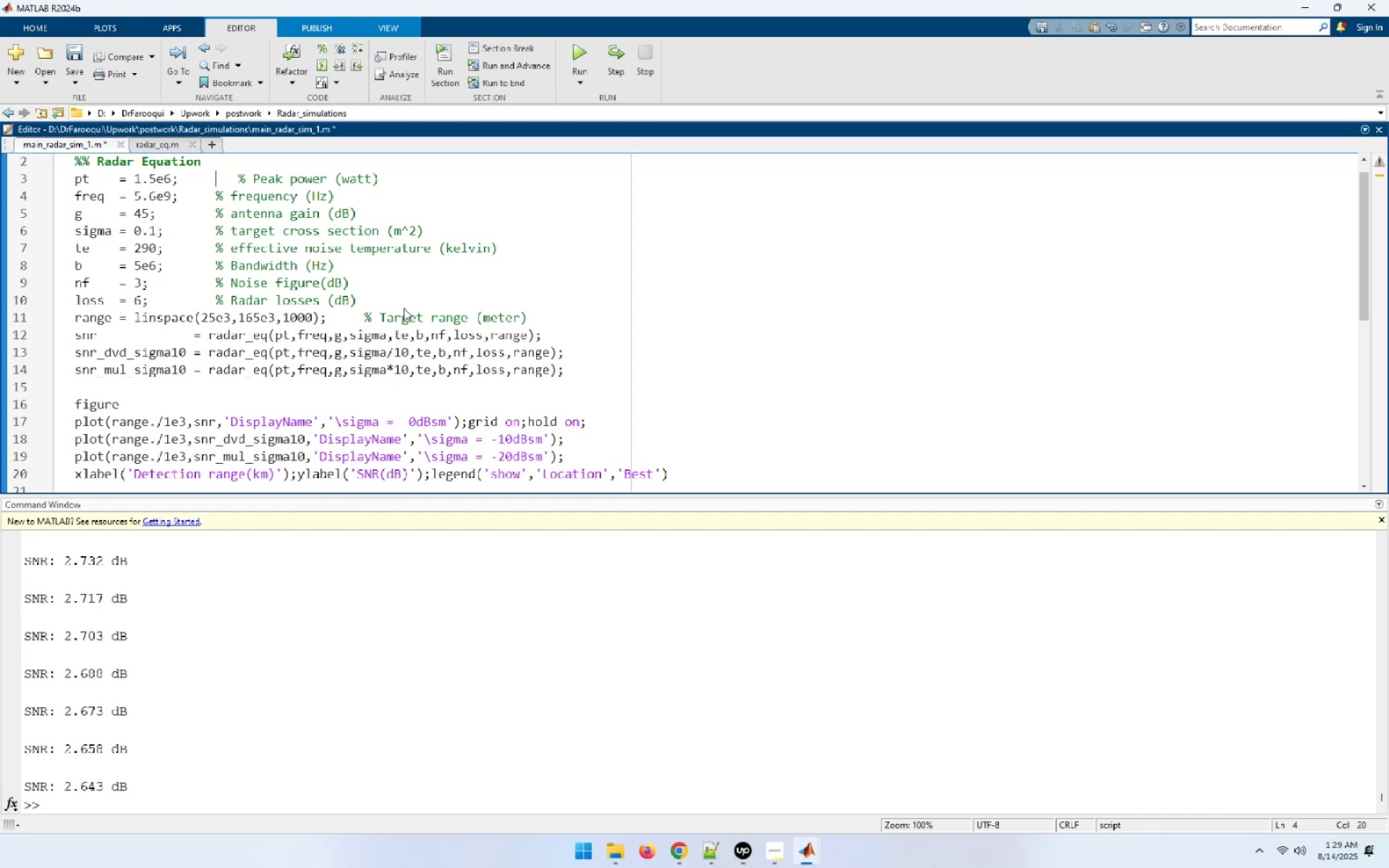 
key(Delete)
 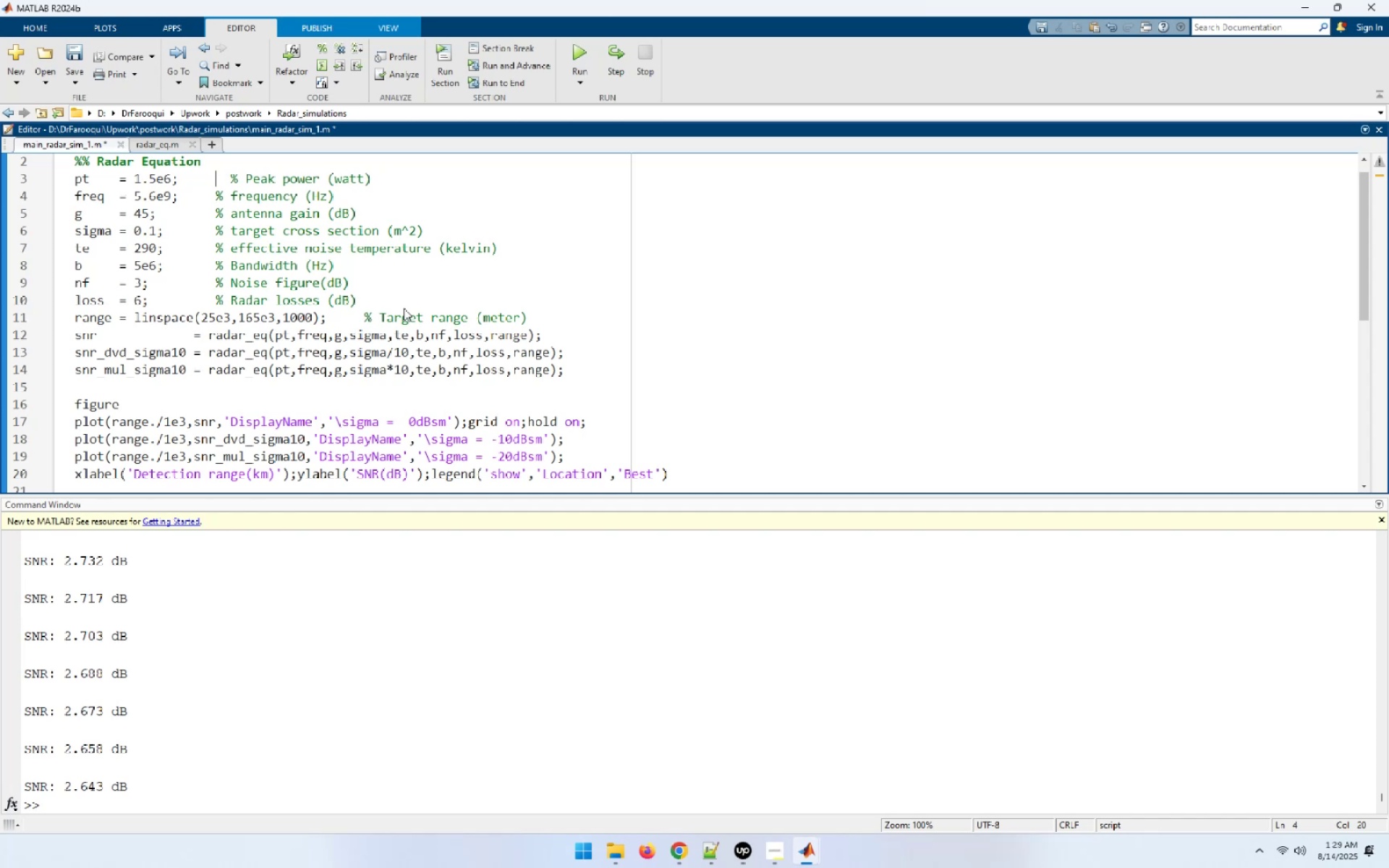 
key(Delete)
 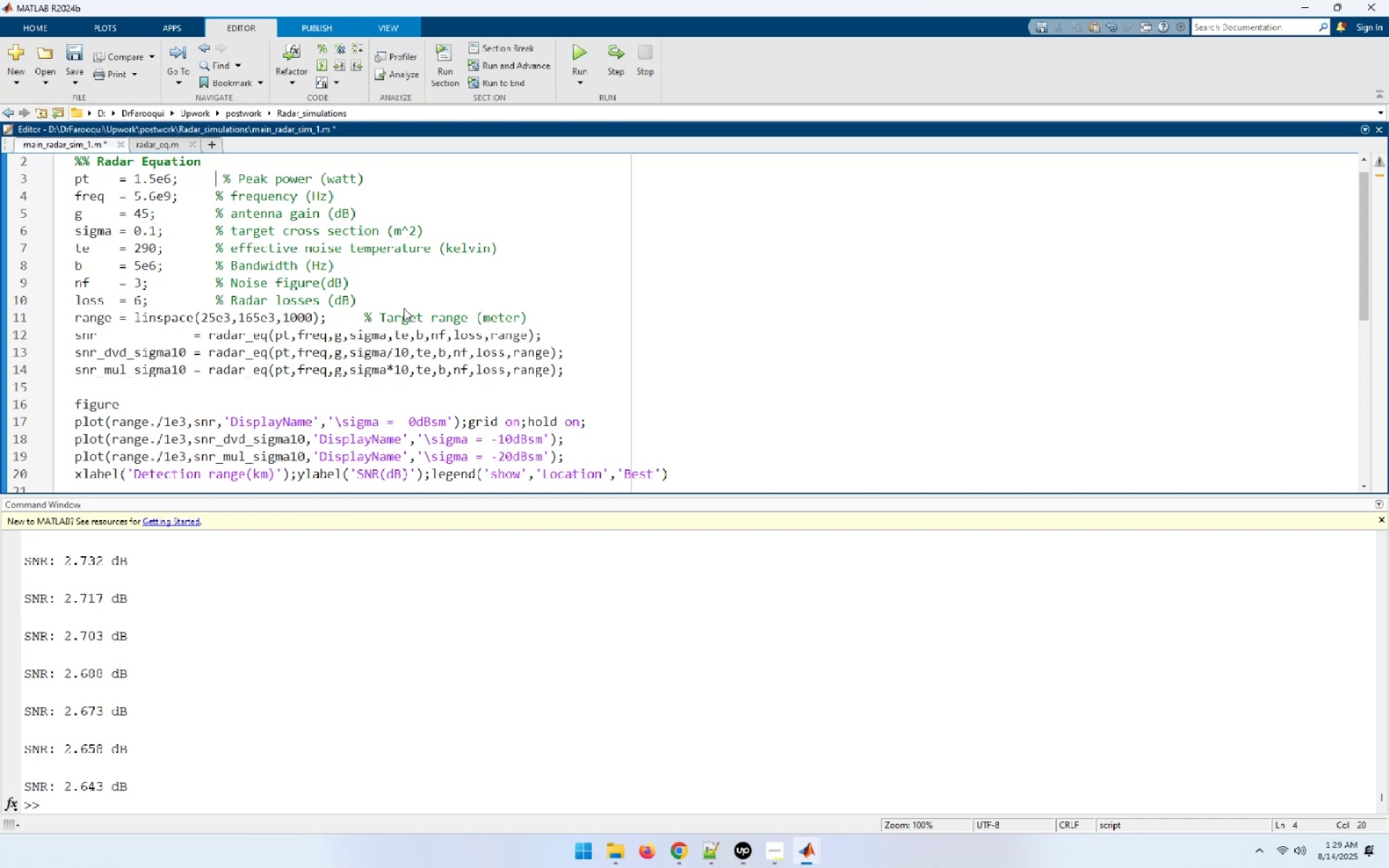 
key(Delete)
 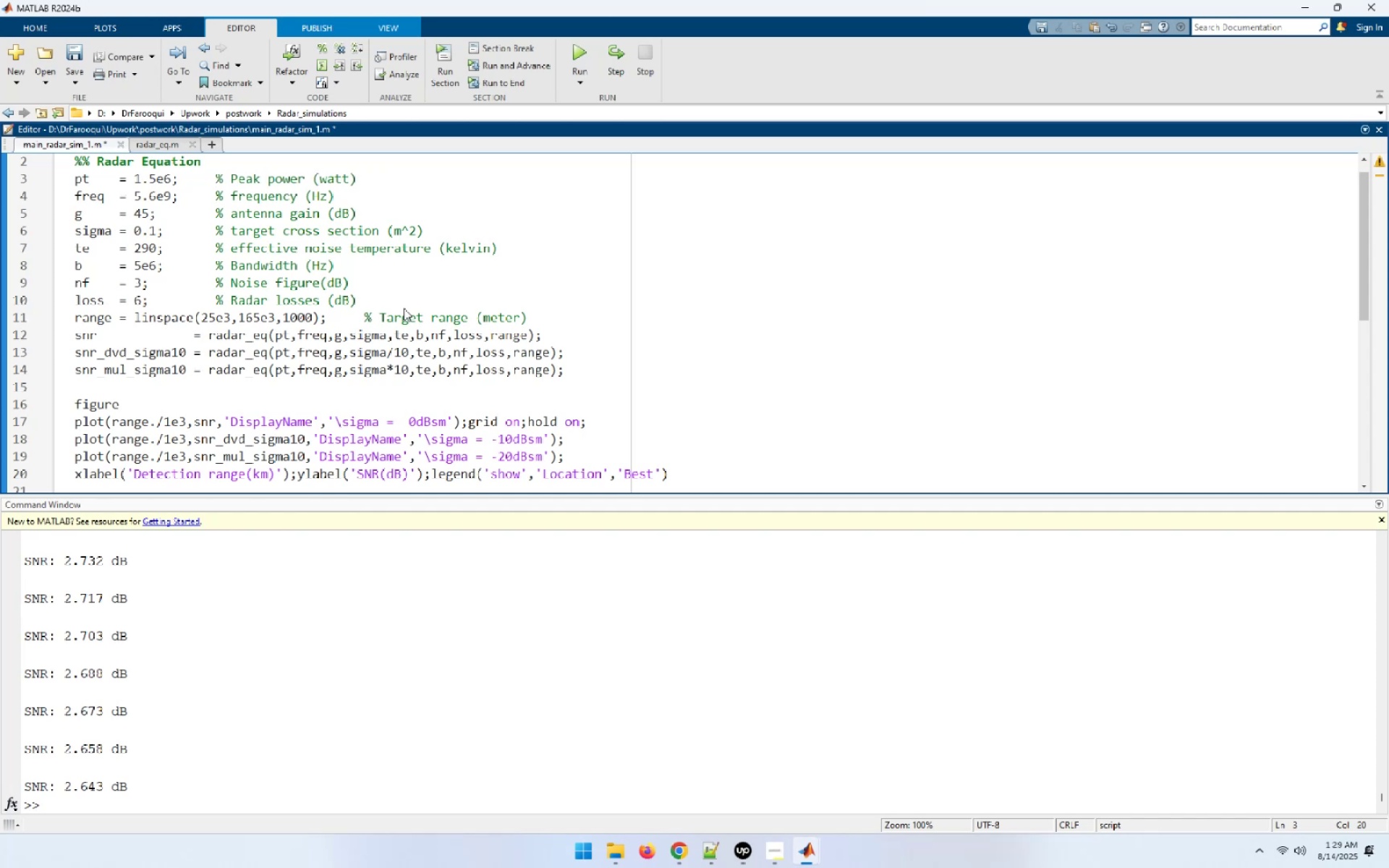 
hold_key(key=ArrowDown, duration=1.06)
 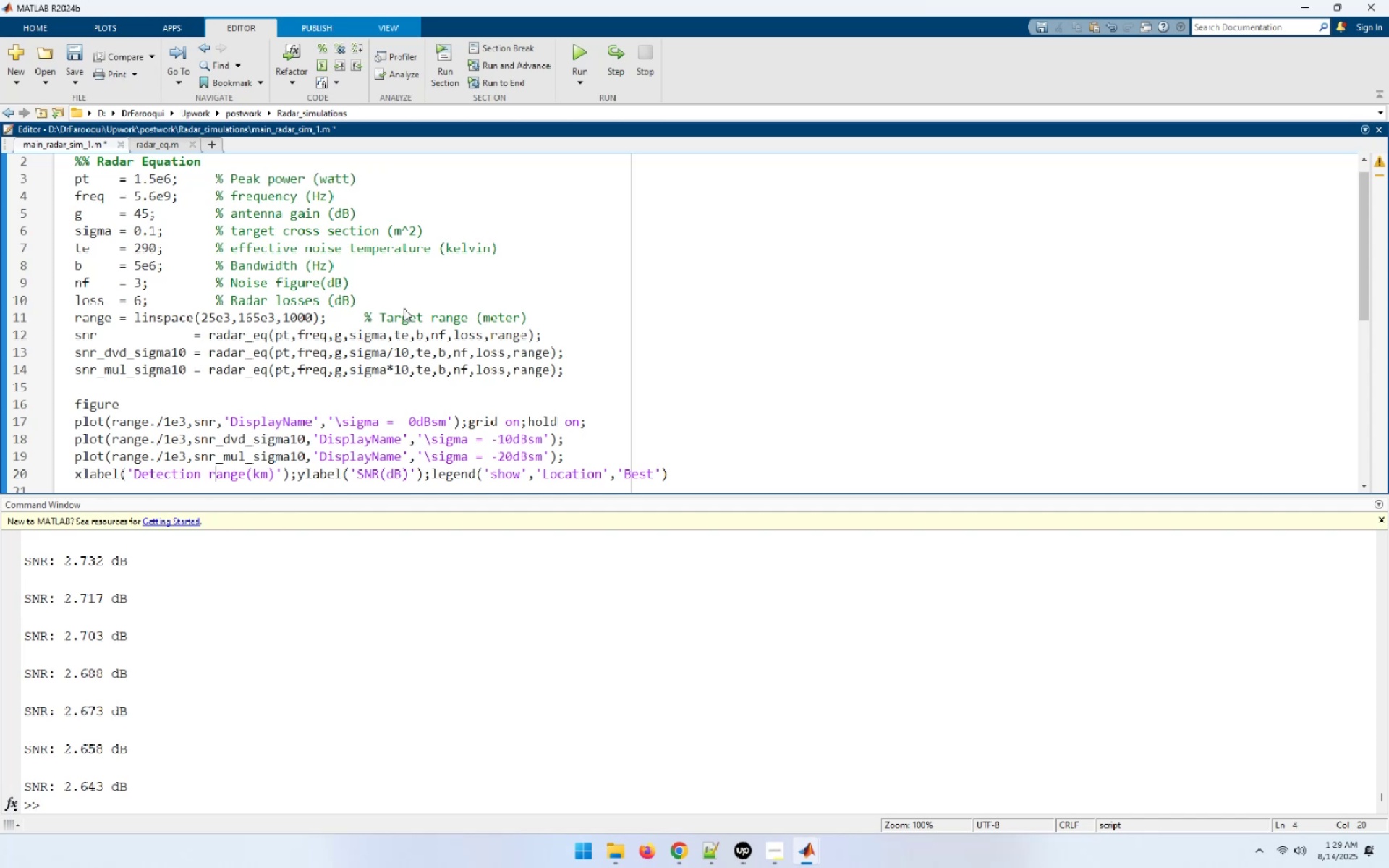 
key(ArrowDown)
 